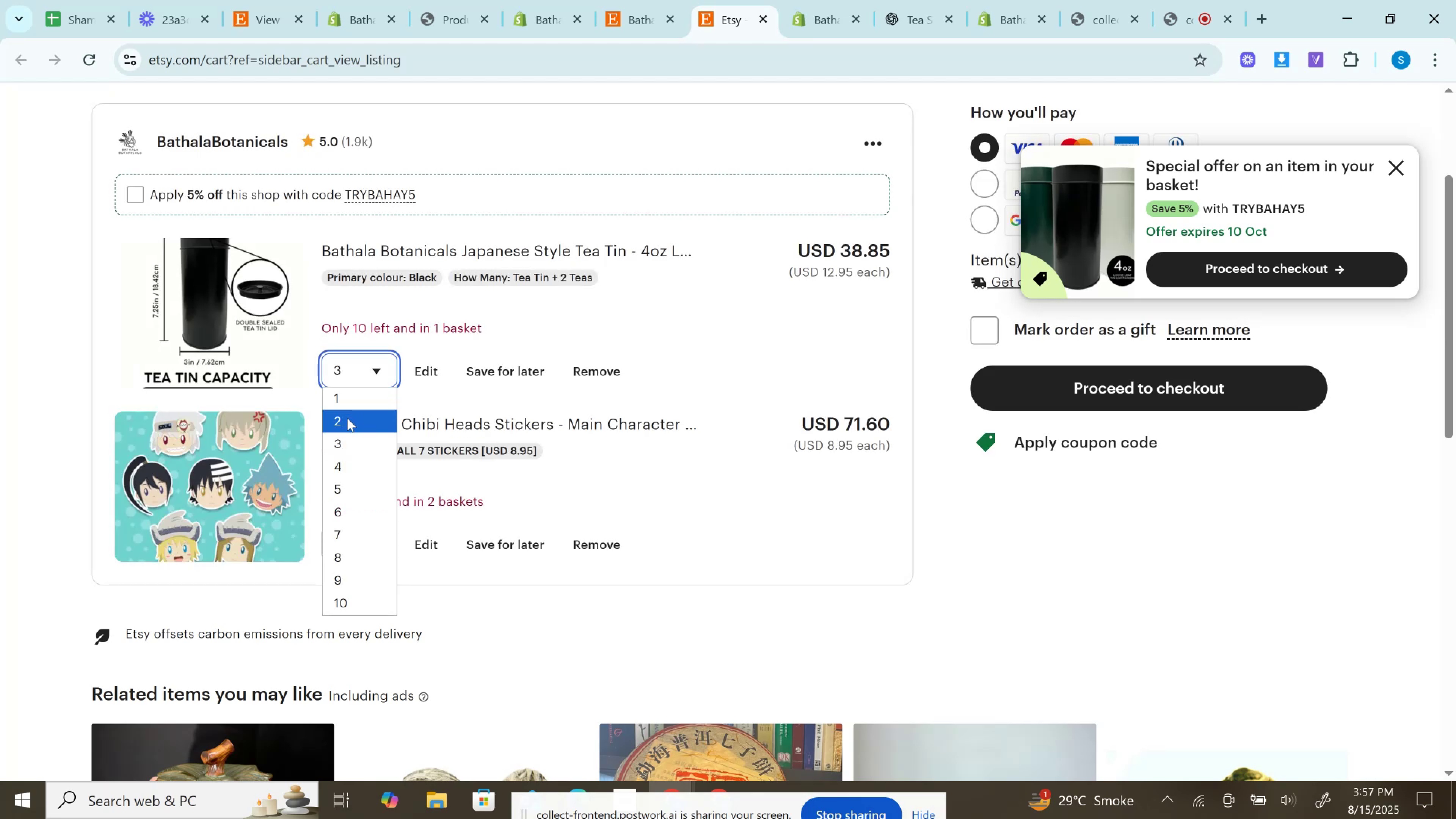 
left_click([356, 373])
 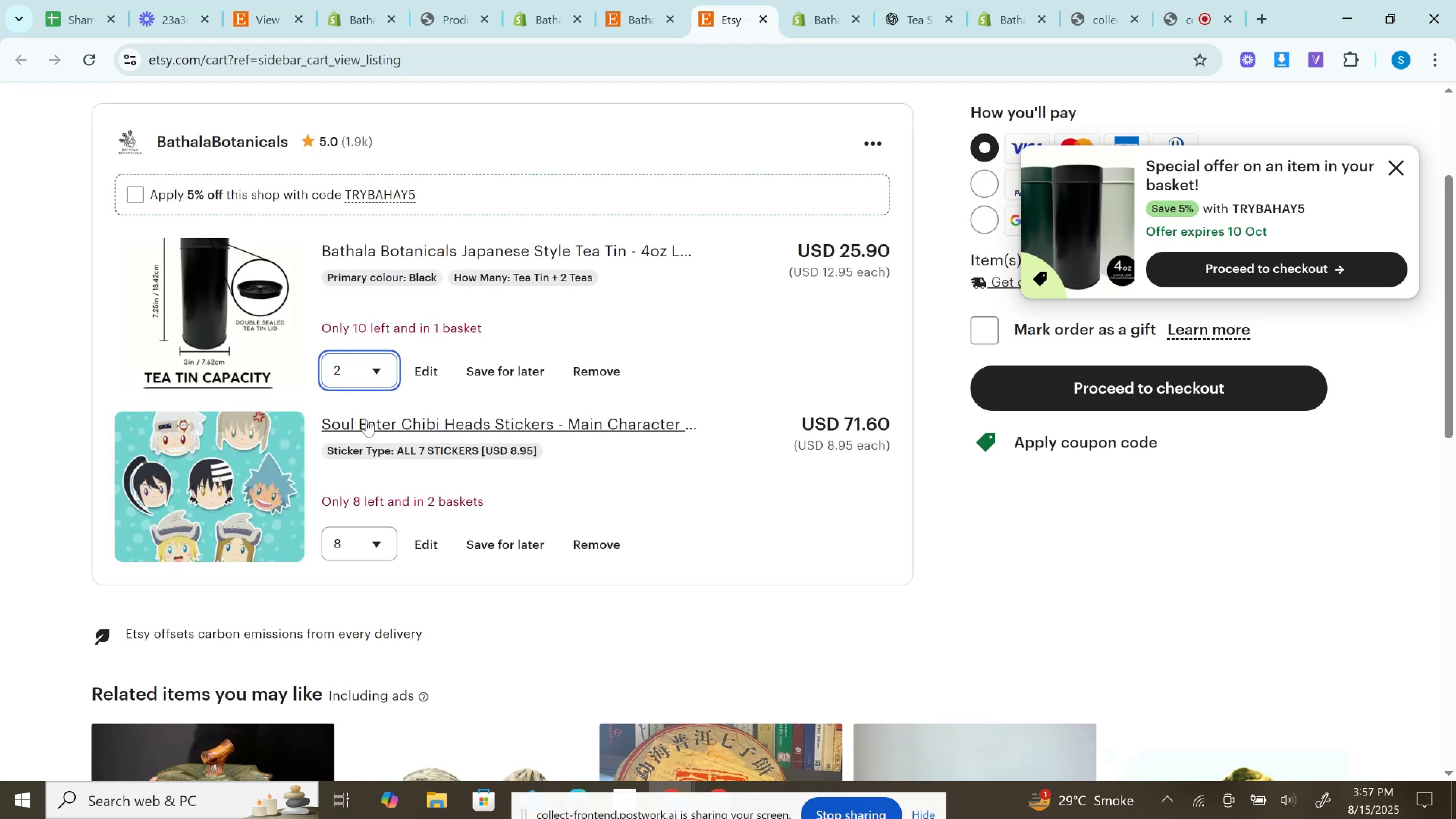 
left_click([358, 370])
 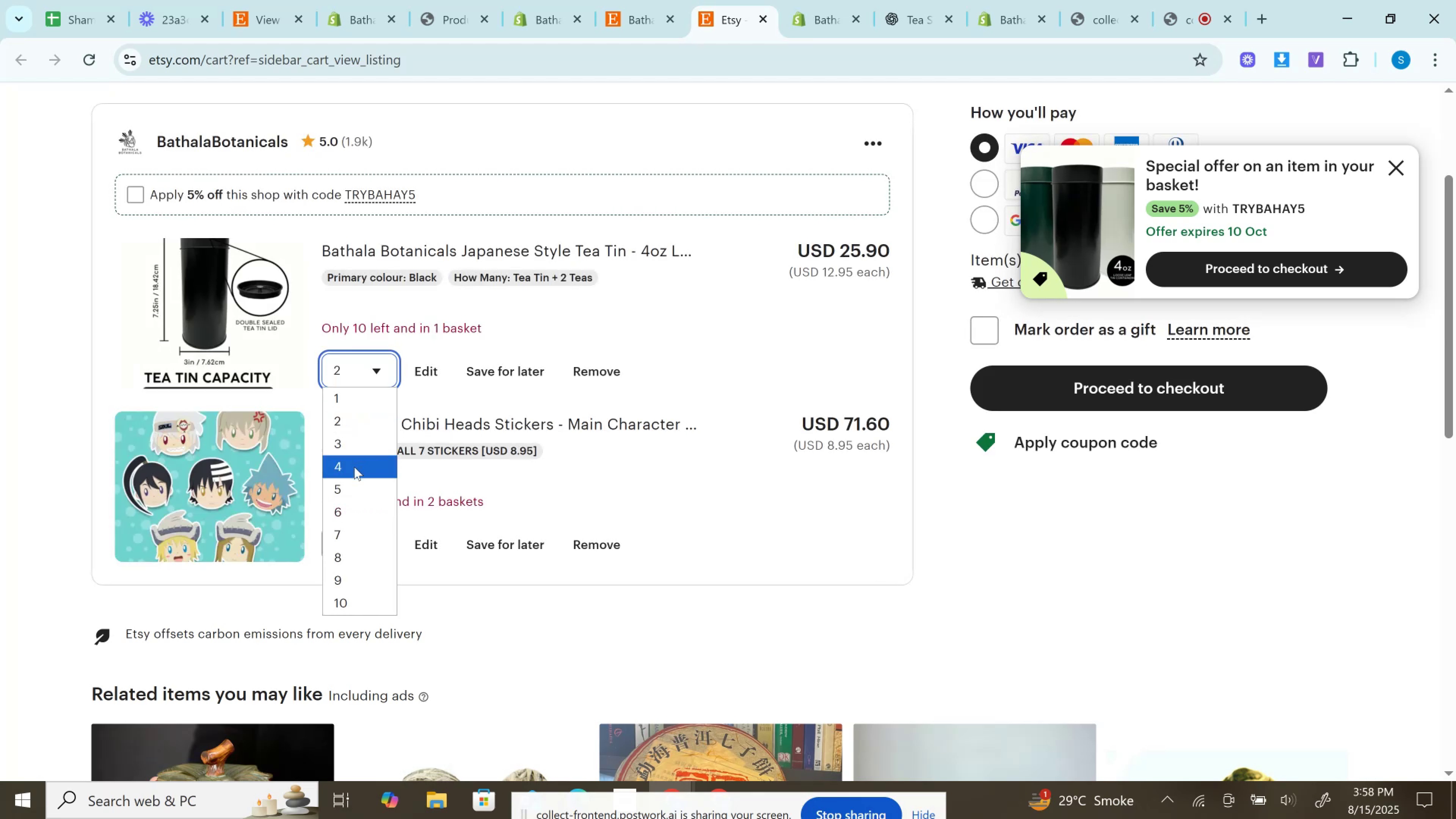 
left_click([354, 467])
 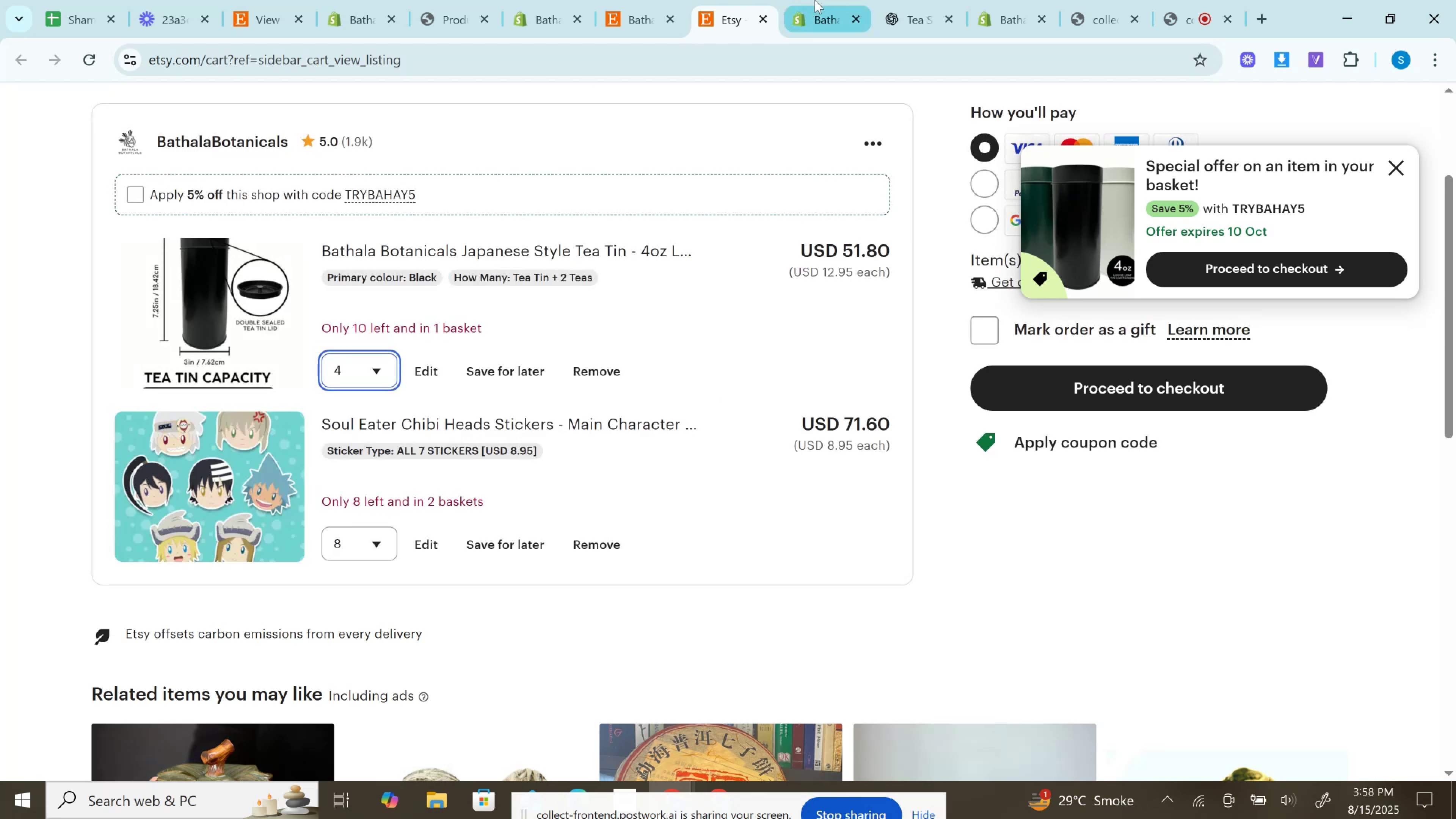 
left_click([815, 0])
 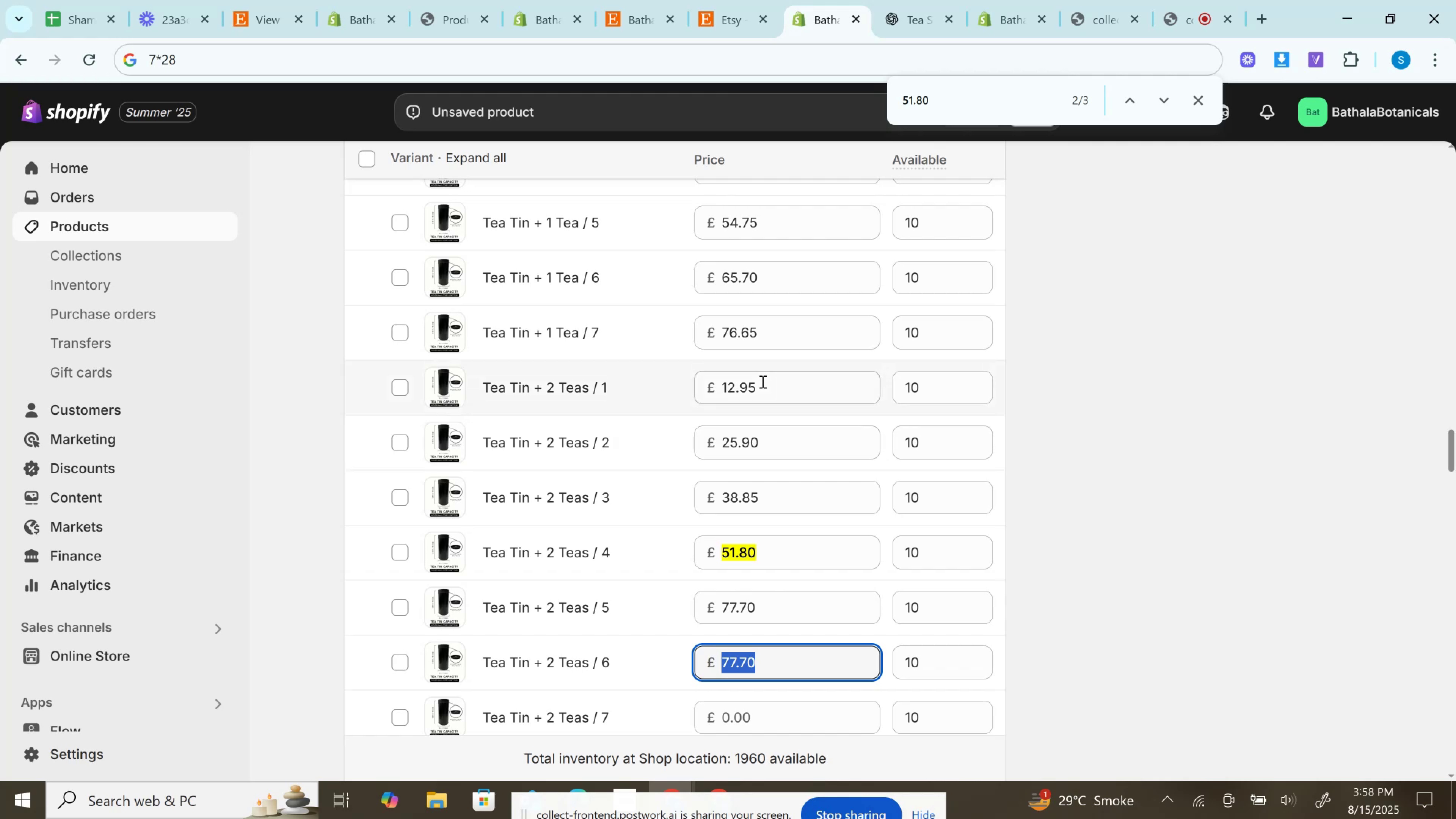 
wait(5.61)
 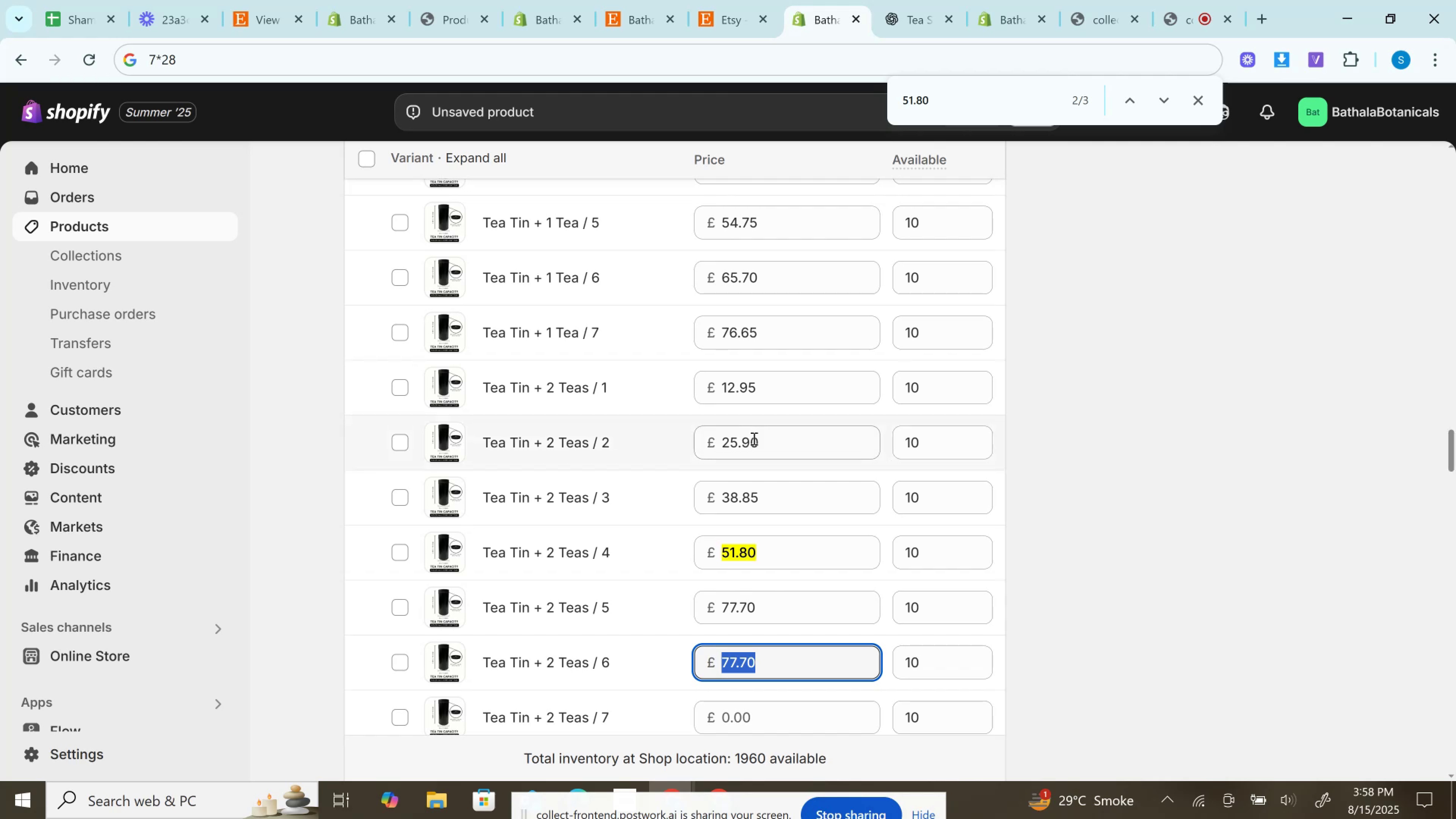 
left_click([735, 0])
 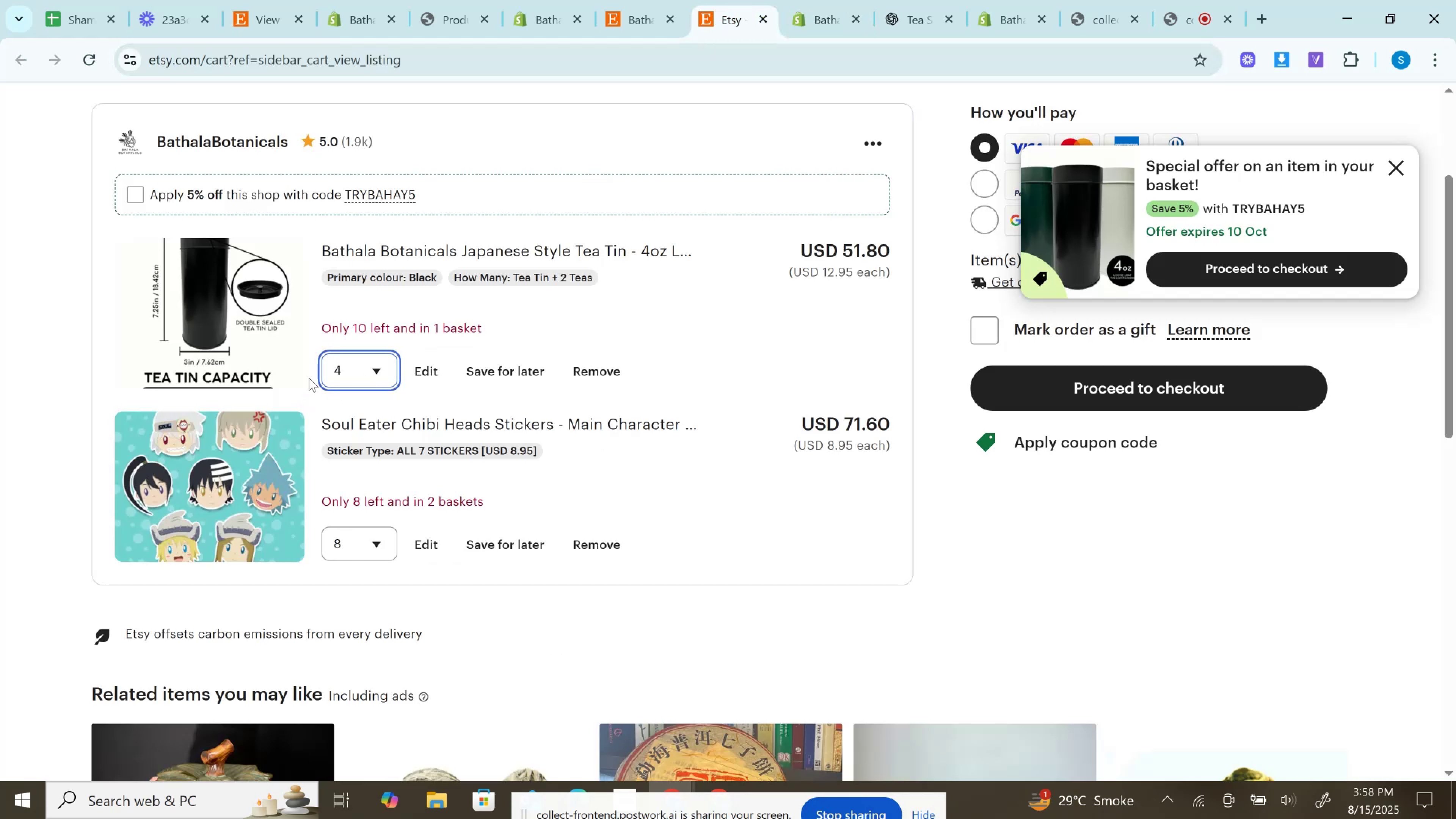 
left_click([350, 376])
 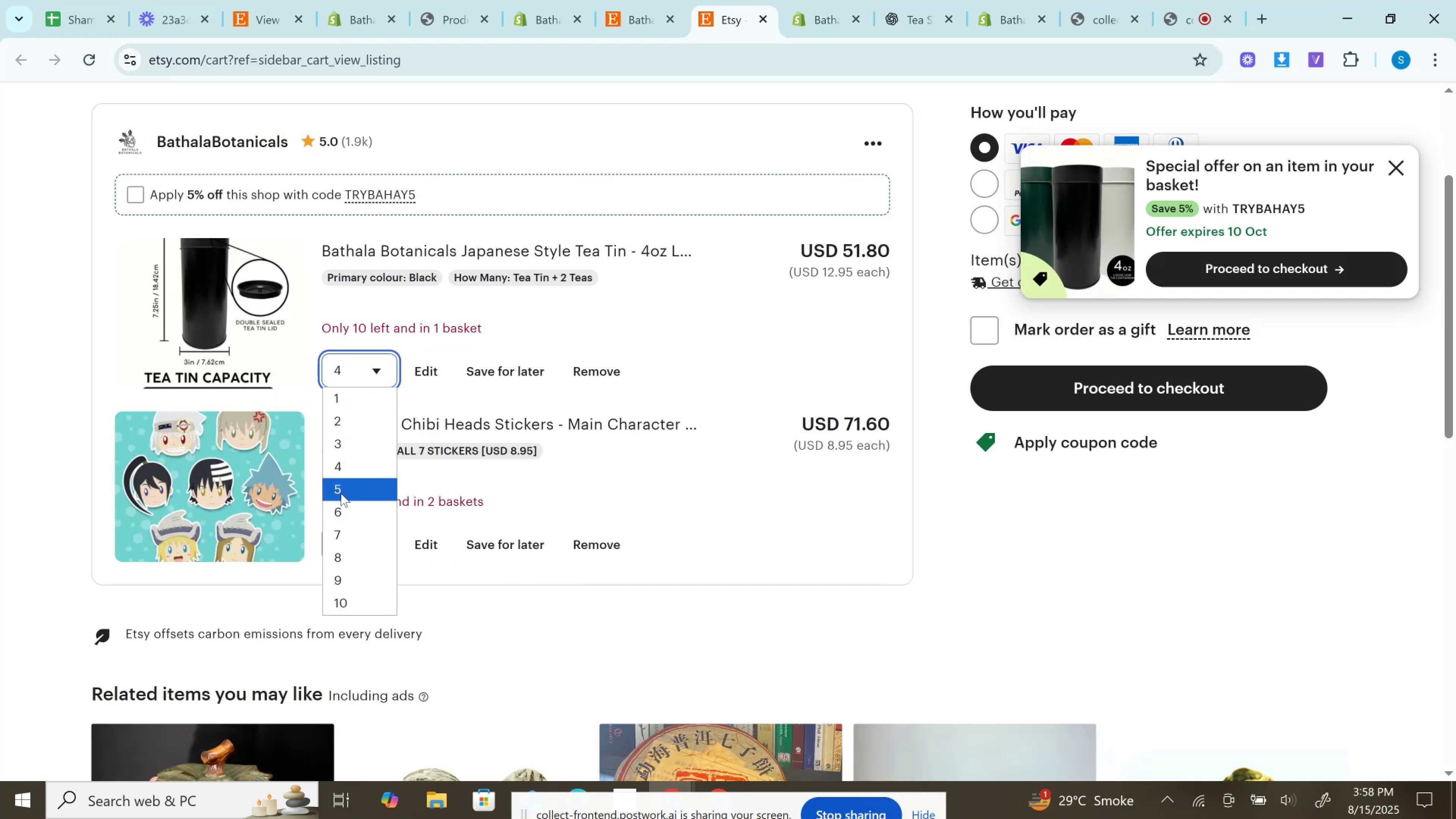 
left_click([341, 493])
 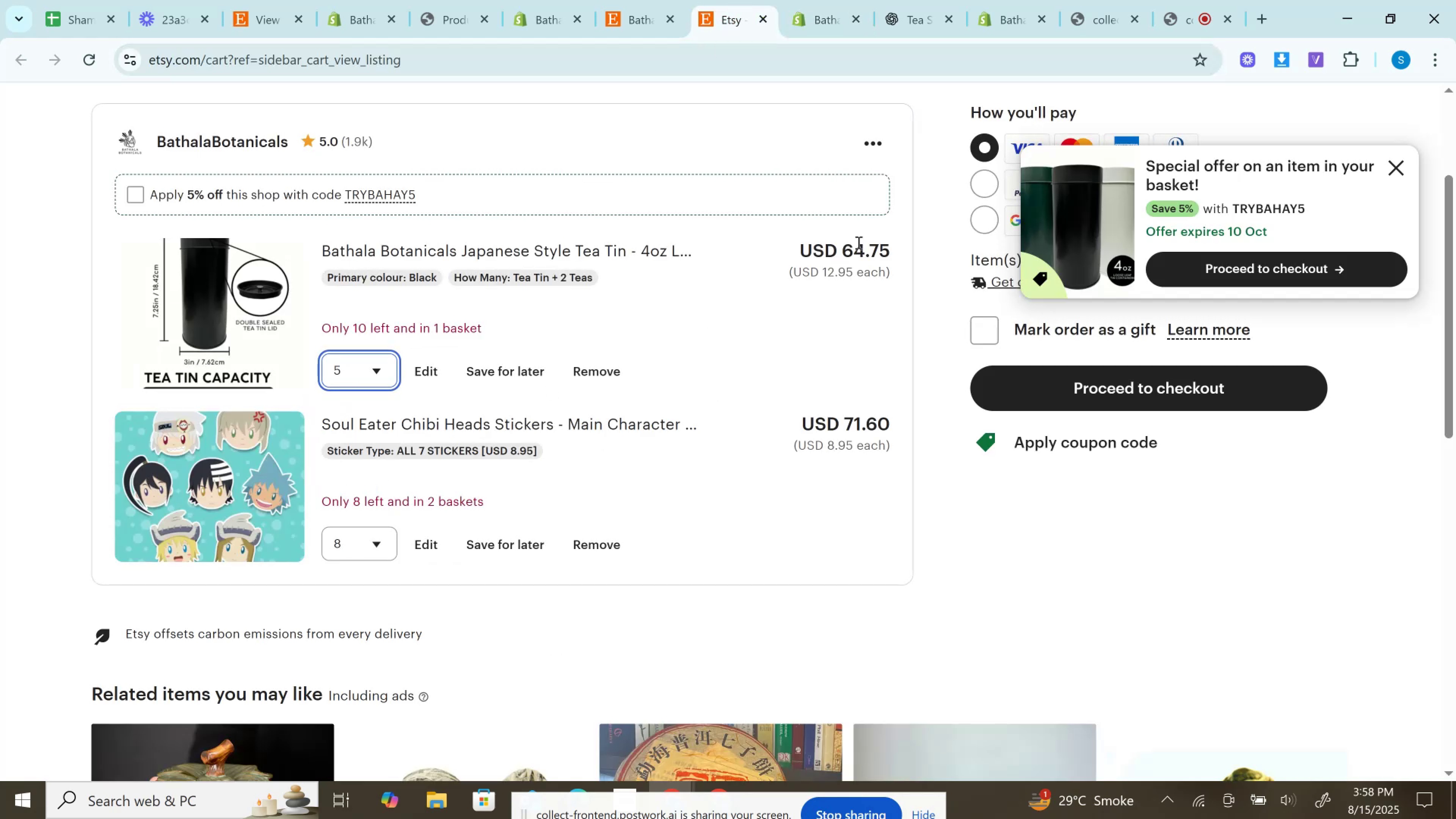 
double_click([858, 242])
 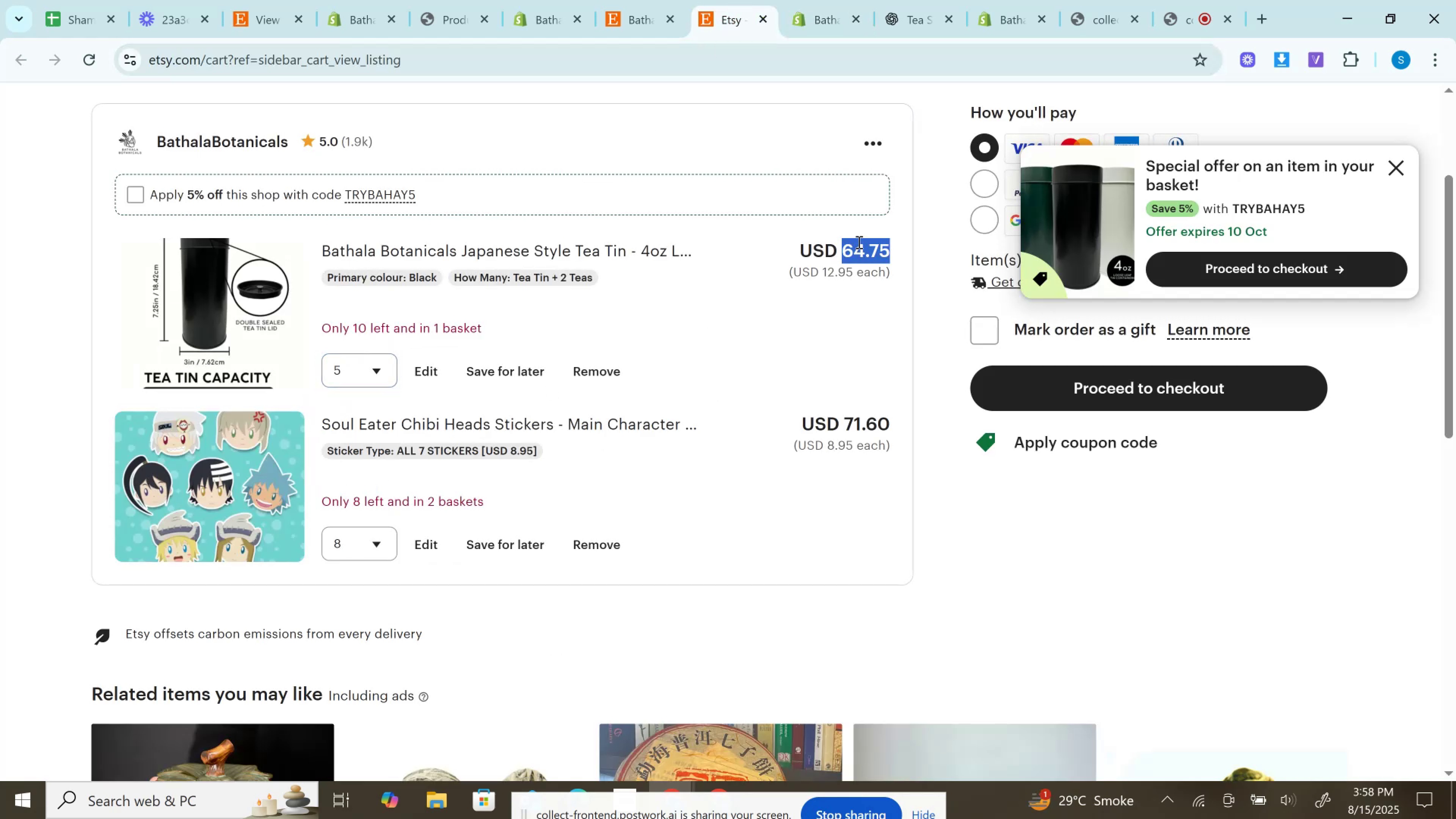 
key(Control+C)
 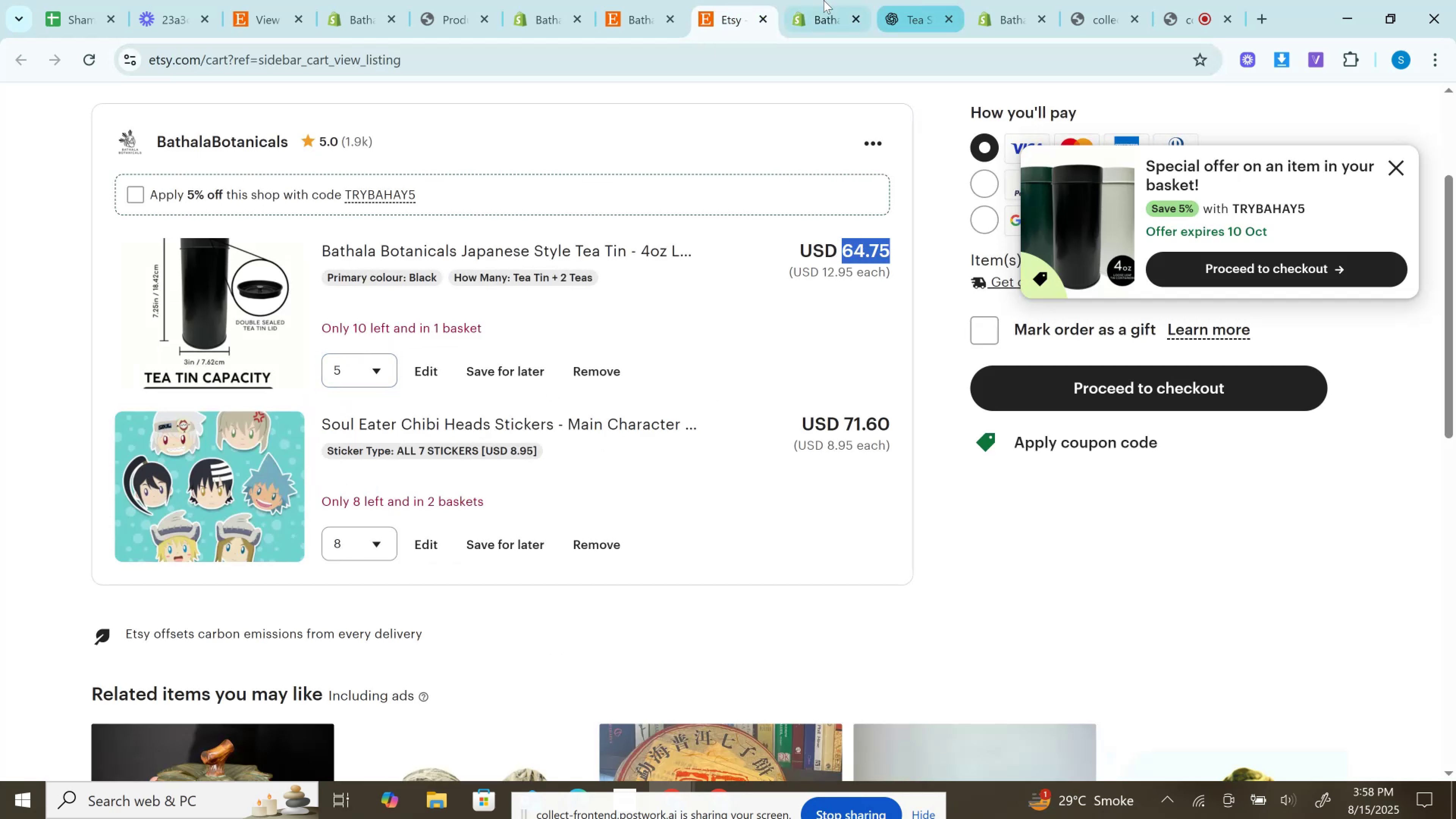 
left_click([822, 0])
 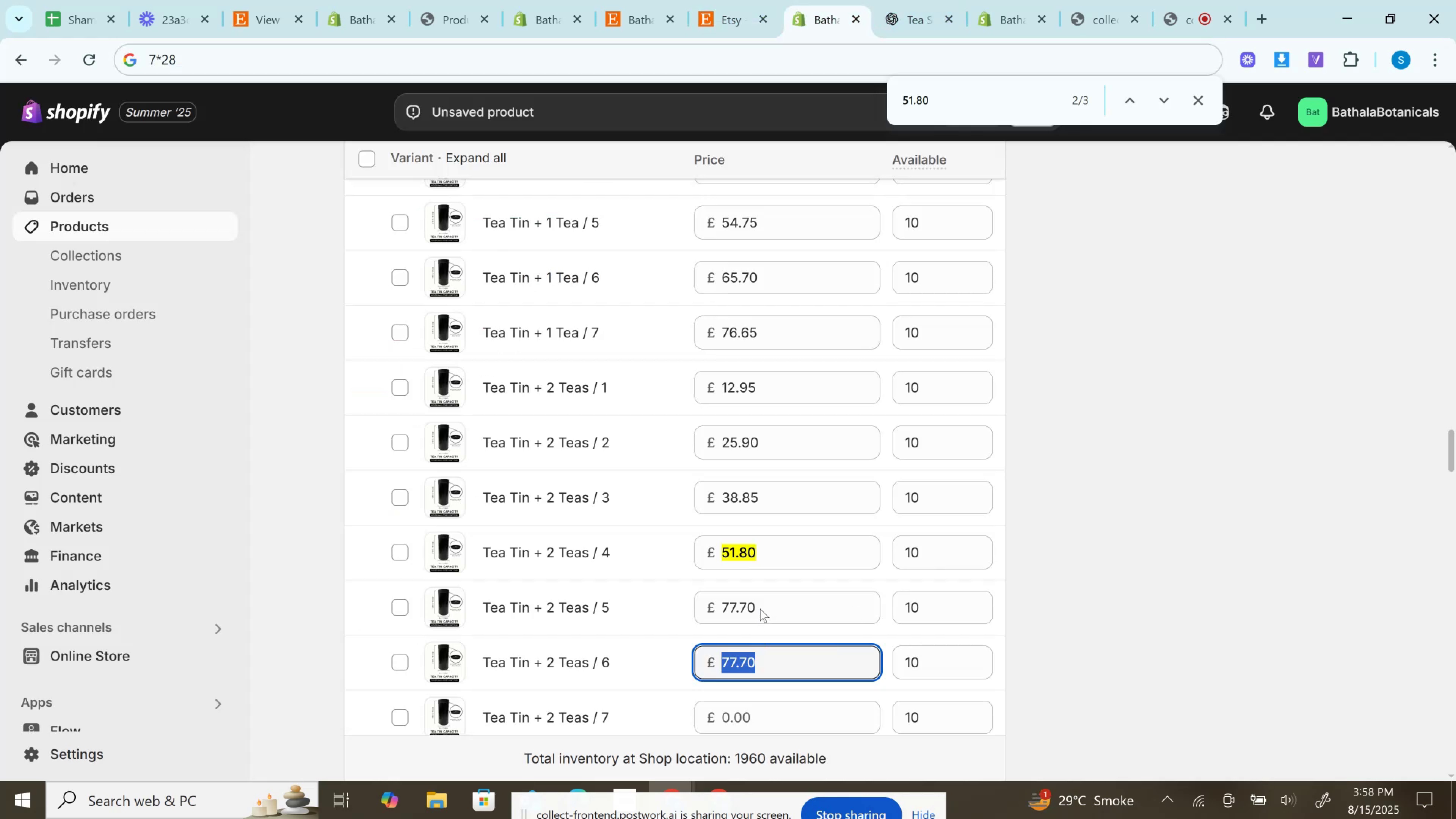 
left_click([763, 600])
 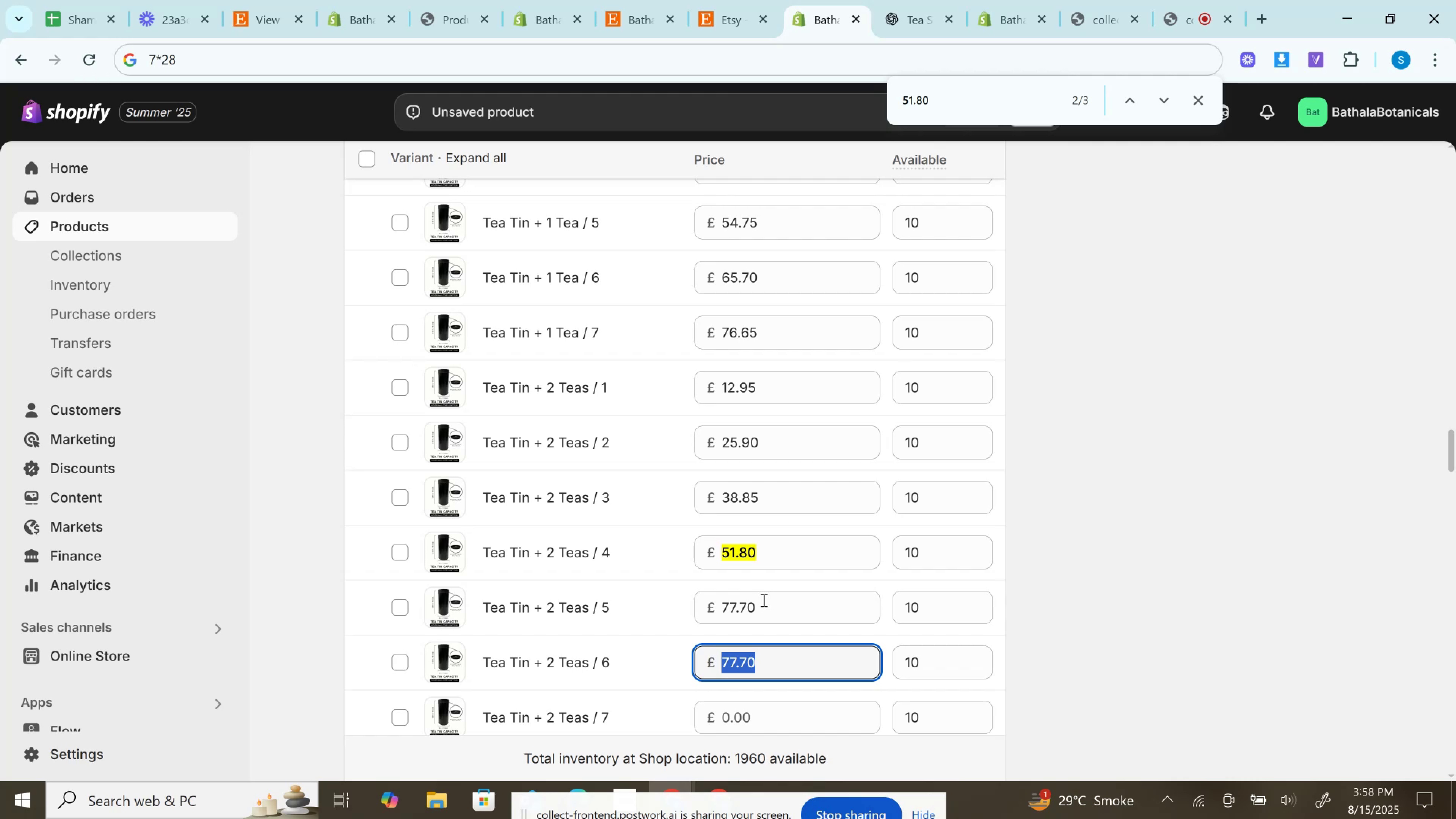 
key(Control+A)
 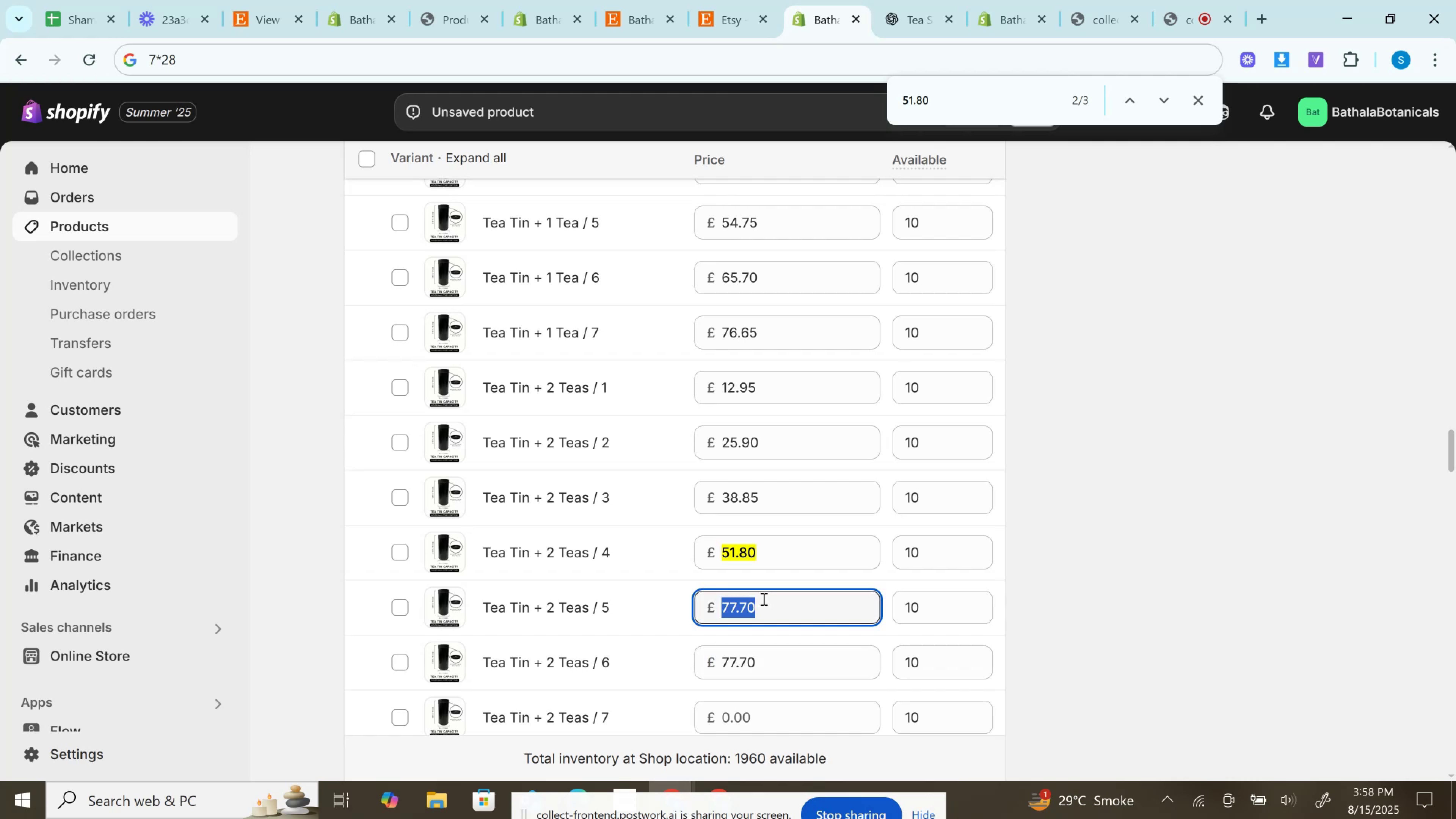 
key(Control+V)
 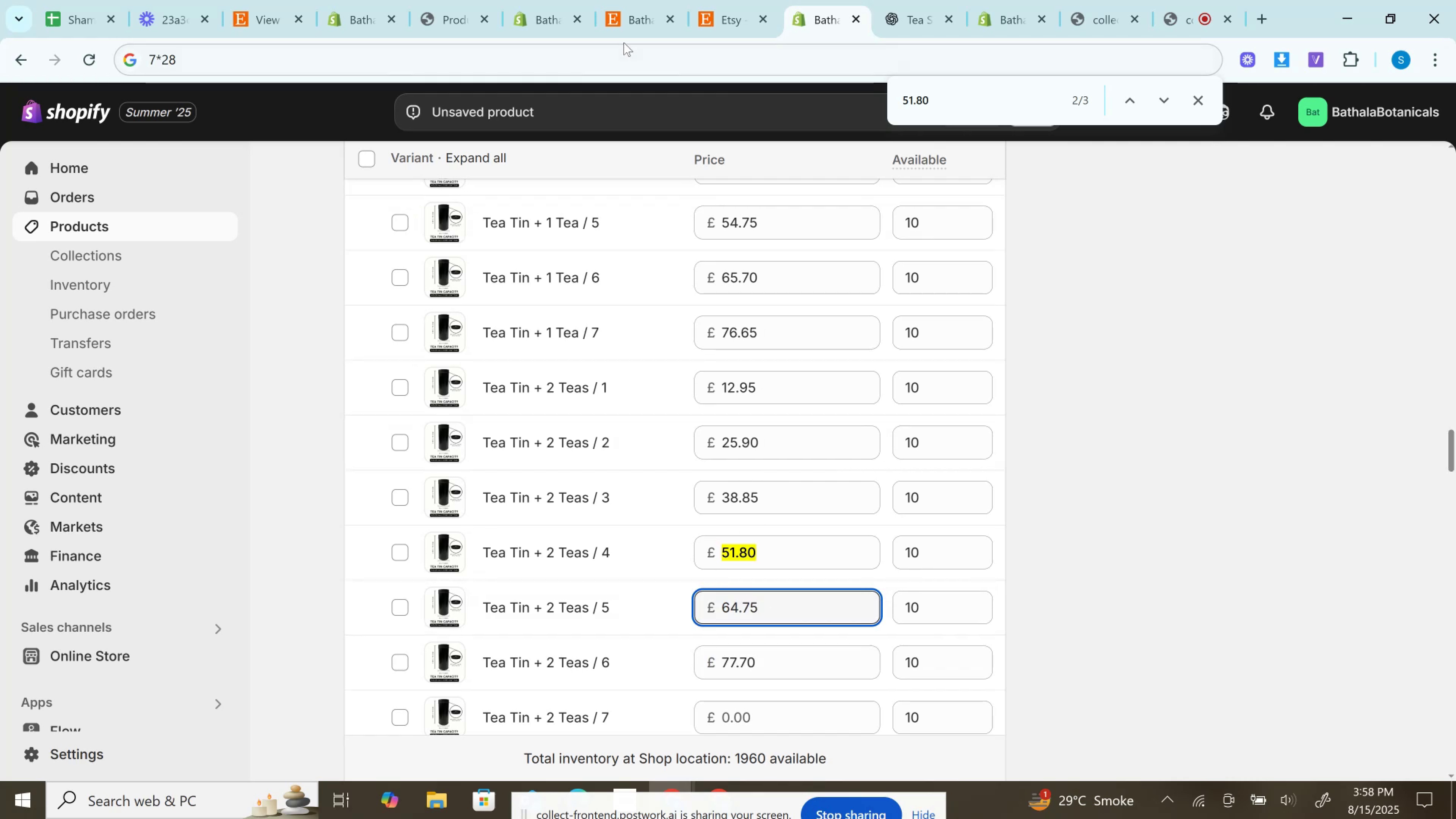 
left_click([631, 58])
 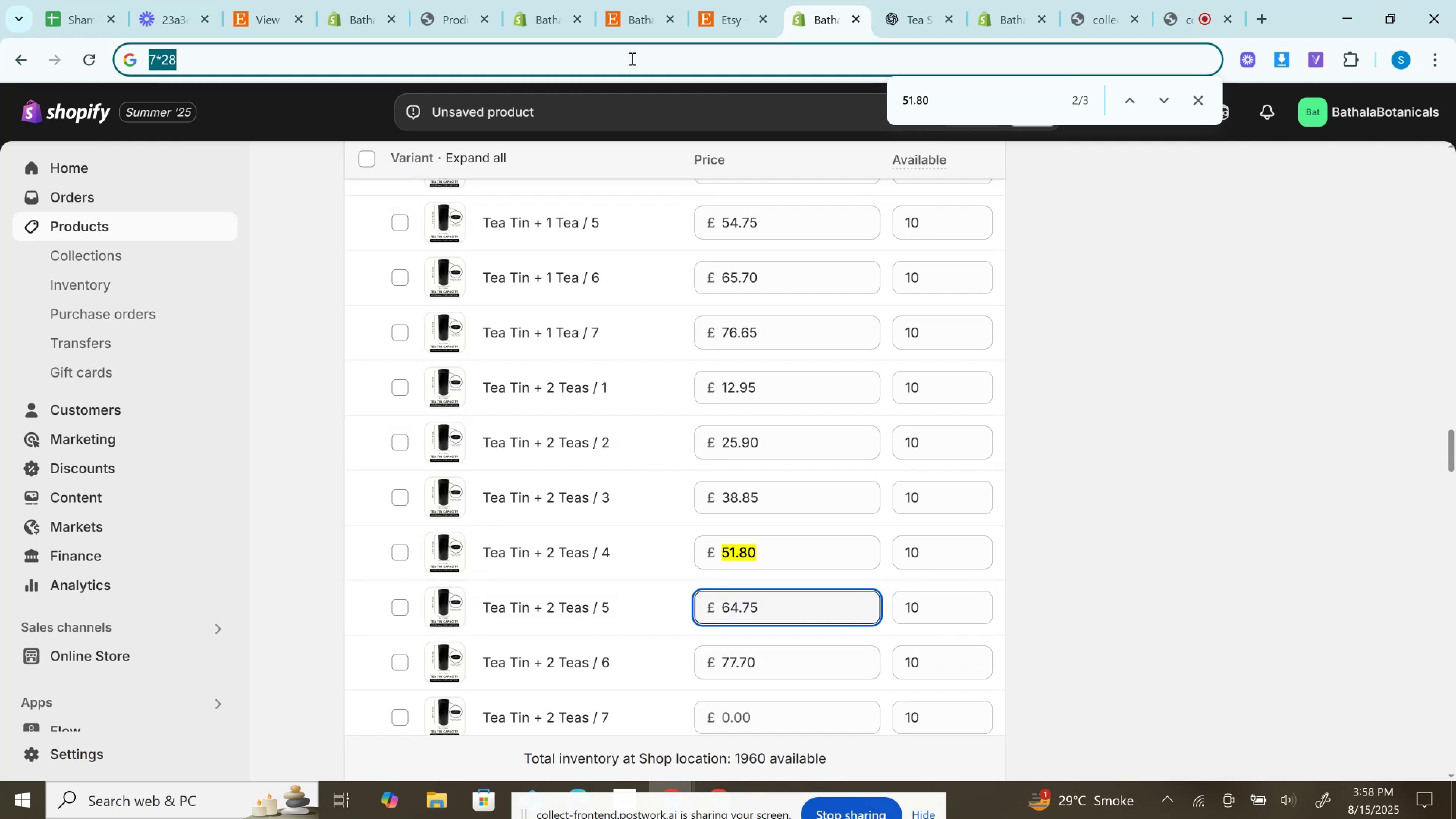 
key(Control+V)
 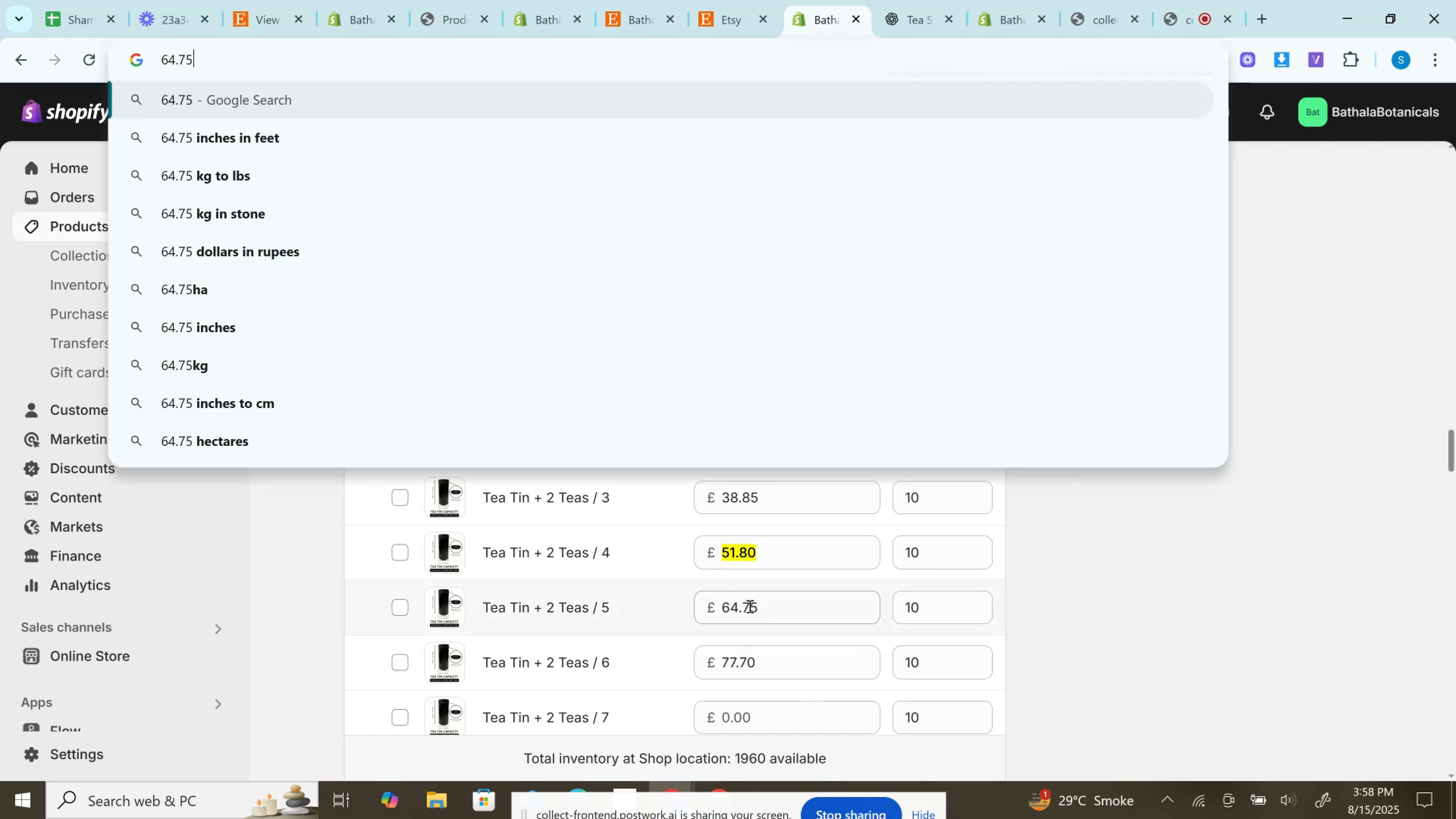 
double_click([740, 602])
 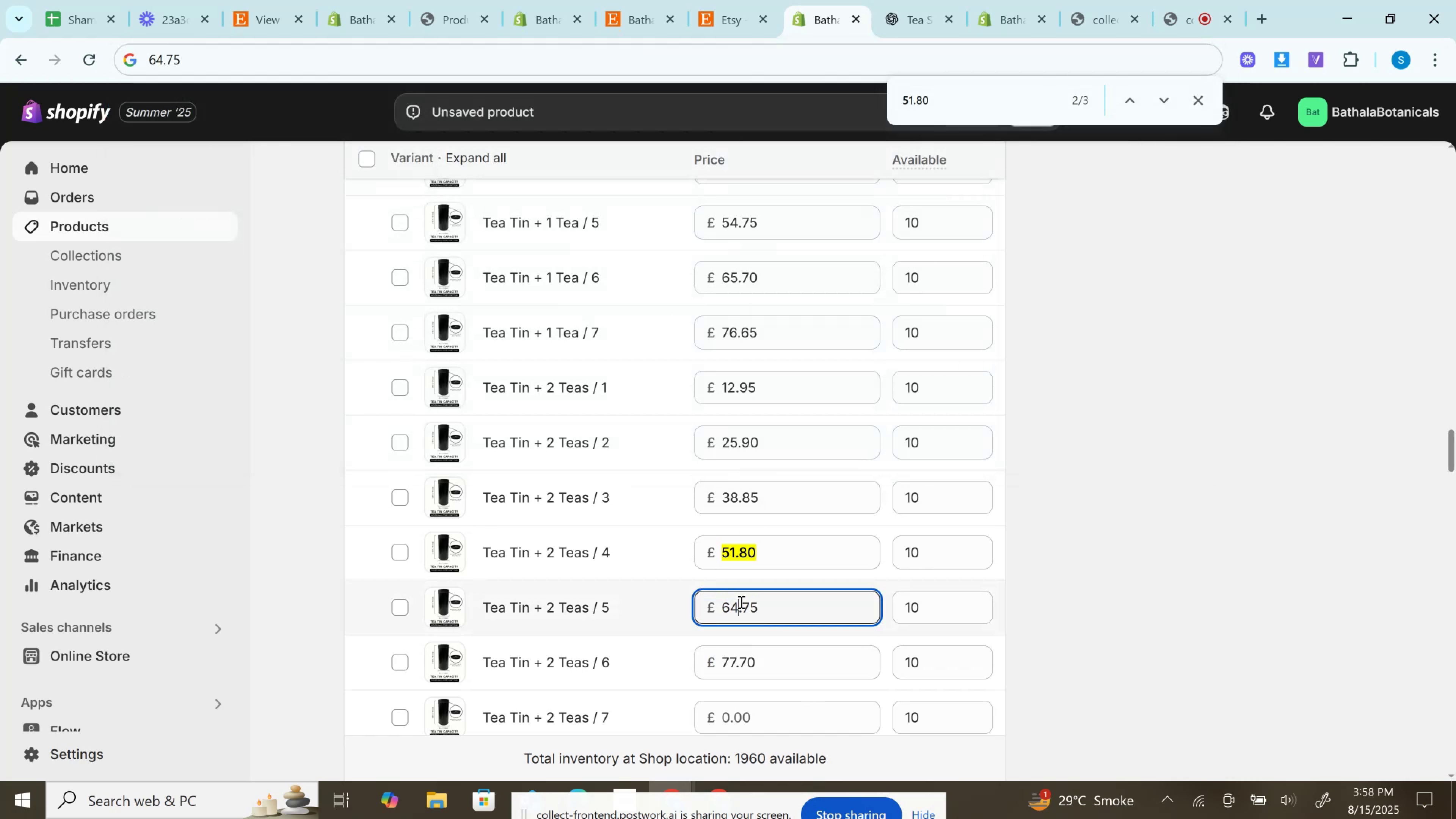 
hold_key(key=ControlLeft, duration=0.85)
 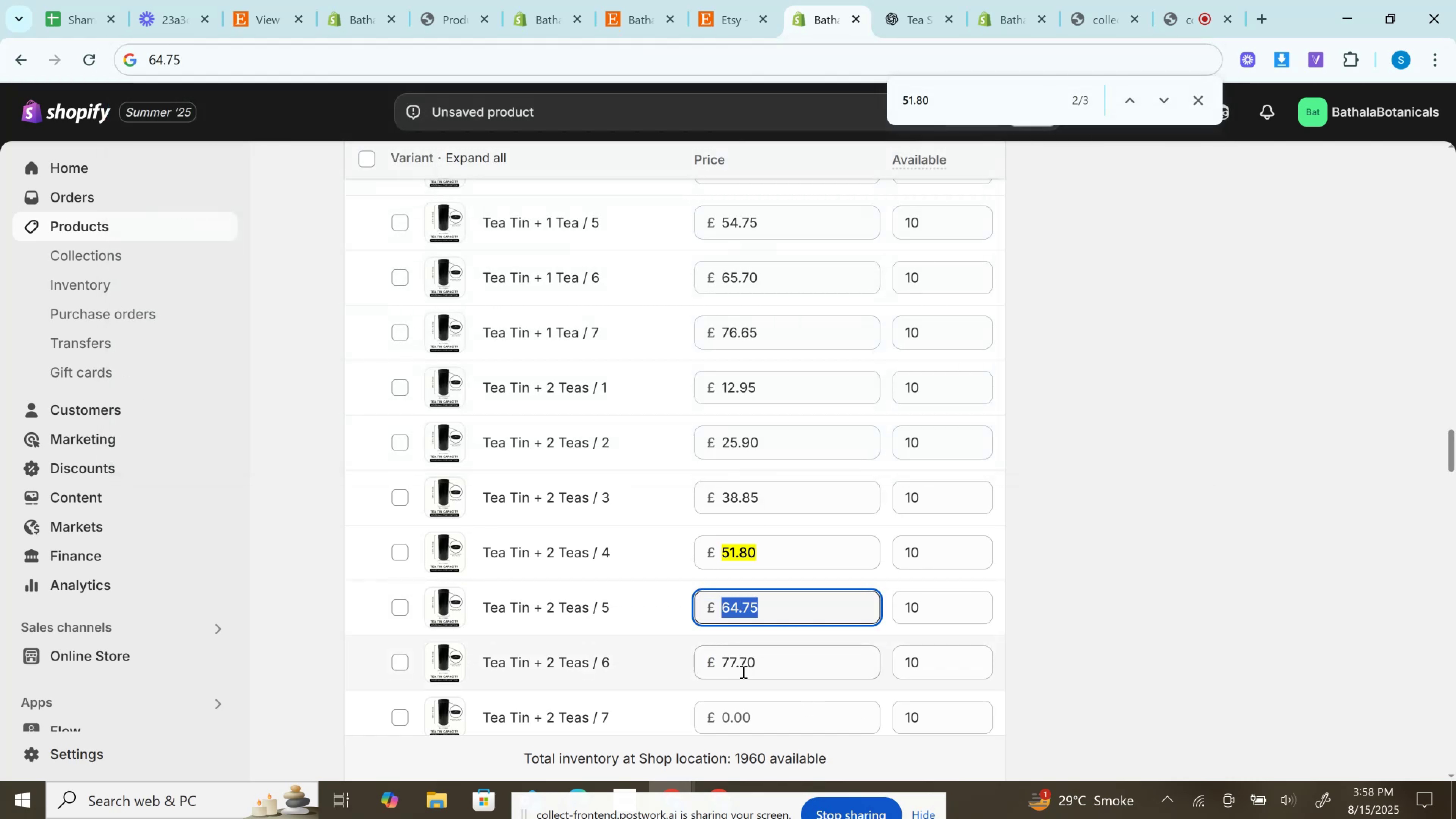 
left_click([742, 672])
 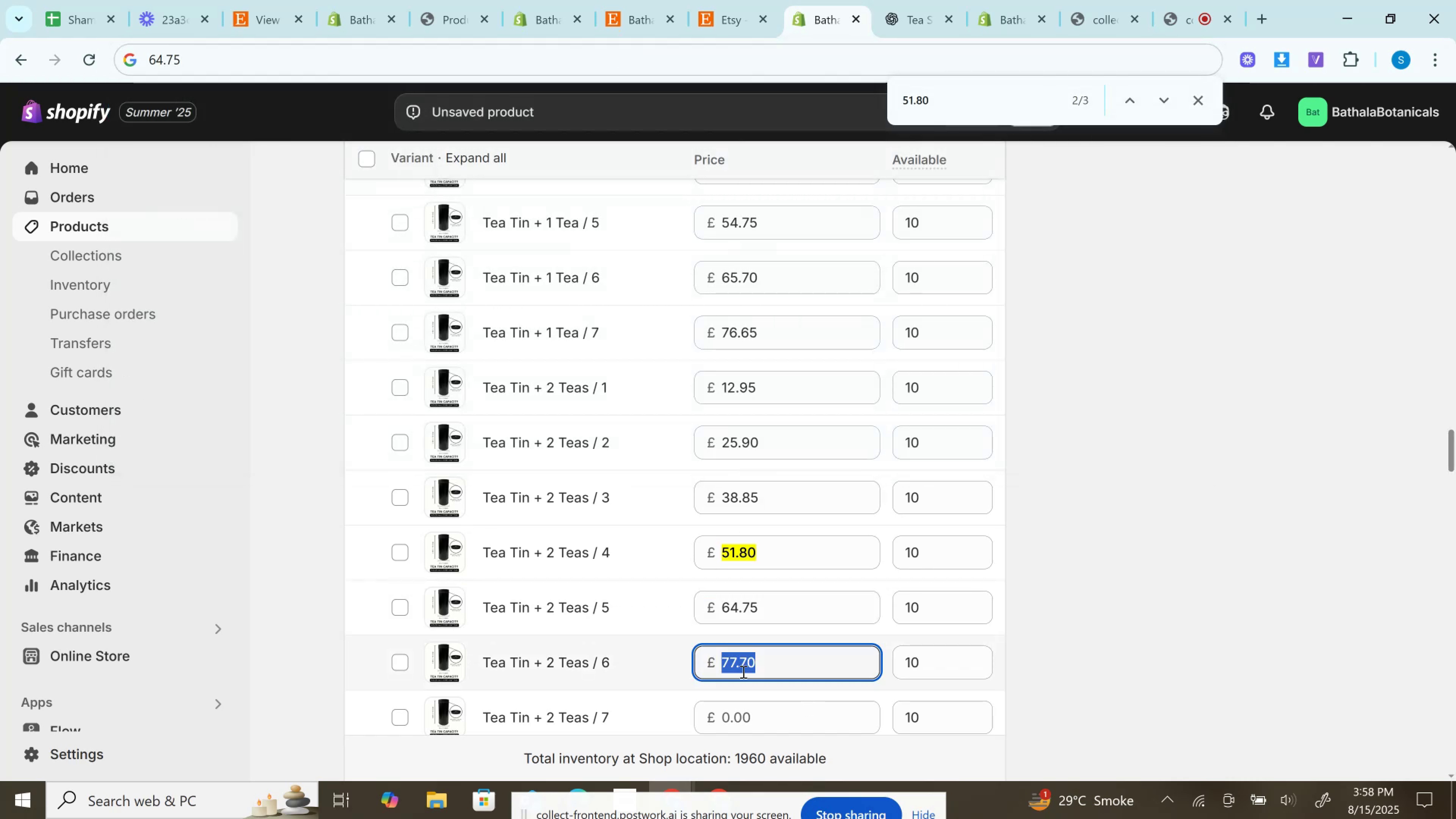 
double_click([742, 672])
 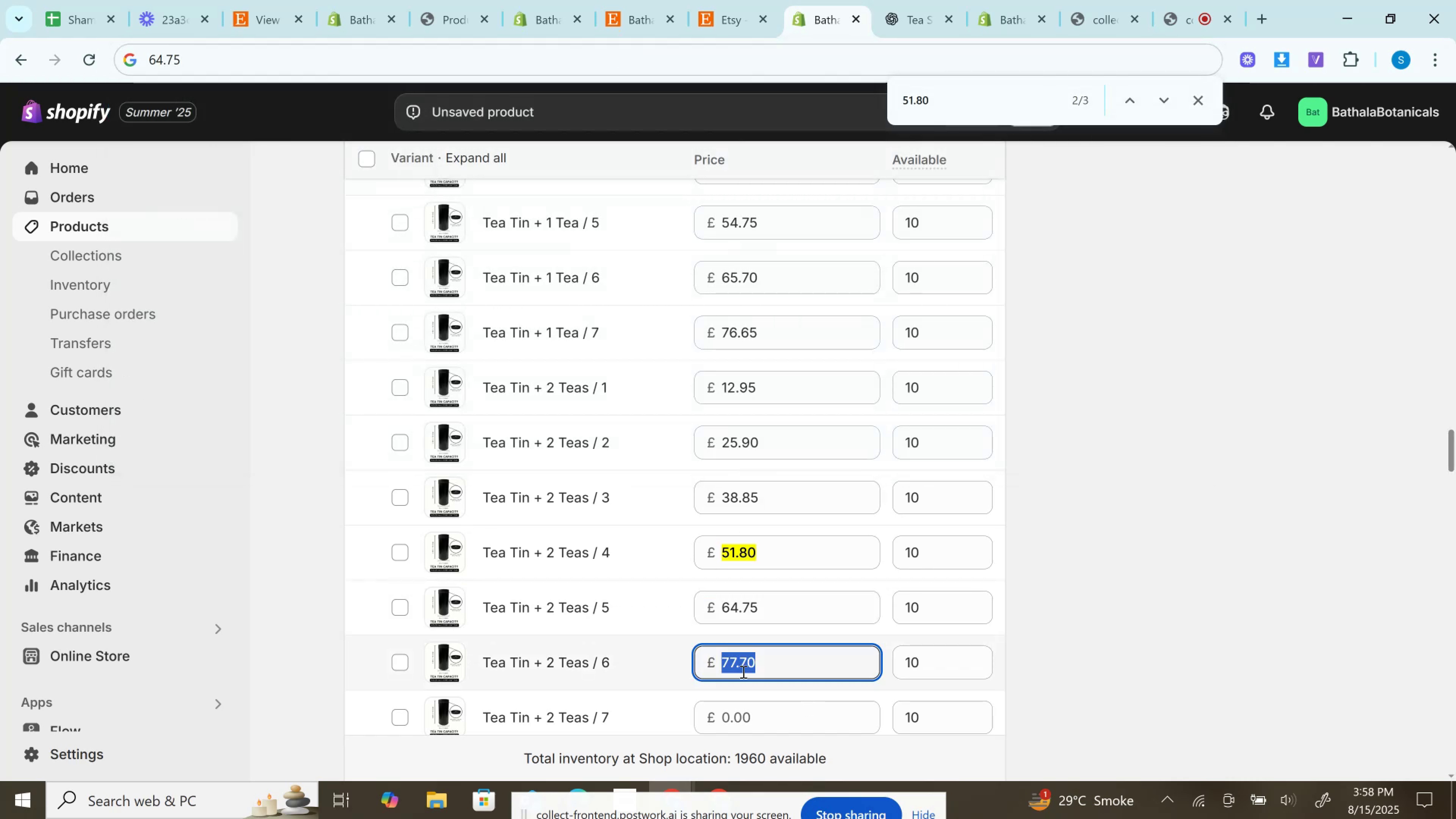 
key(Control+C)
 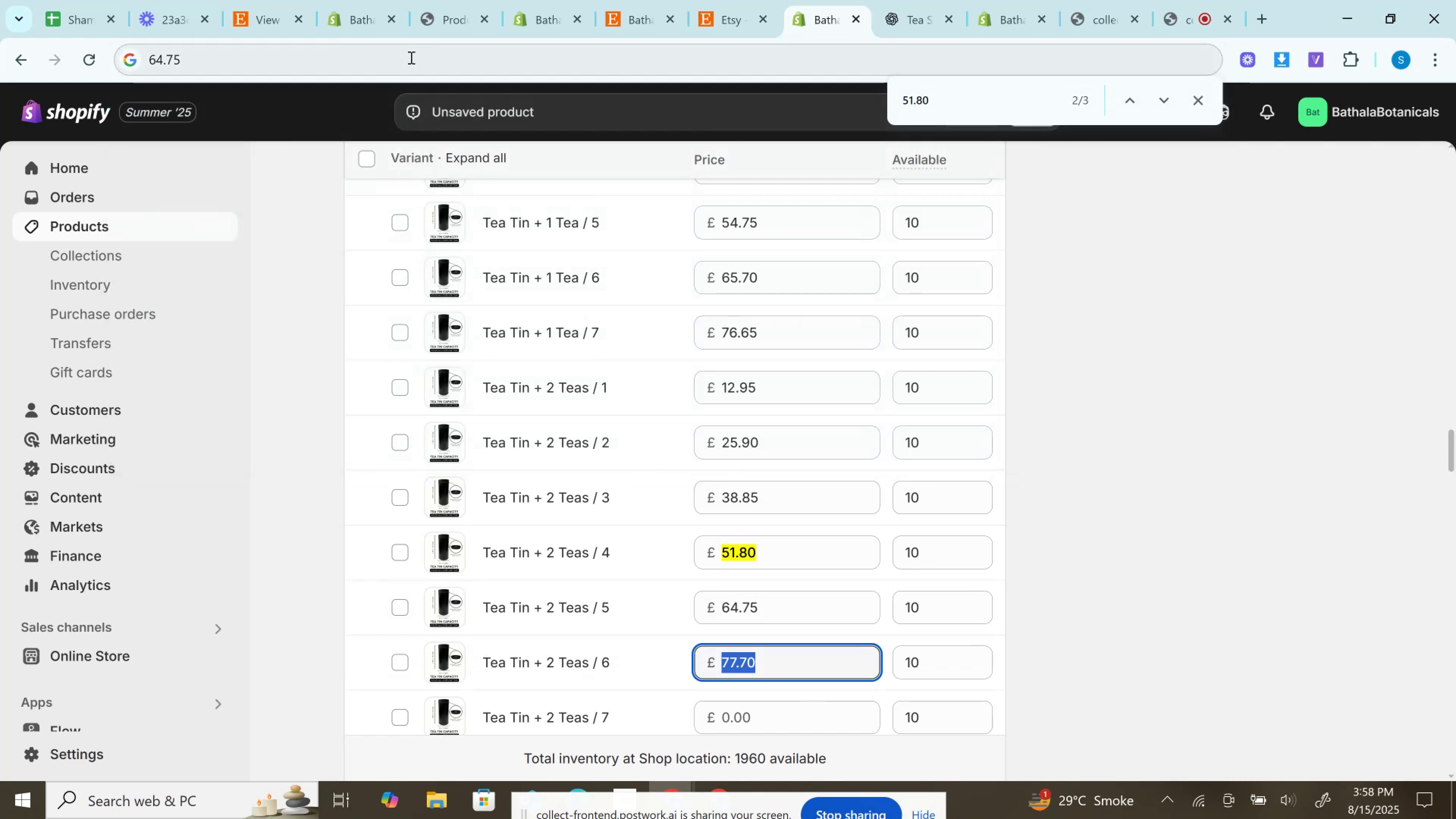 
left_click([410, 57])
 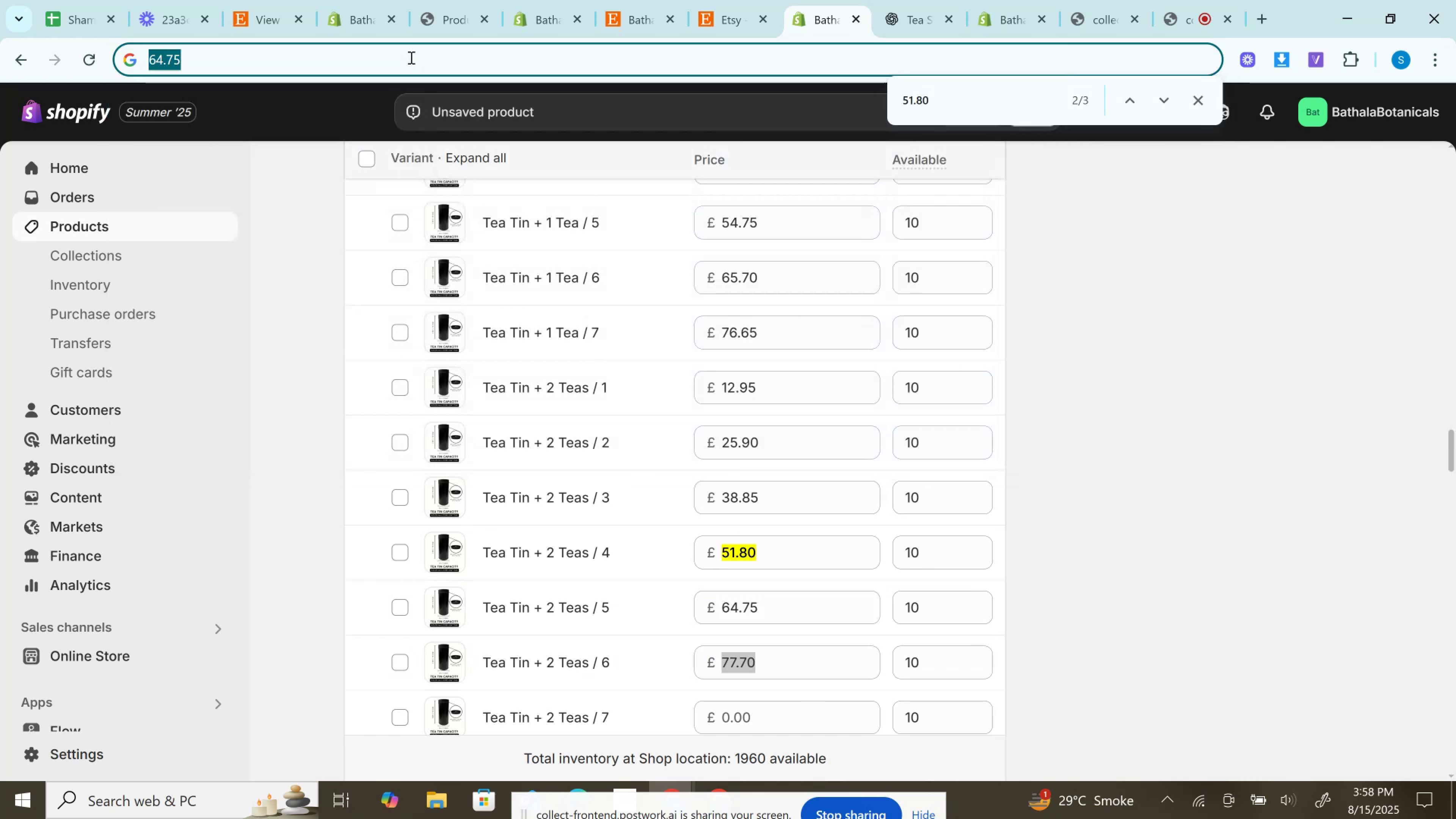 
key(ArrowRight)
 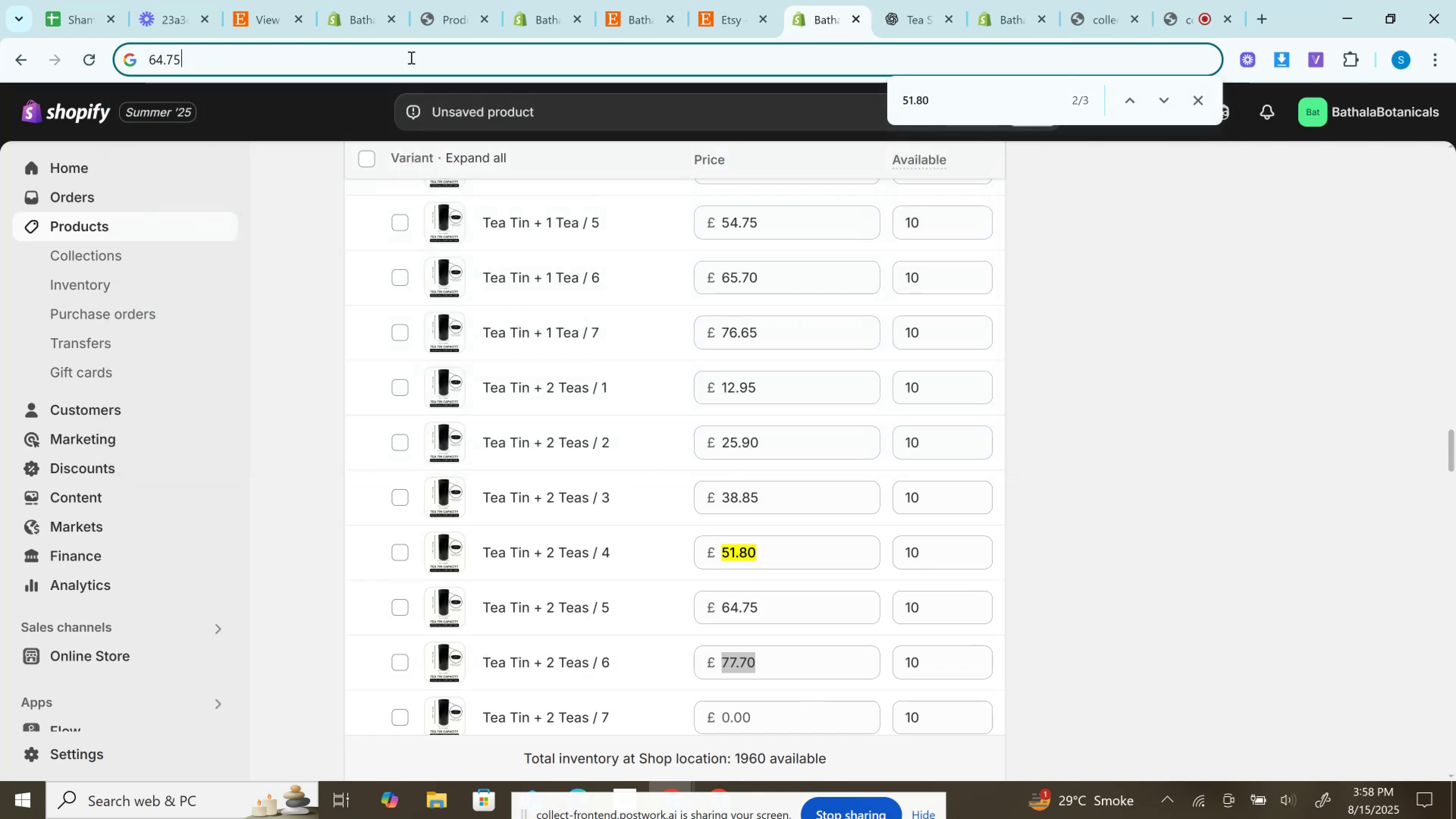 
key(Space)
 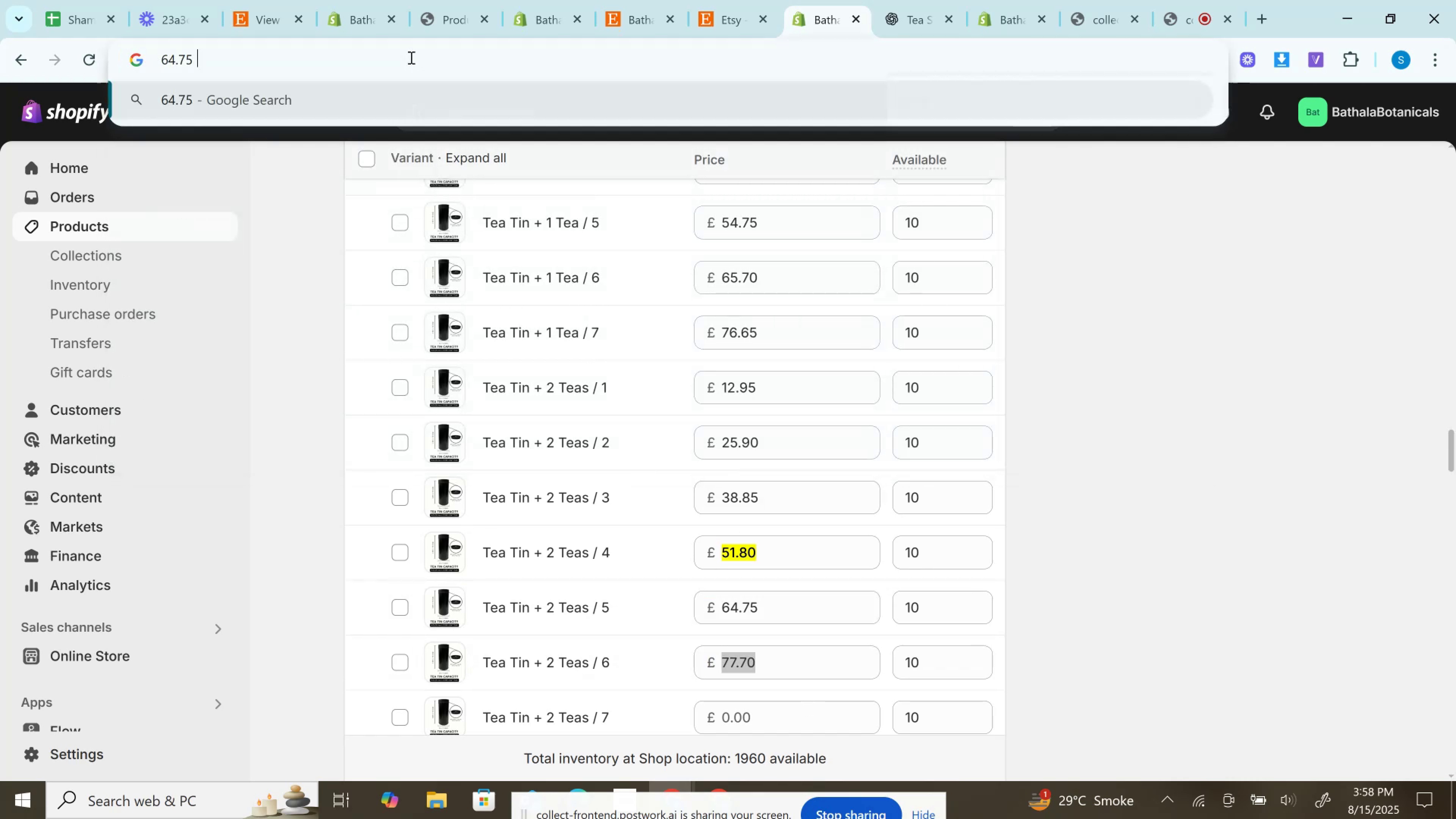 
key(Control+V)
 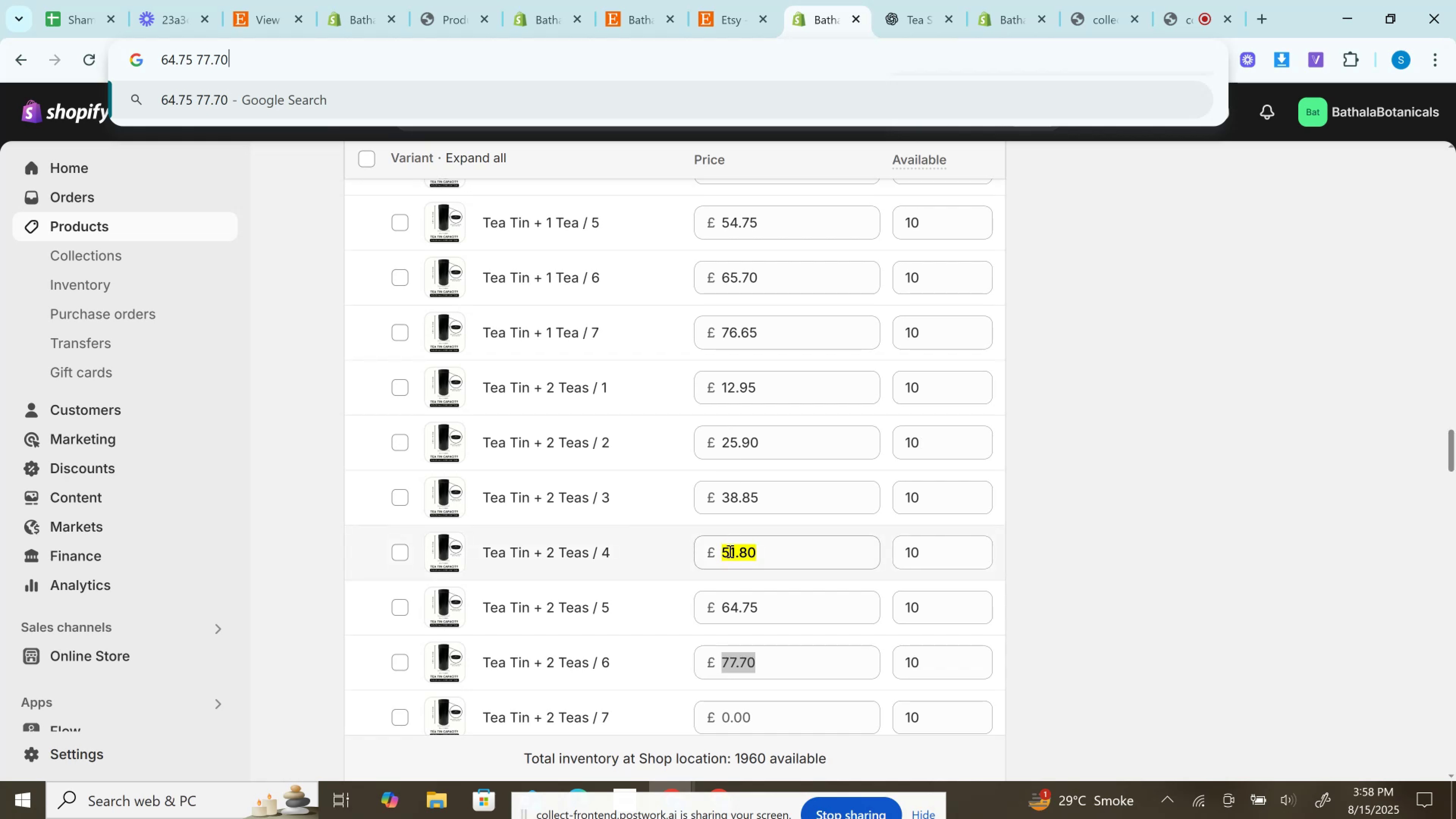 
double_click([733, 555])
 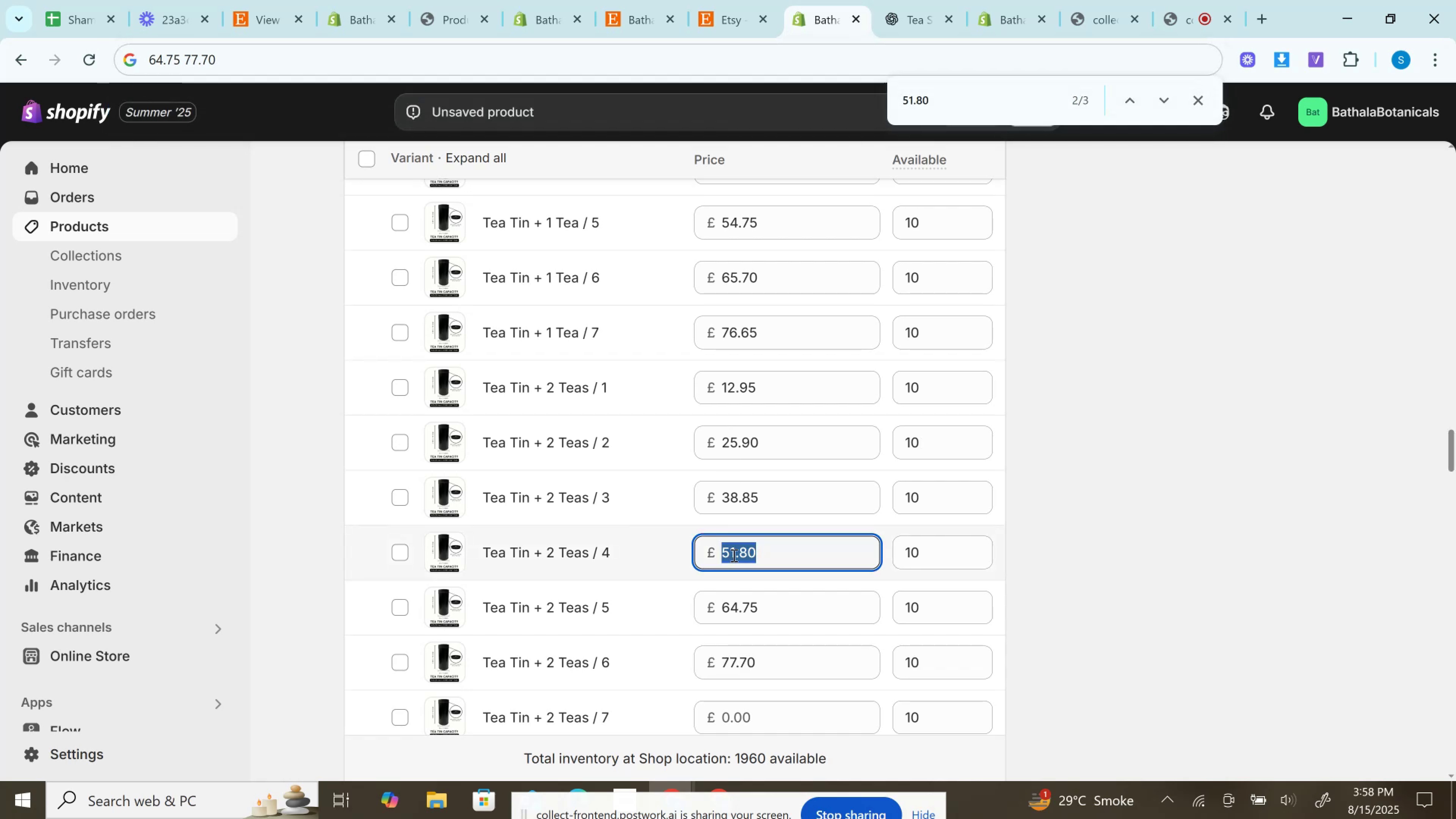 
key(Control+C)
 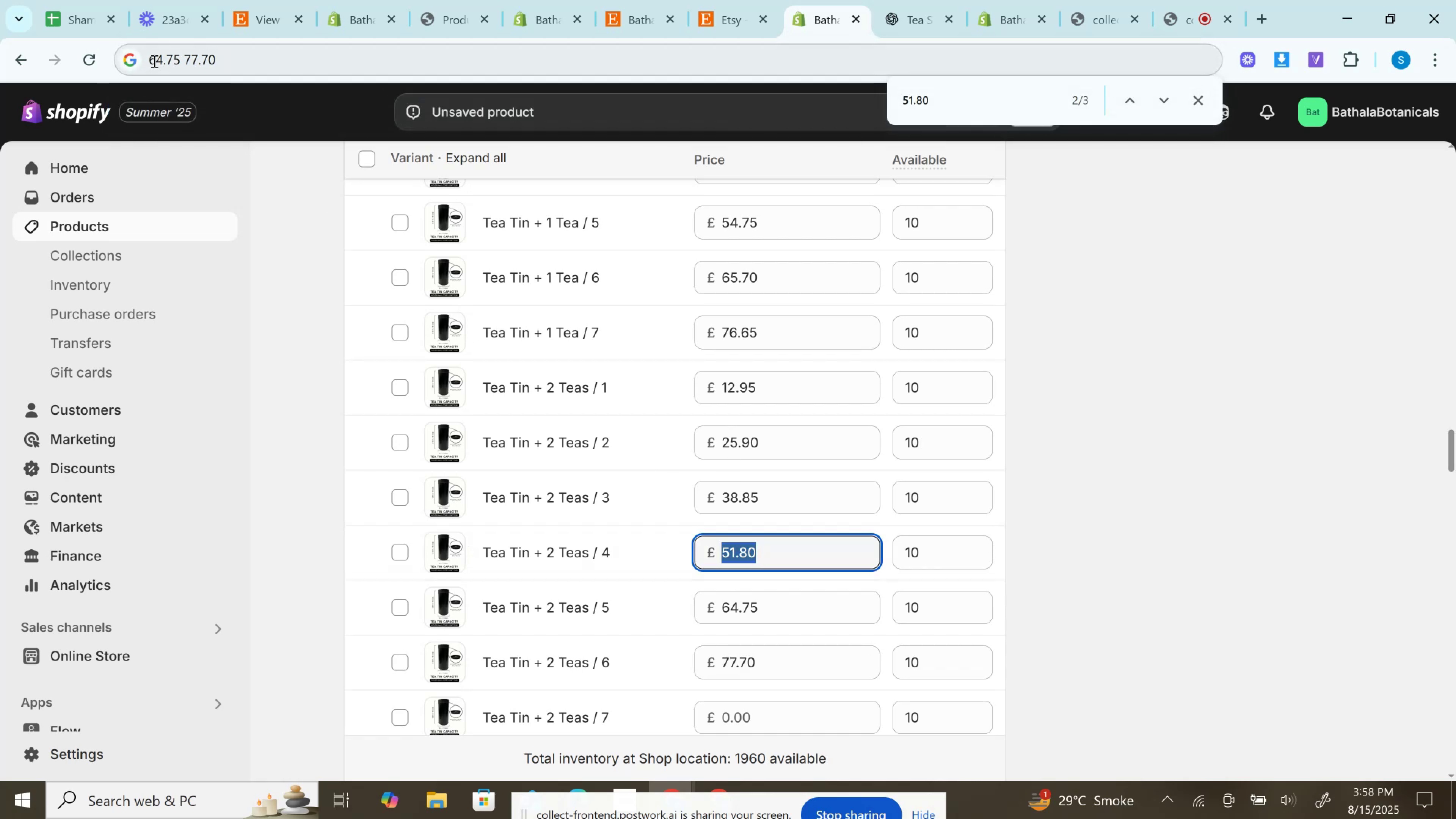 
left_click([153, 61])
 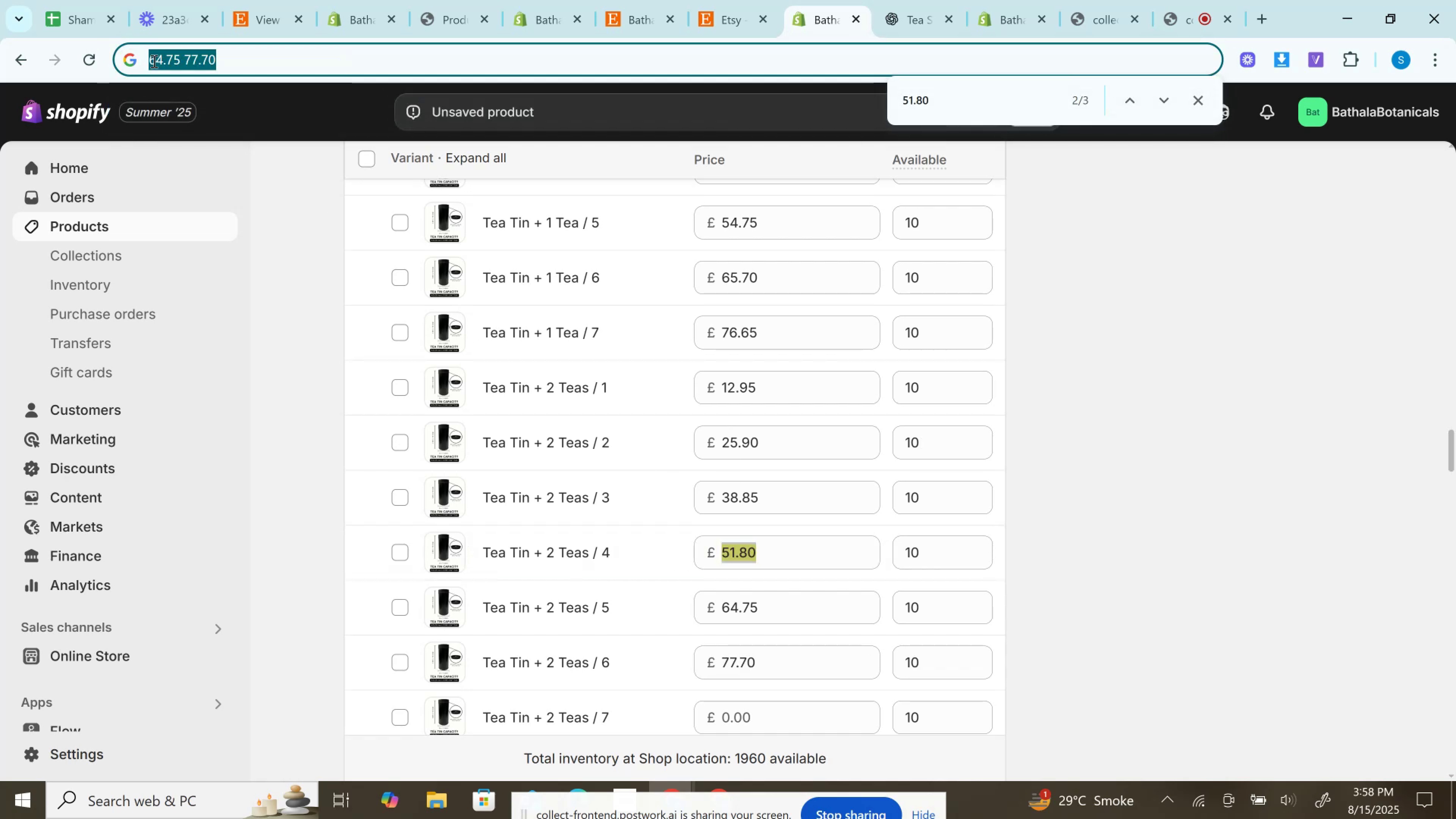 
key(ArrowLeft)
 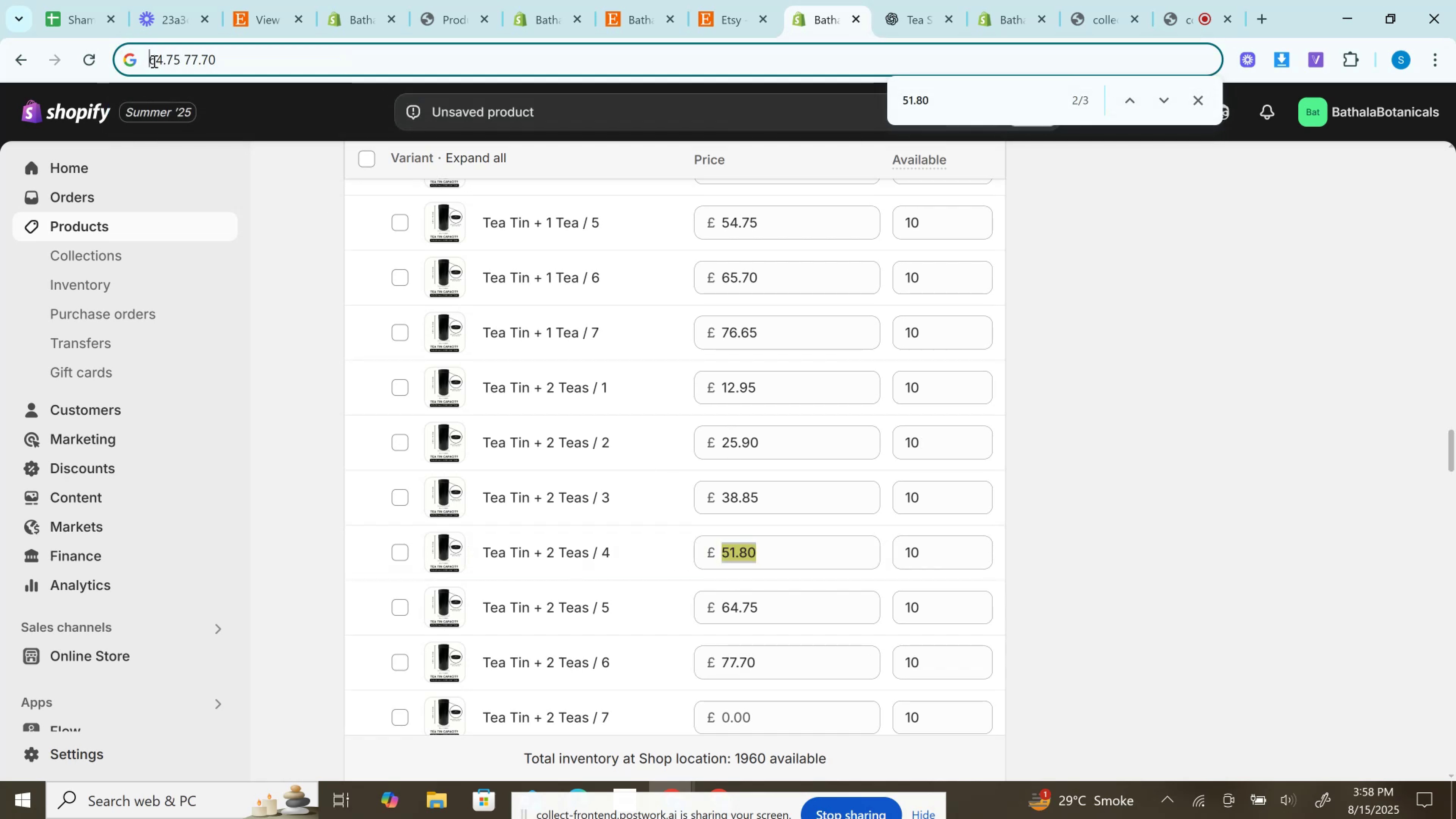 
key(ArrowLeft)
 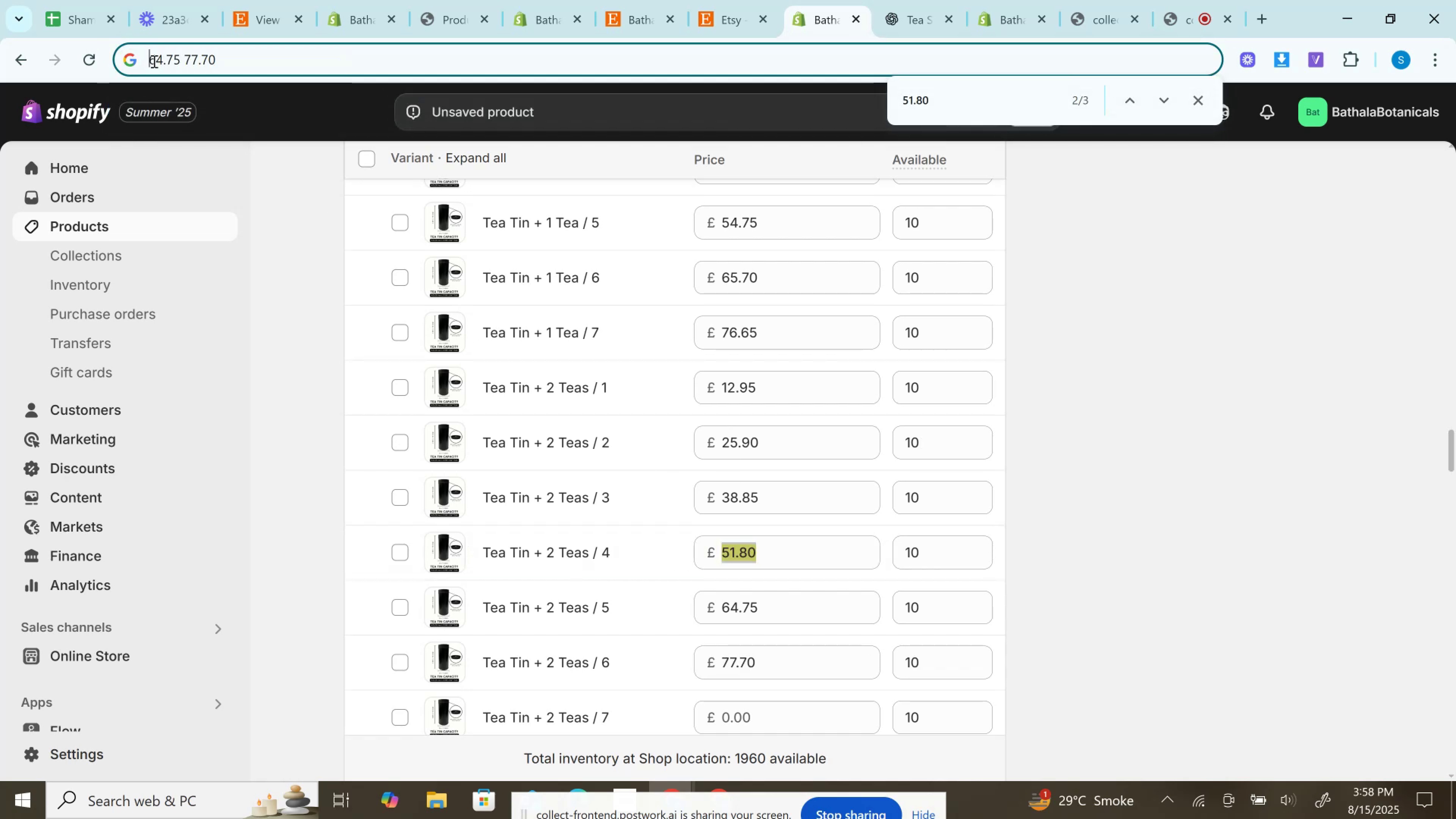 
key(Control+V)
 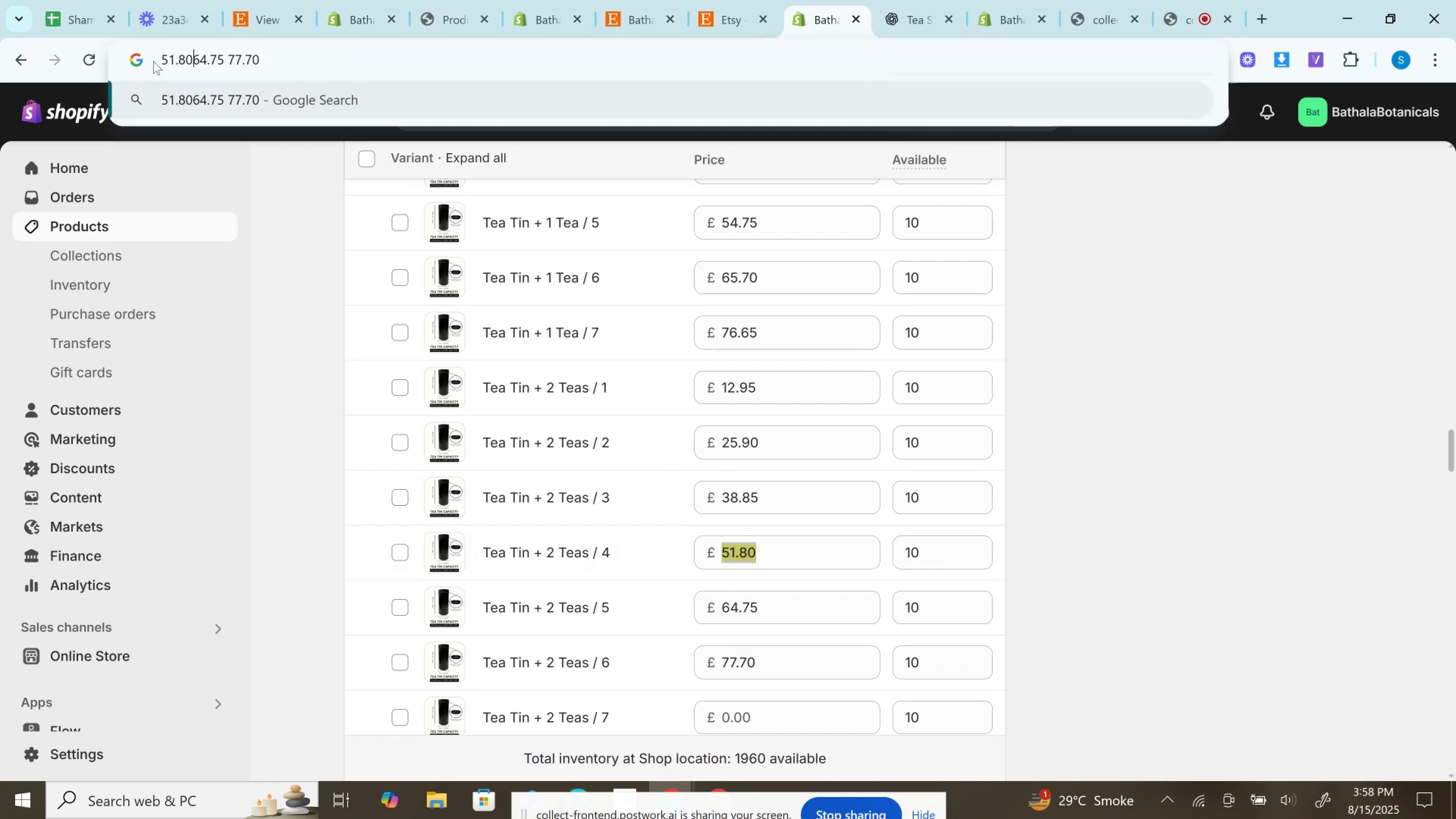 
key(Space)
 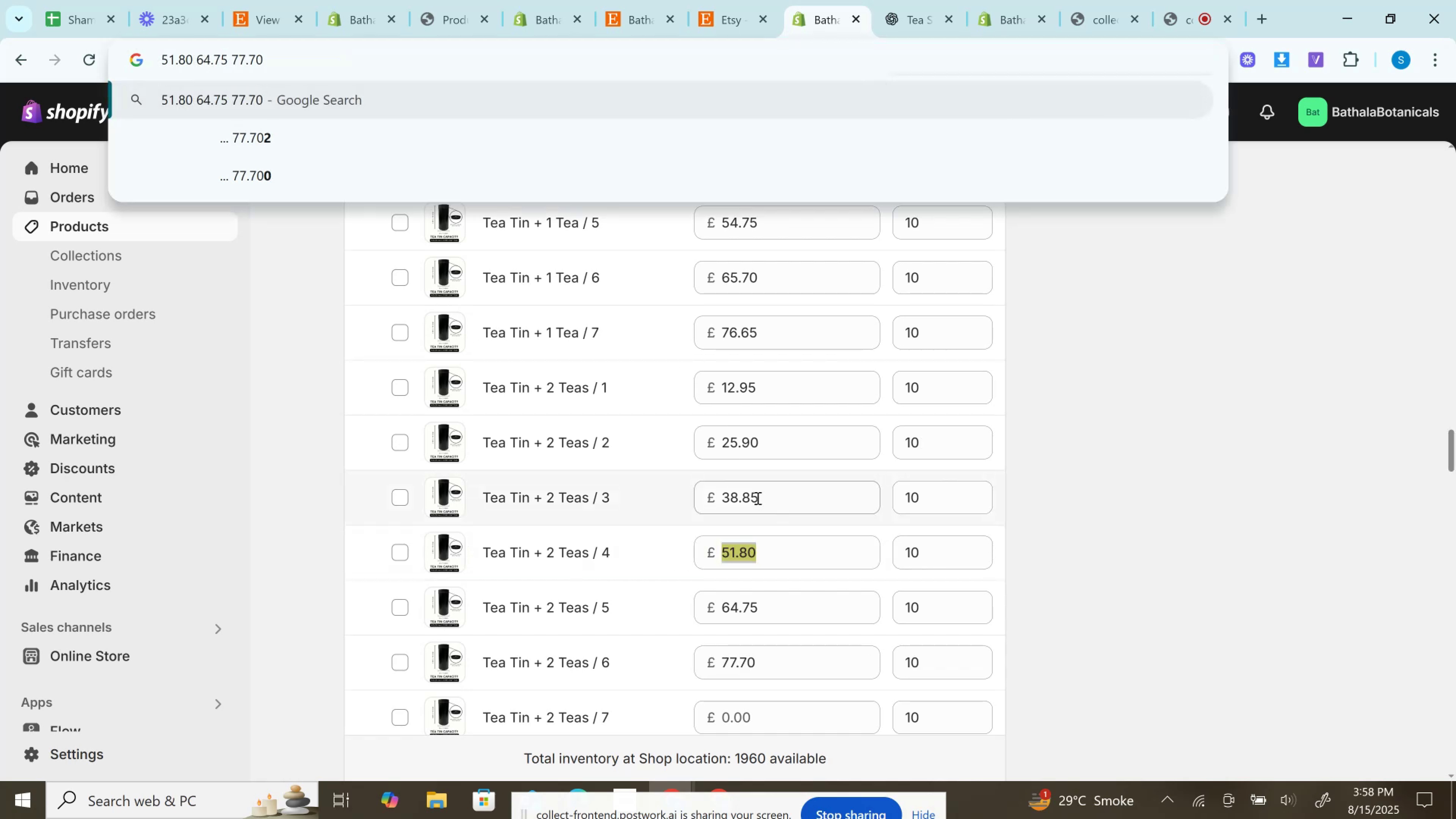 
double_click([745, 492])
 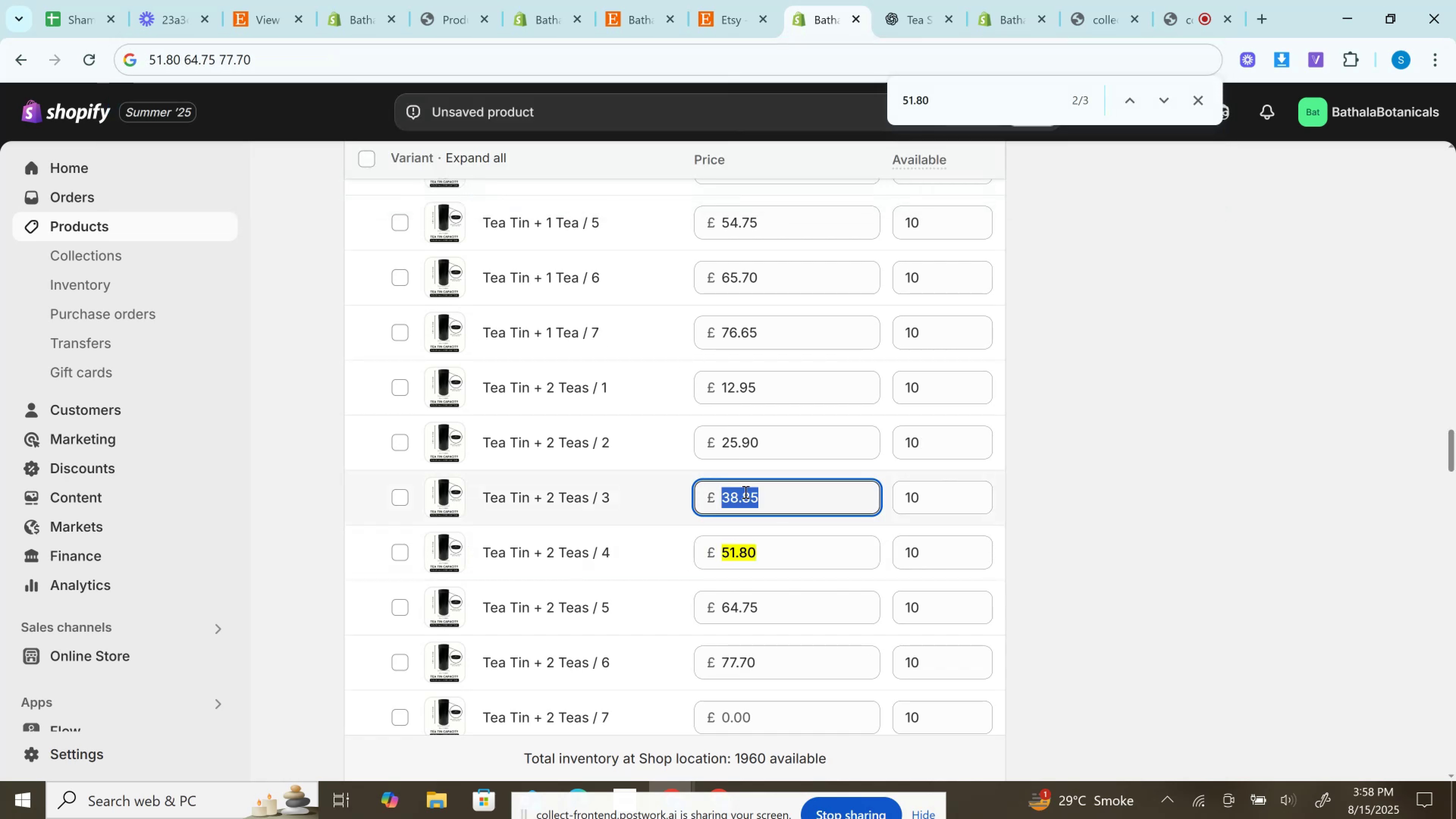 
key(Control+C)
 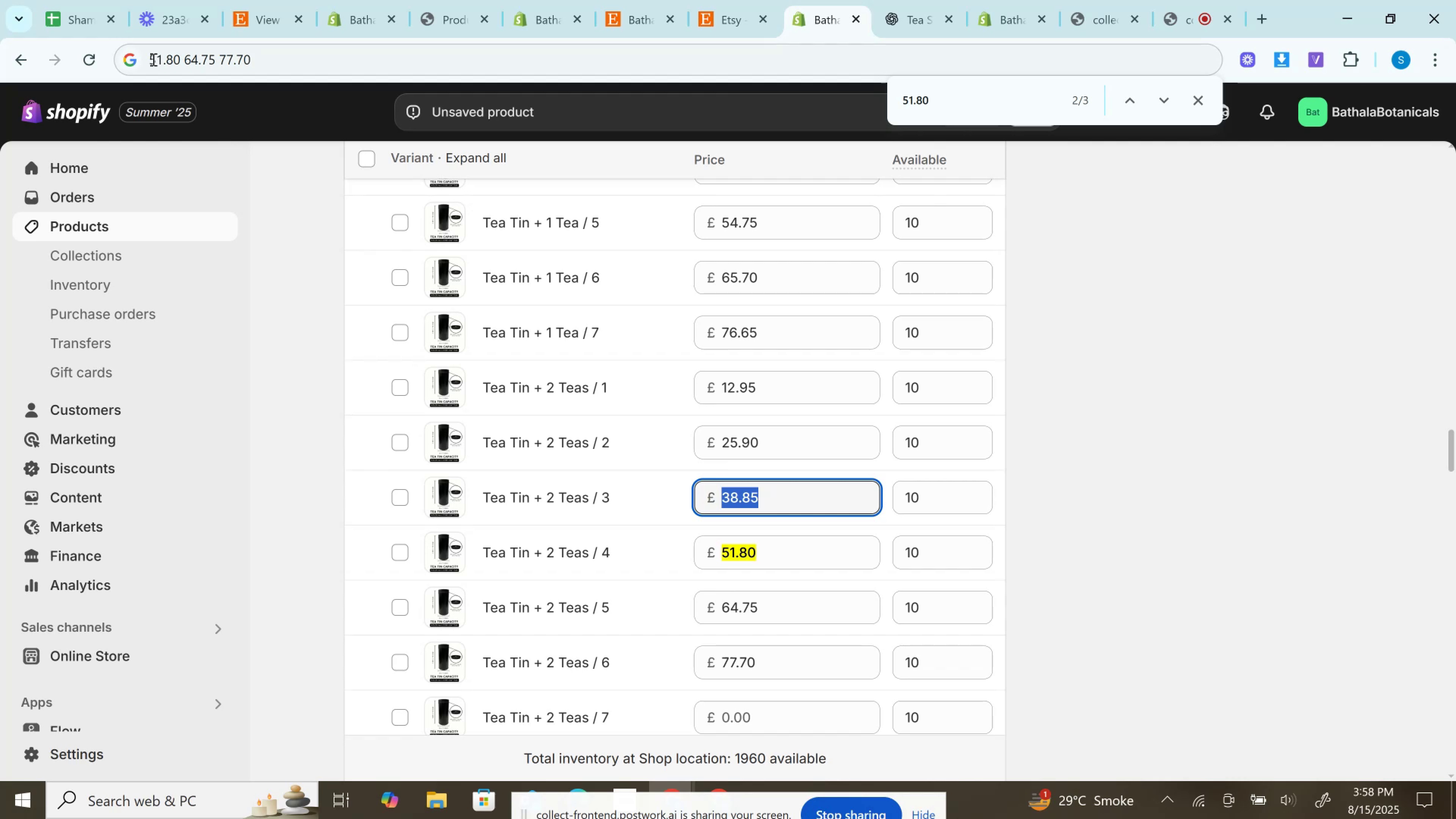 
left_click([151, 59])
 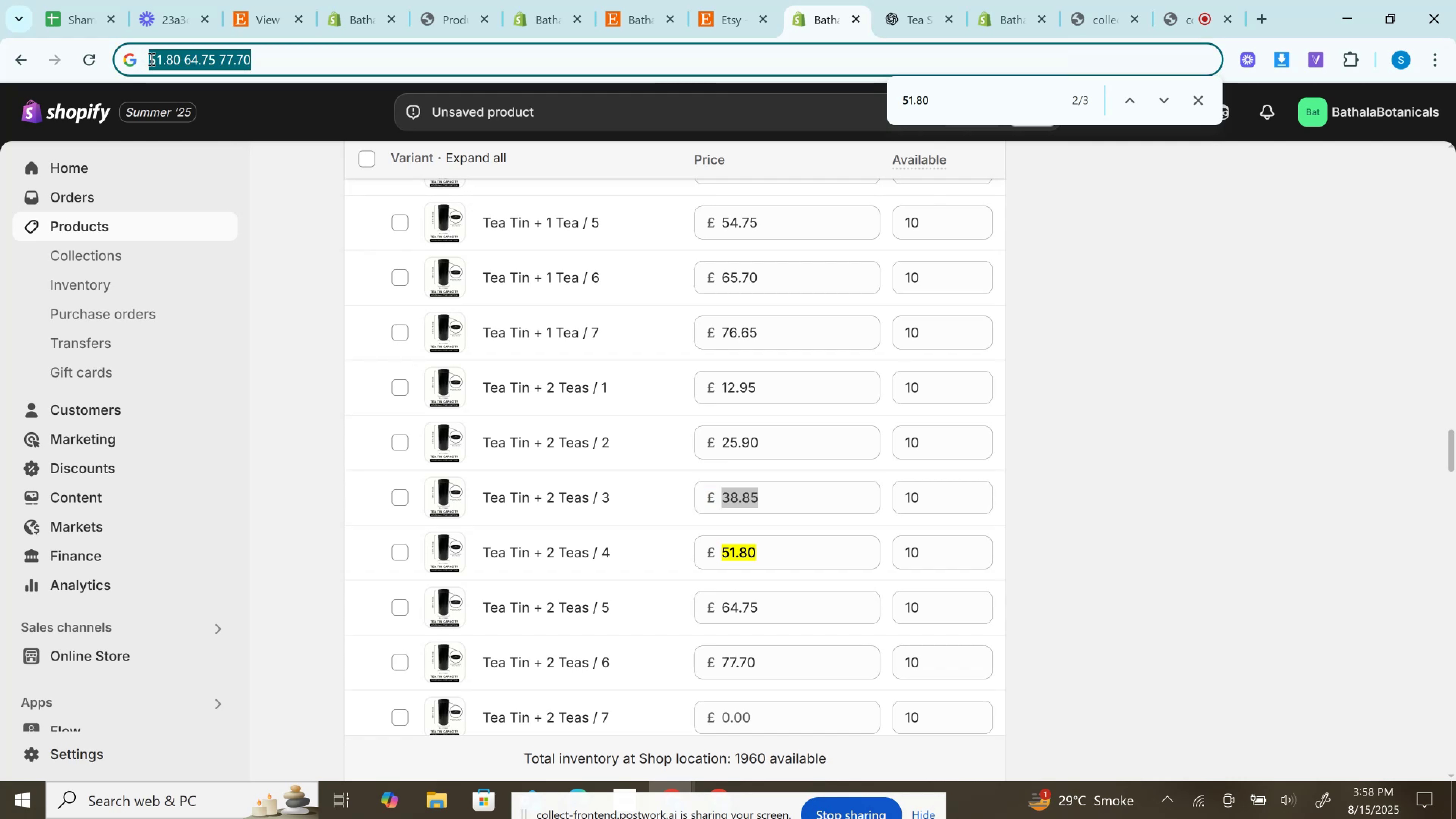 
key(ArrowLeft)
 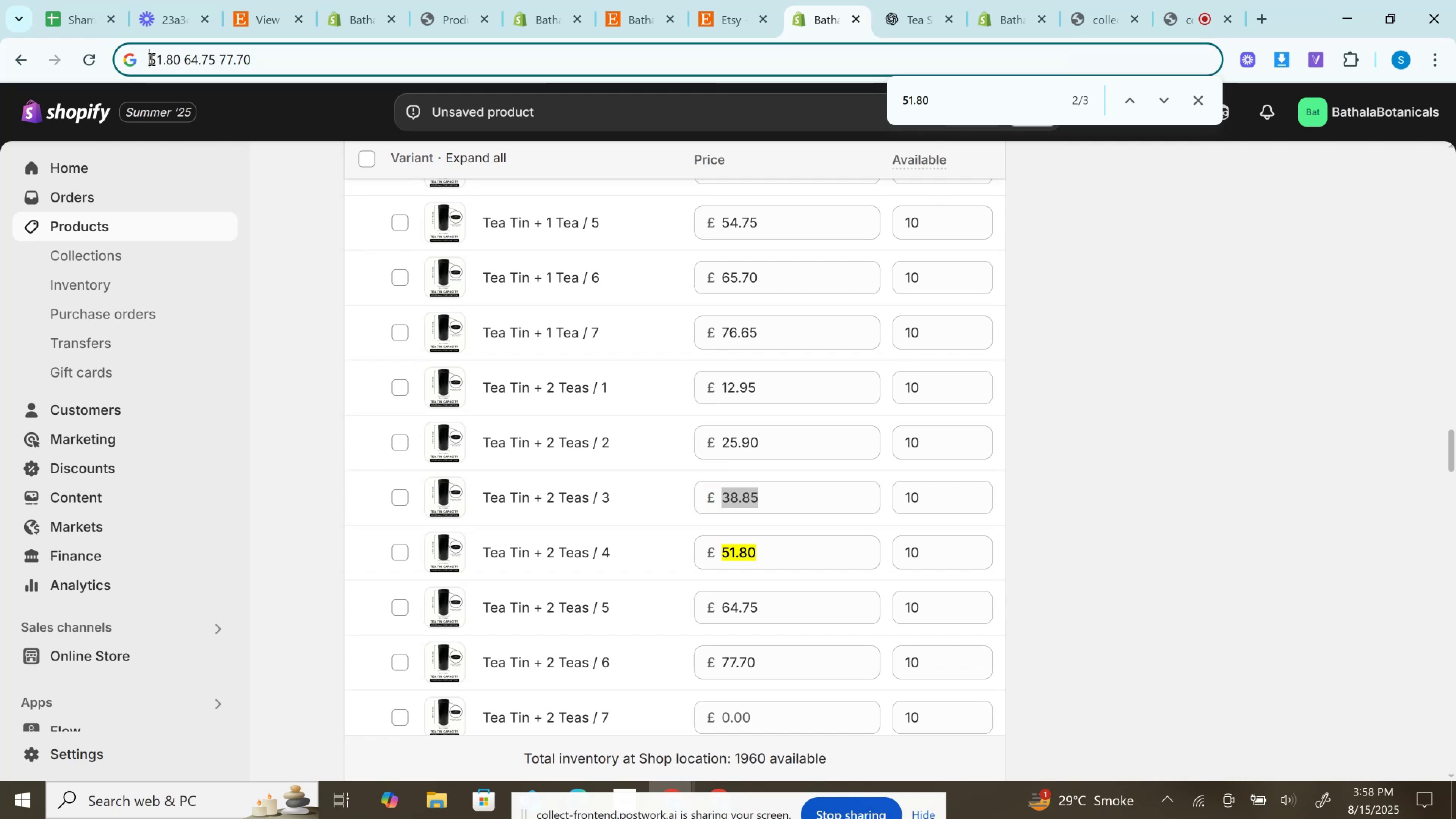 
key(Control+V)
 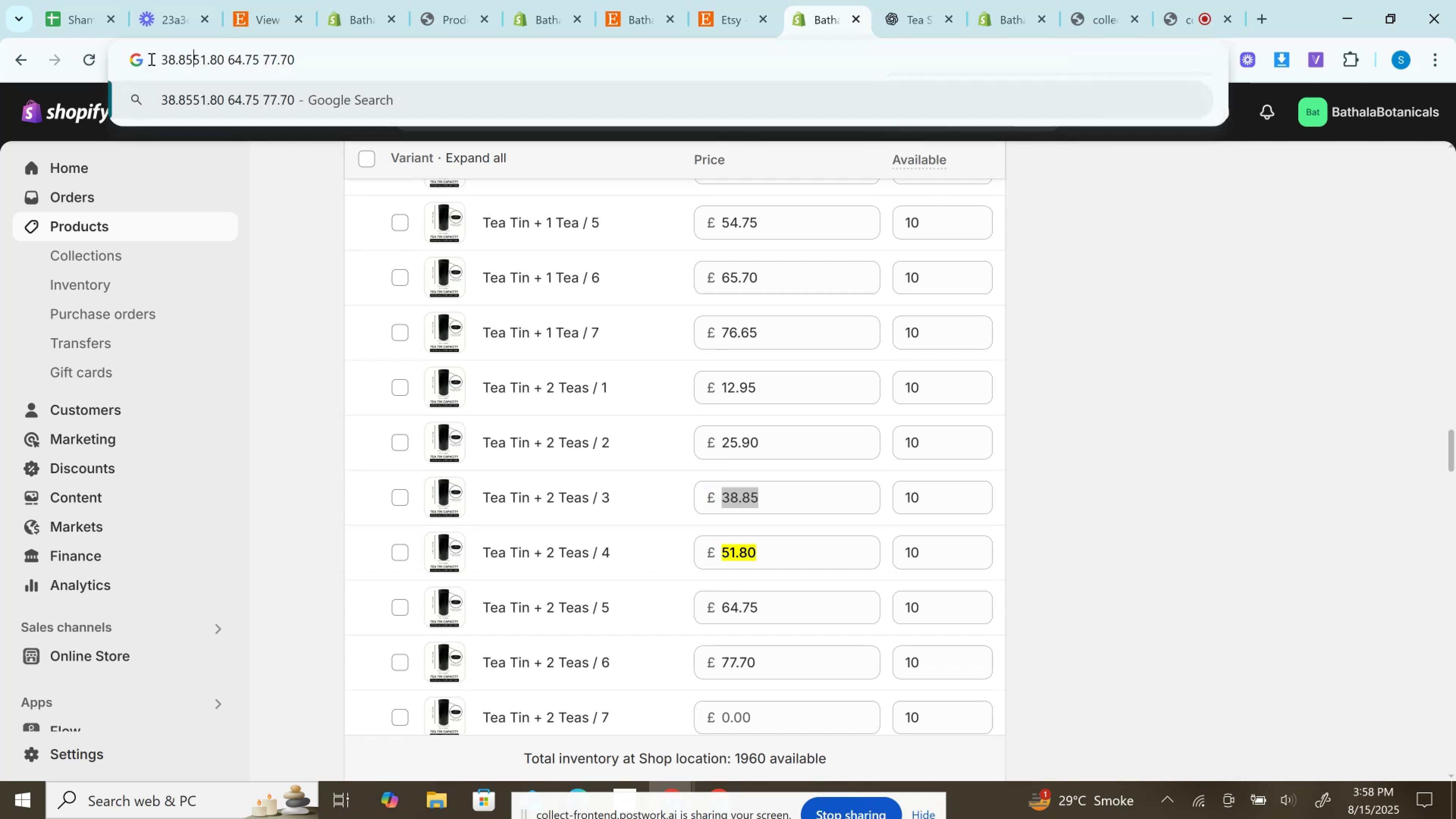 
key(Space)
 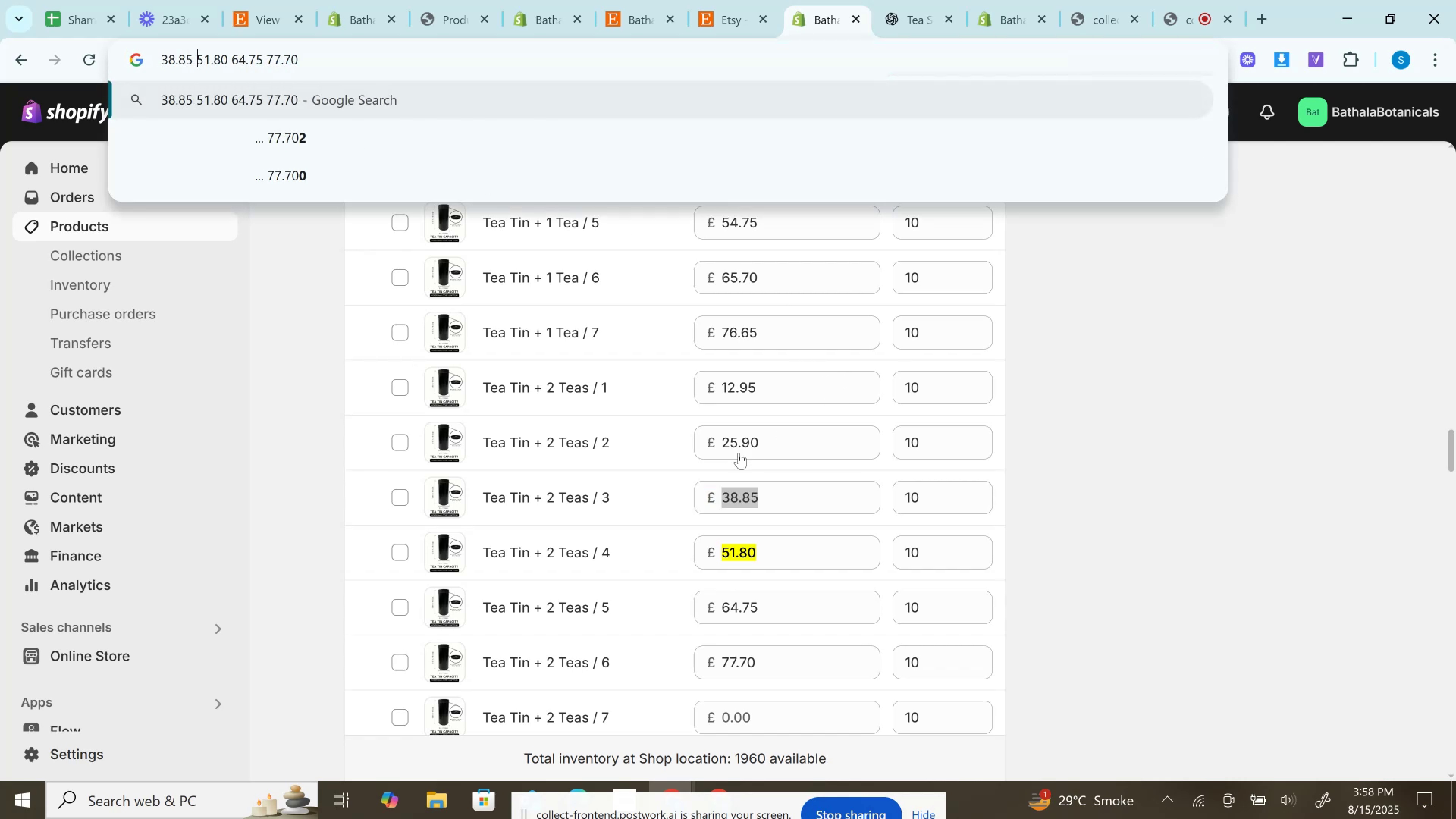 
left_click([739, 444])
 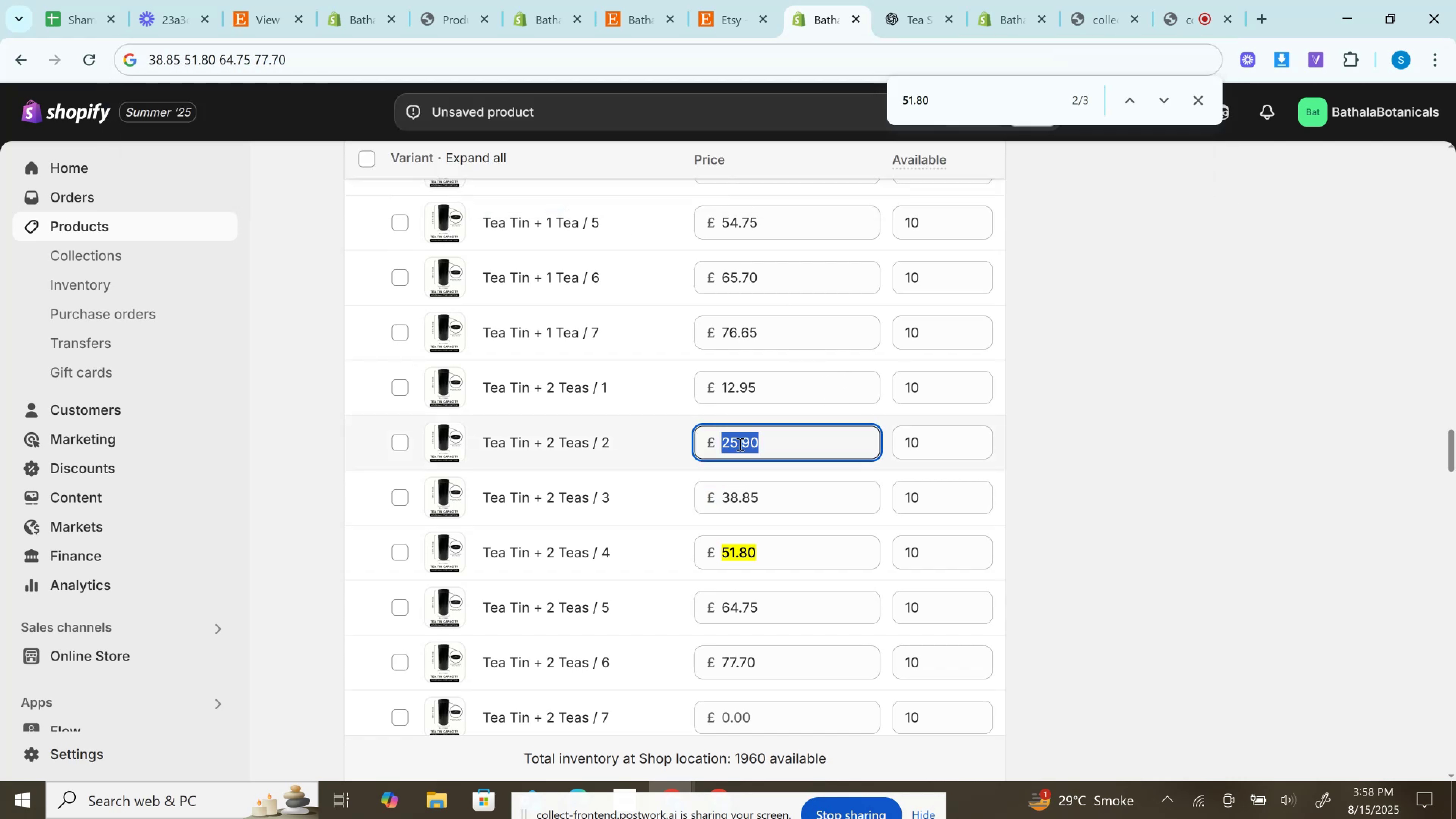 
double_click([739, 444])
 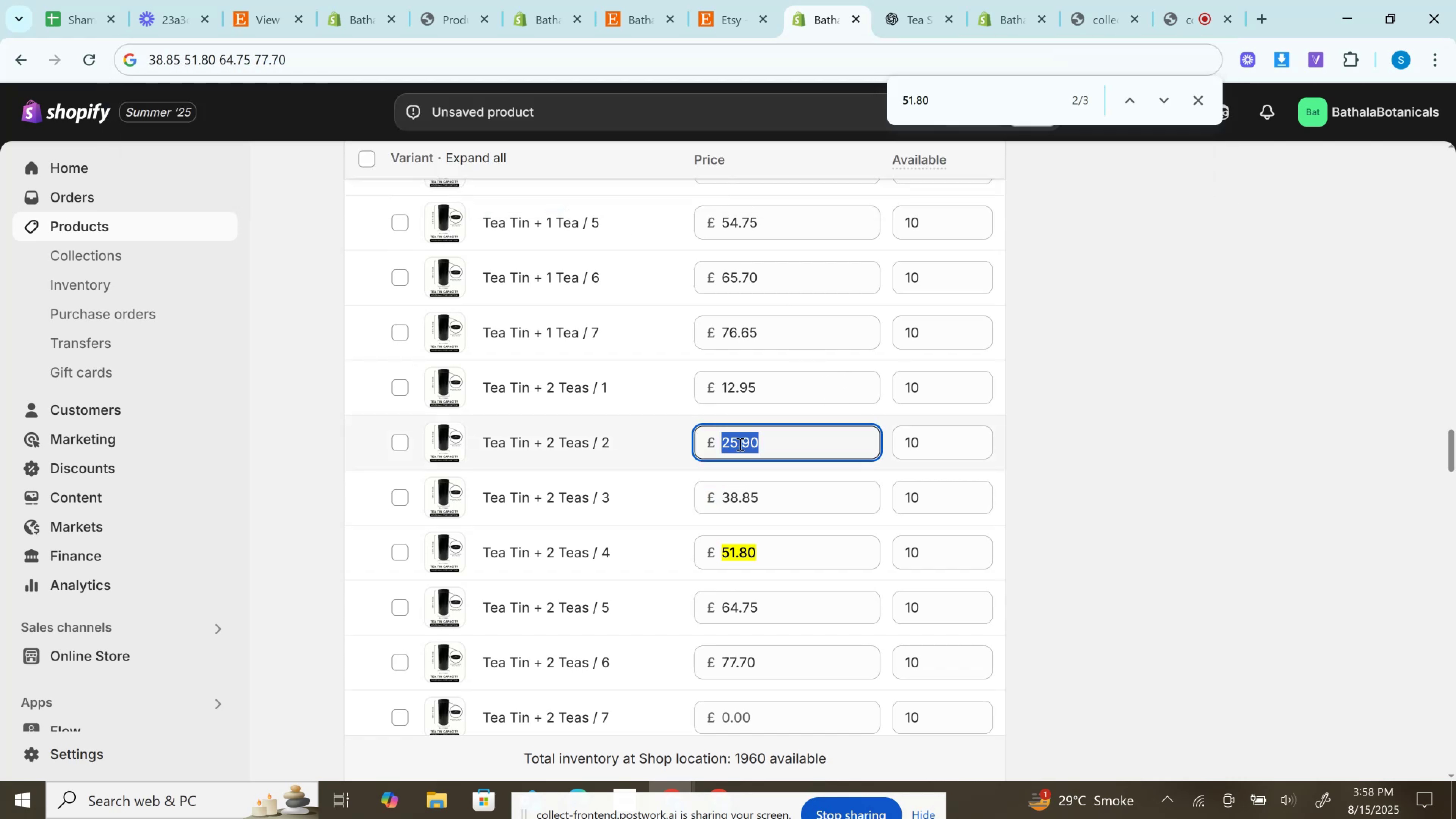 
key(Control+C)
 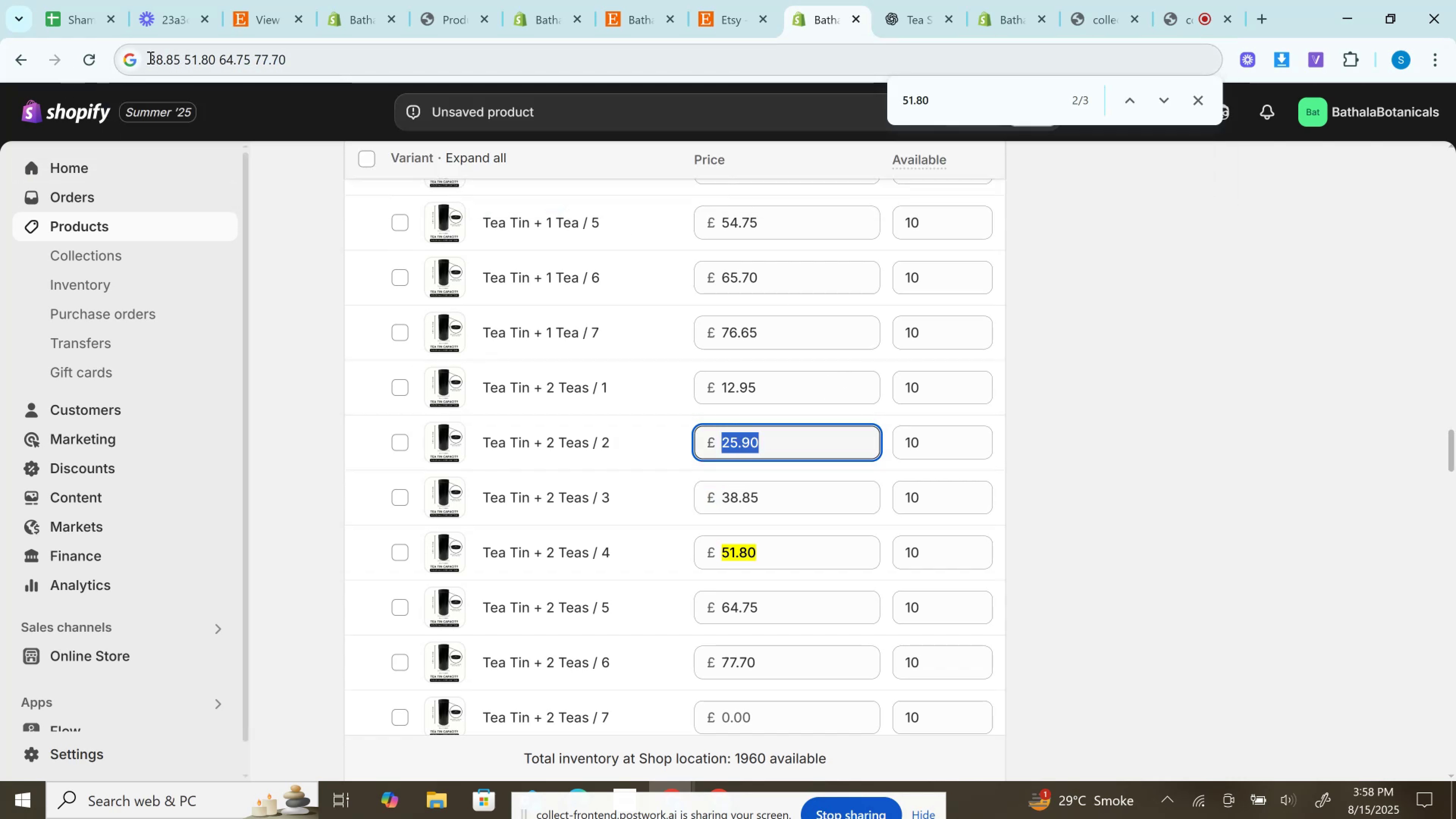 
left_click([149, 57])
 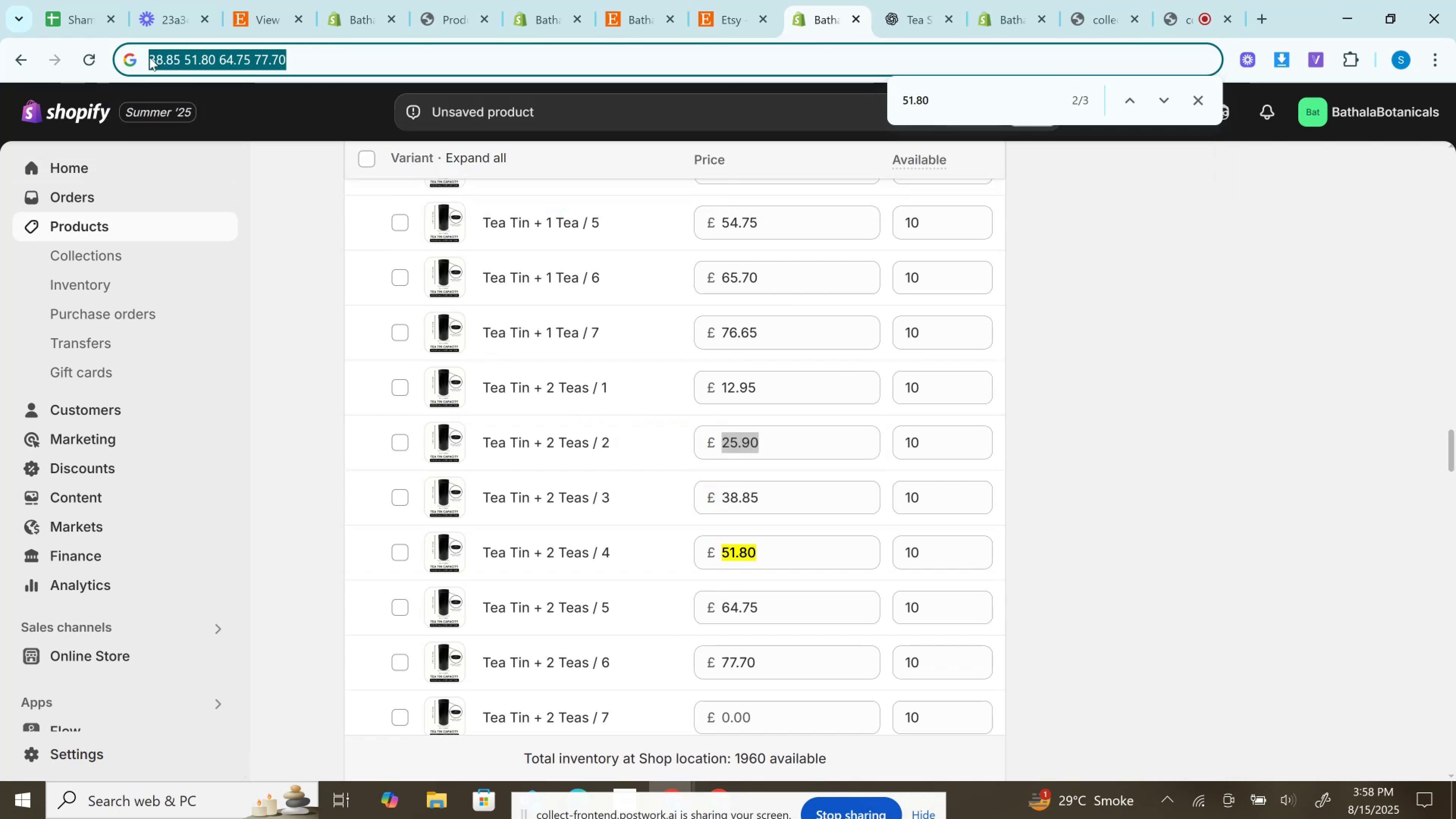 
key(ArrowLeft)
 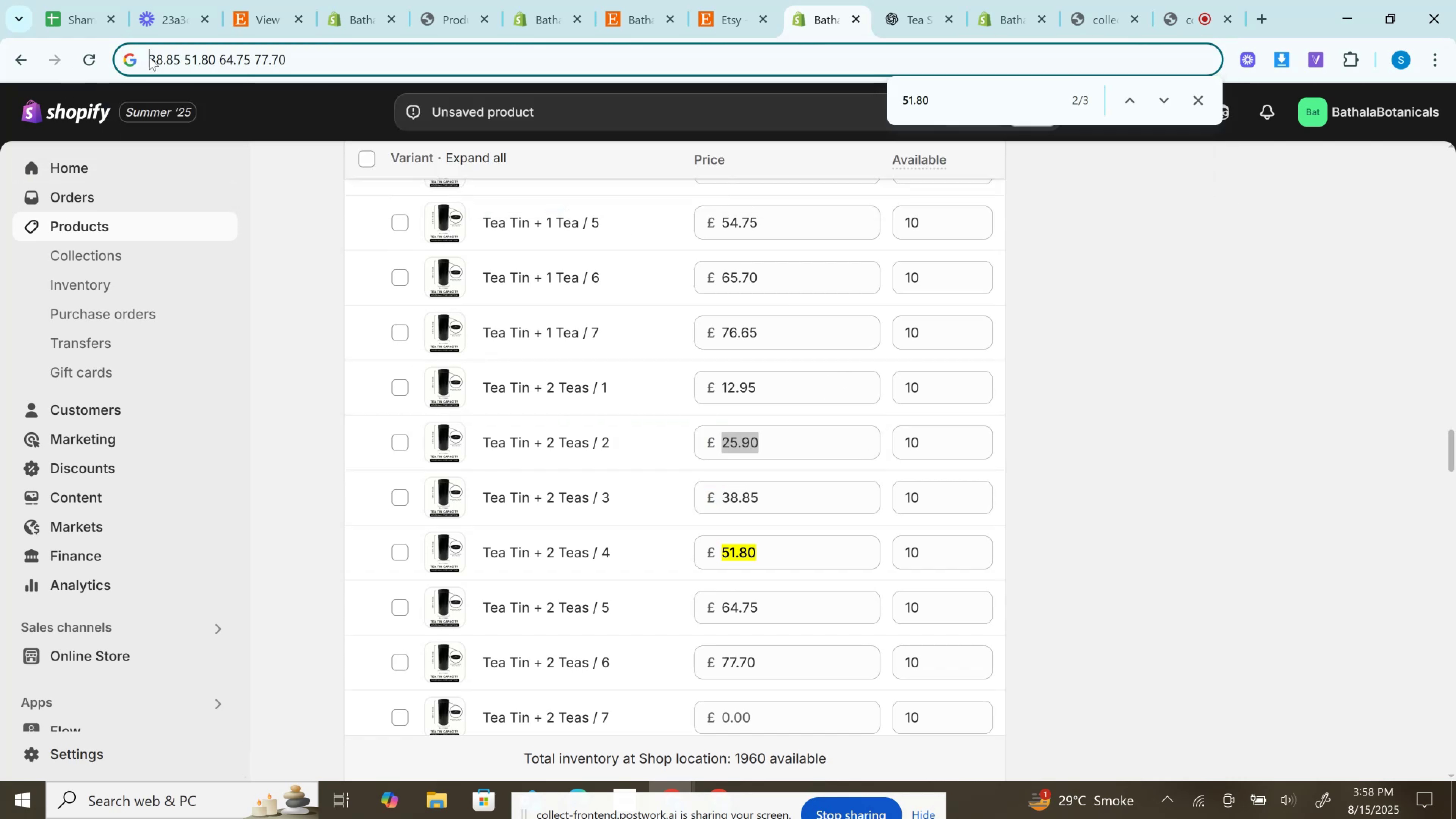 
key(Control+V)
 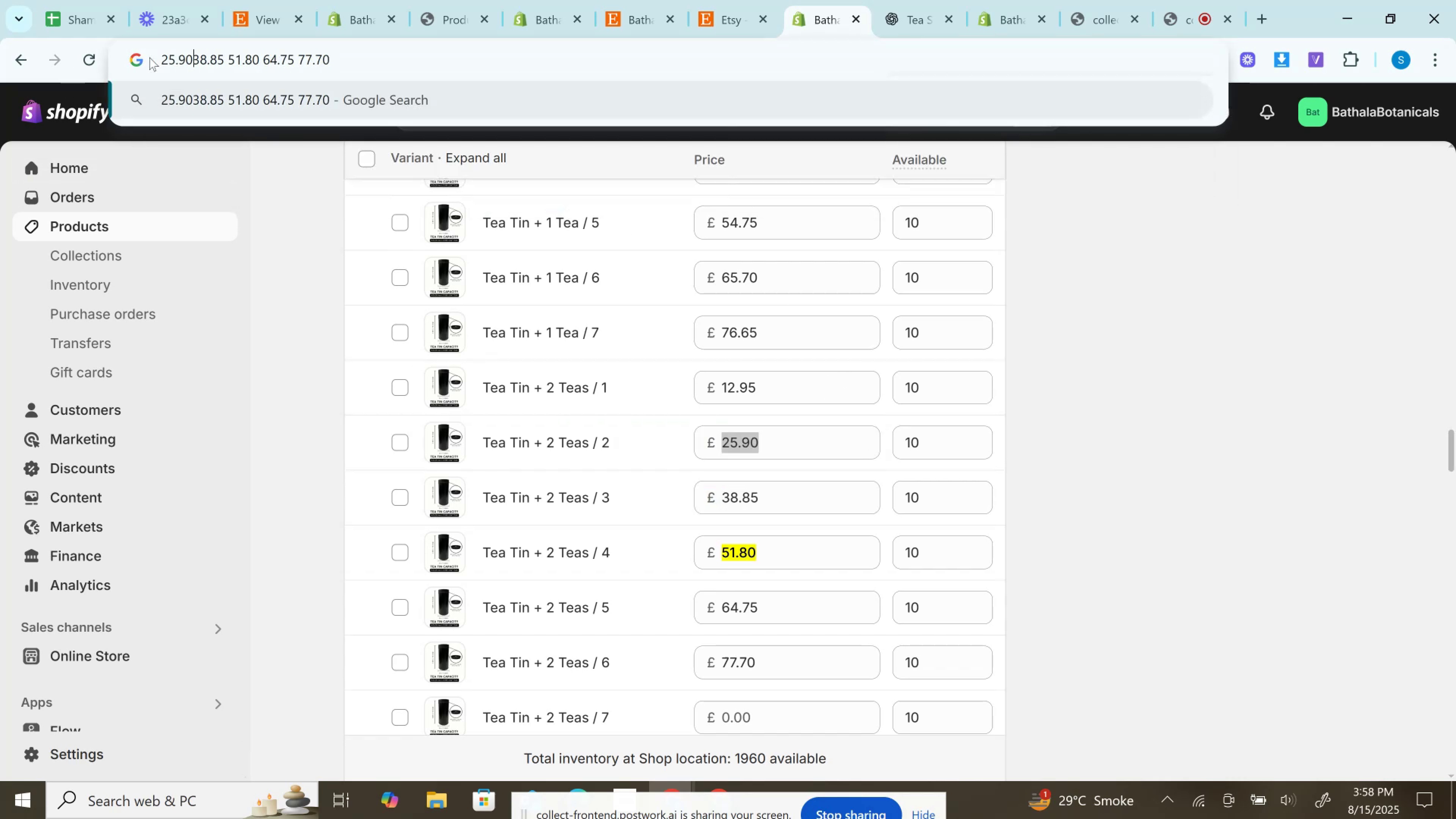 
key(Space)
 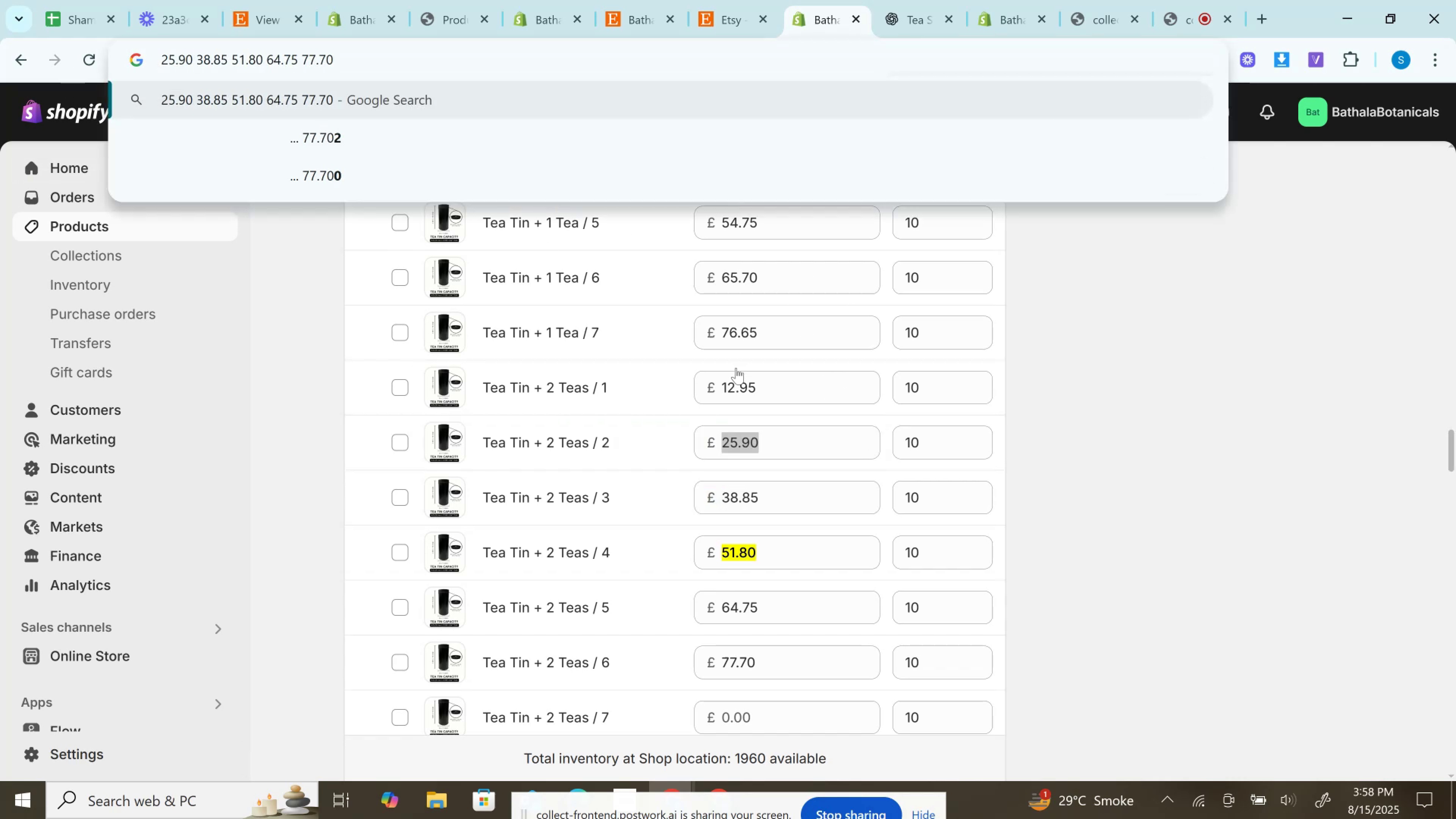 
left_click([736, 391])
 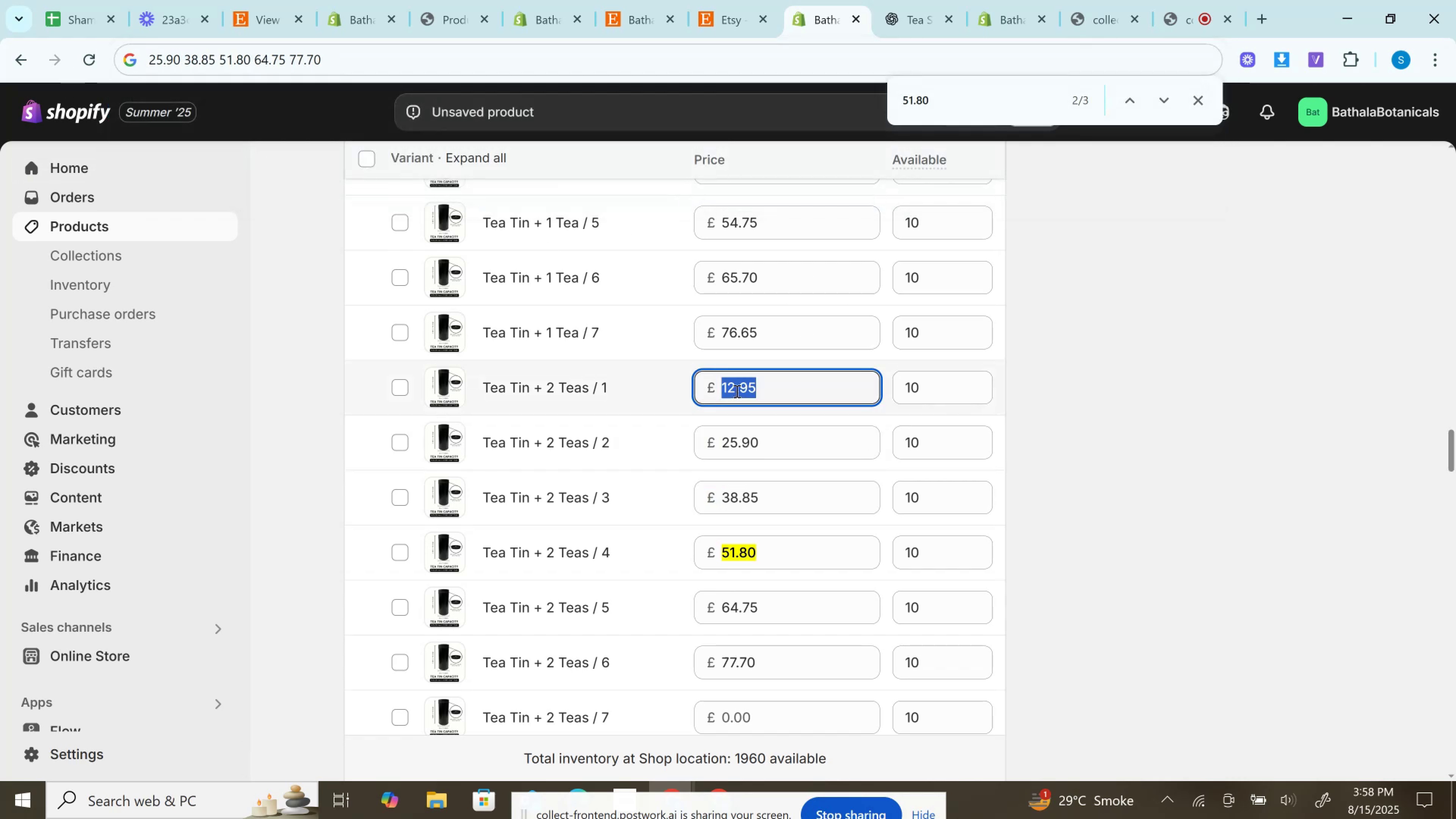 
double_click([736, 391])
 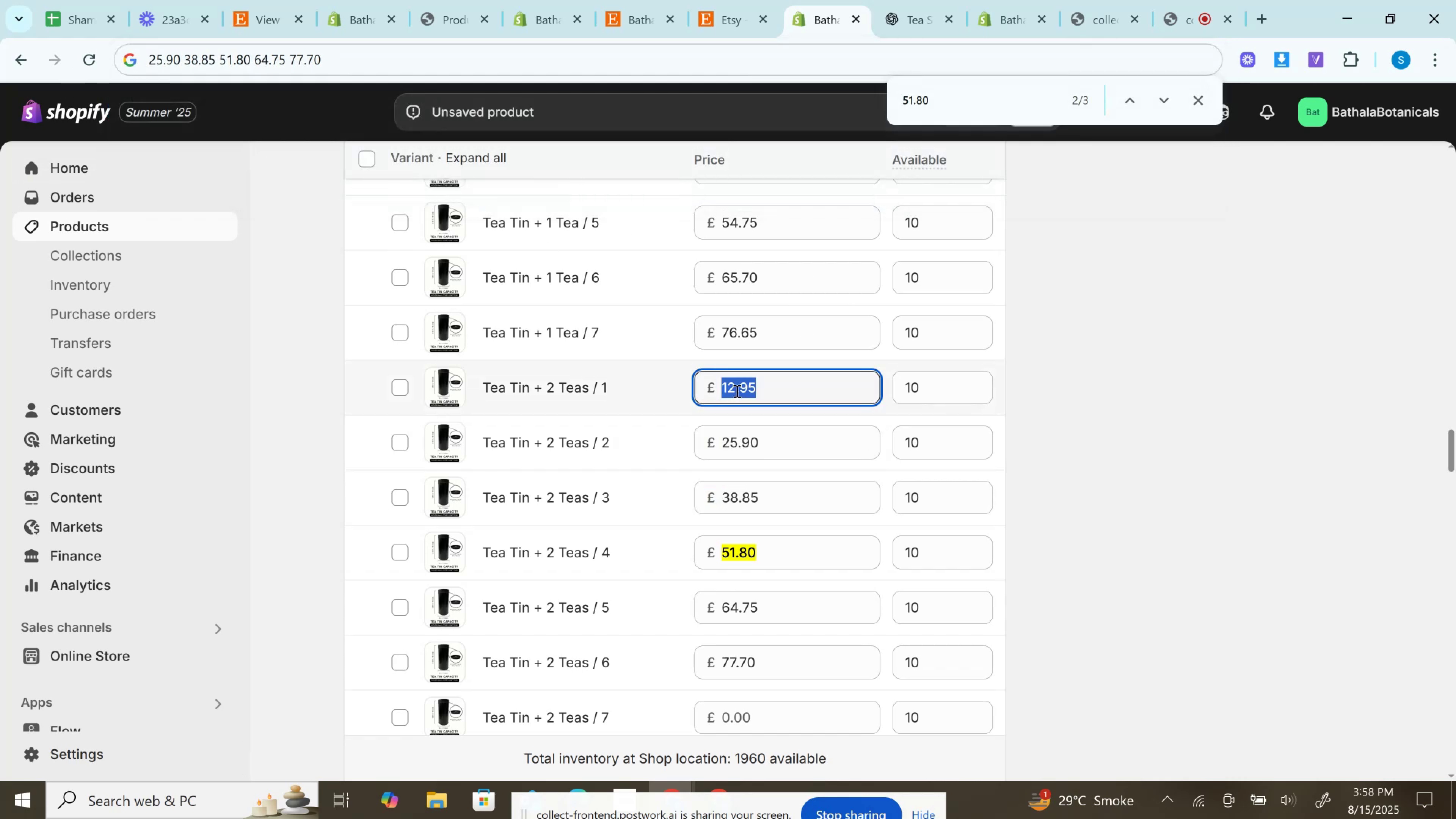 
key(Control+C)
 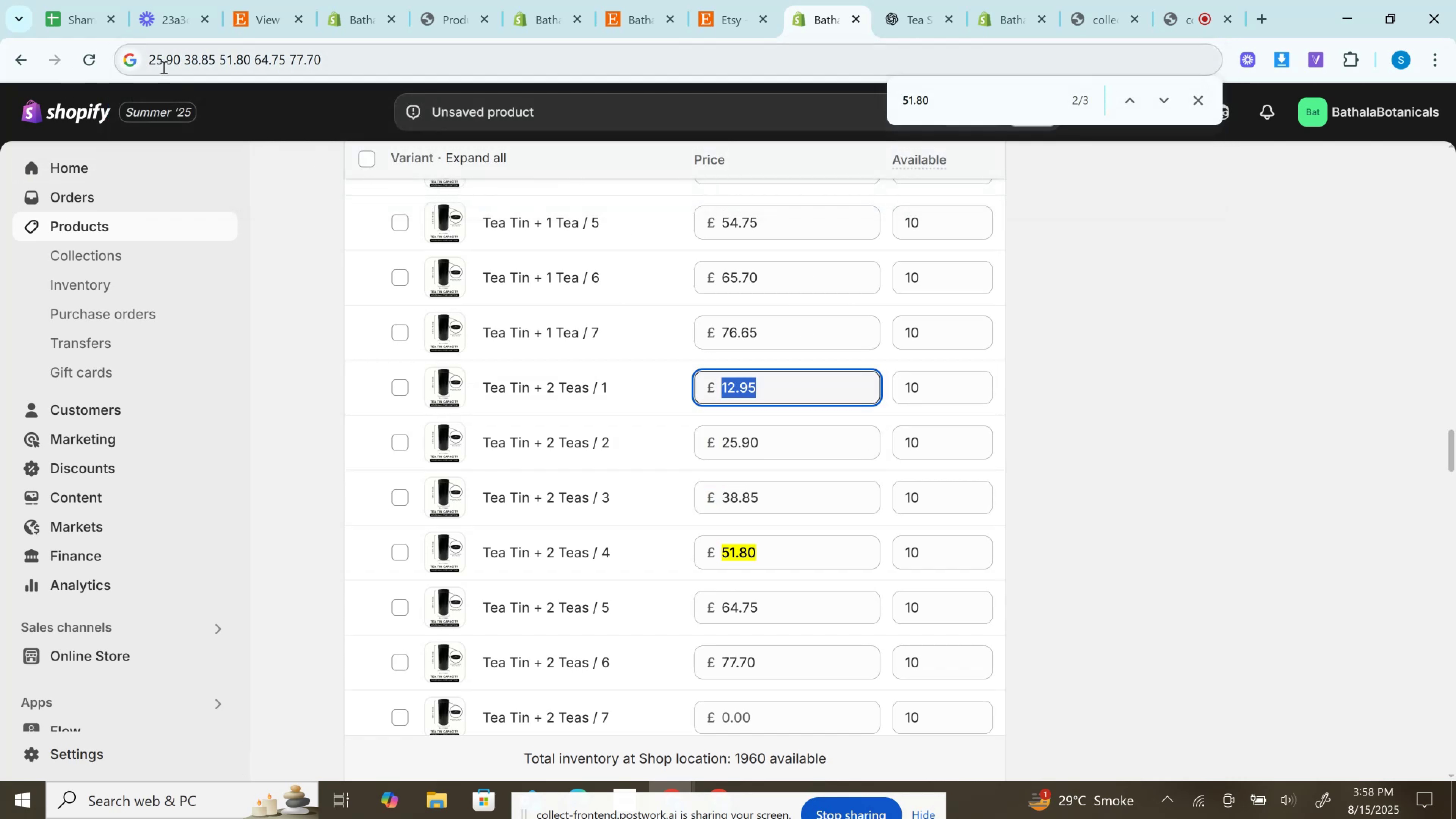 
left_click([152, 55])
 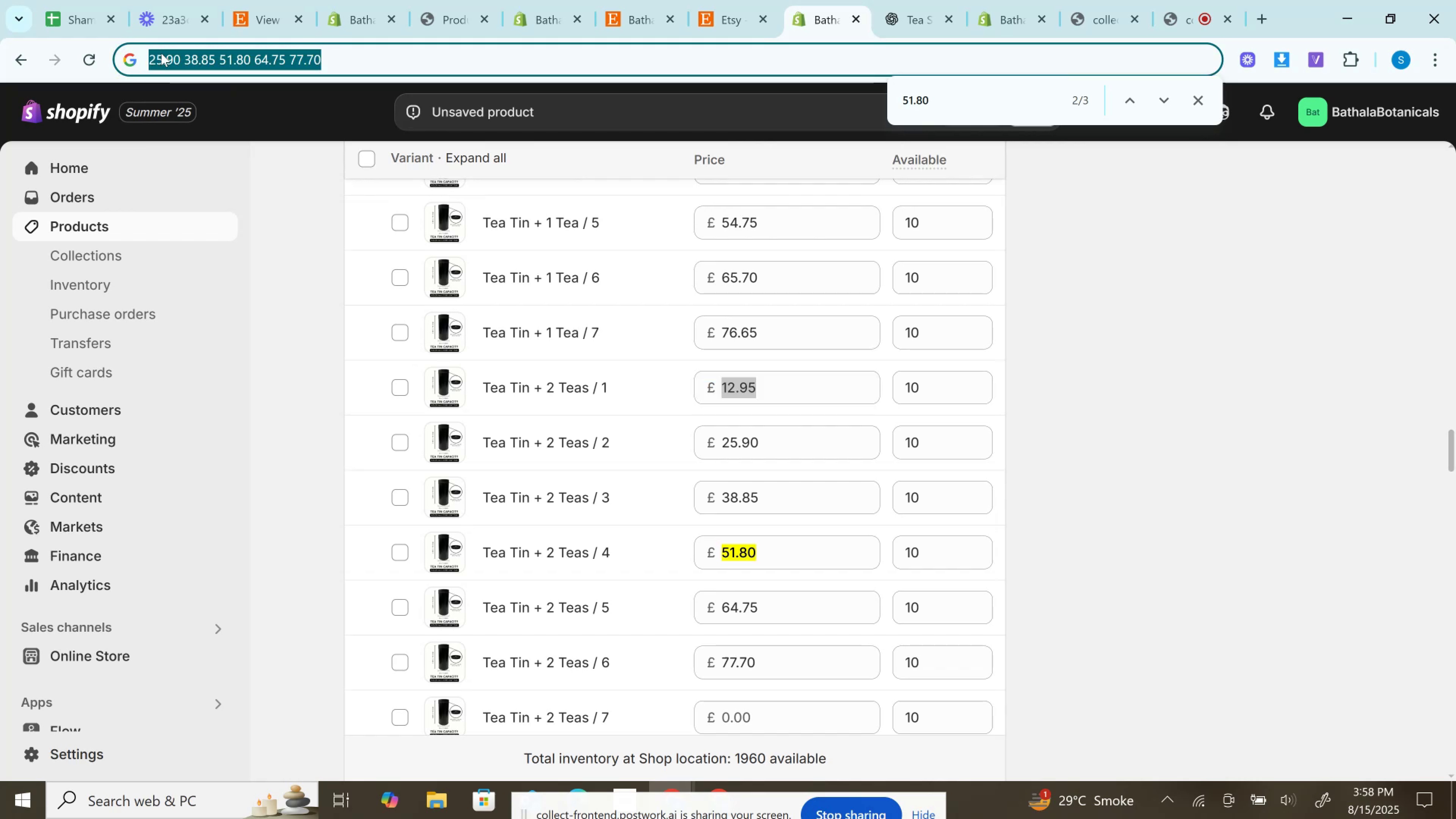 
key(ArrowLeft)
 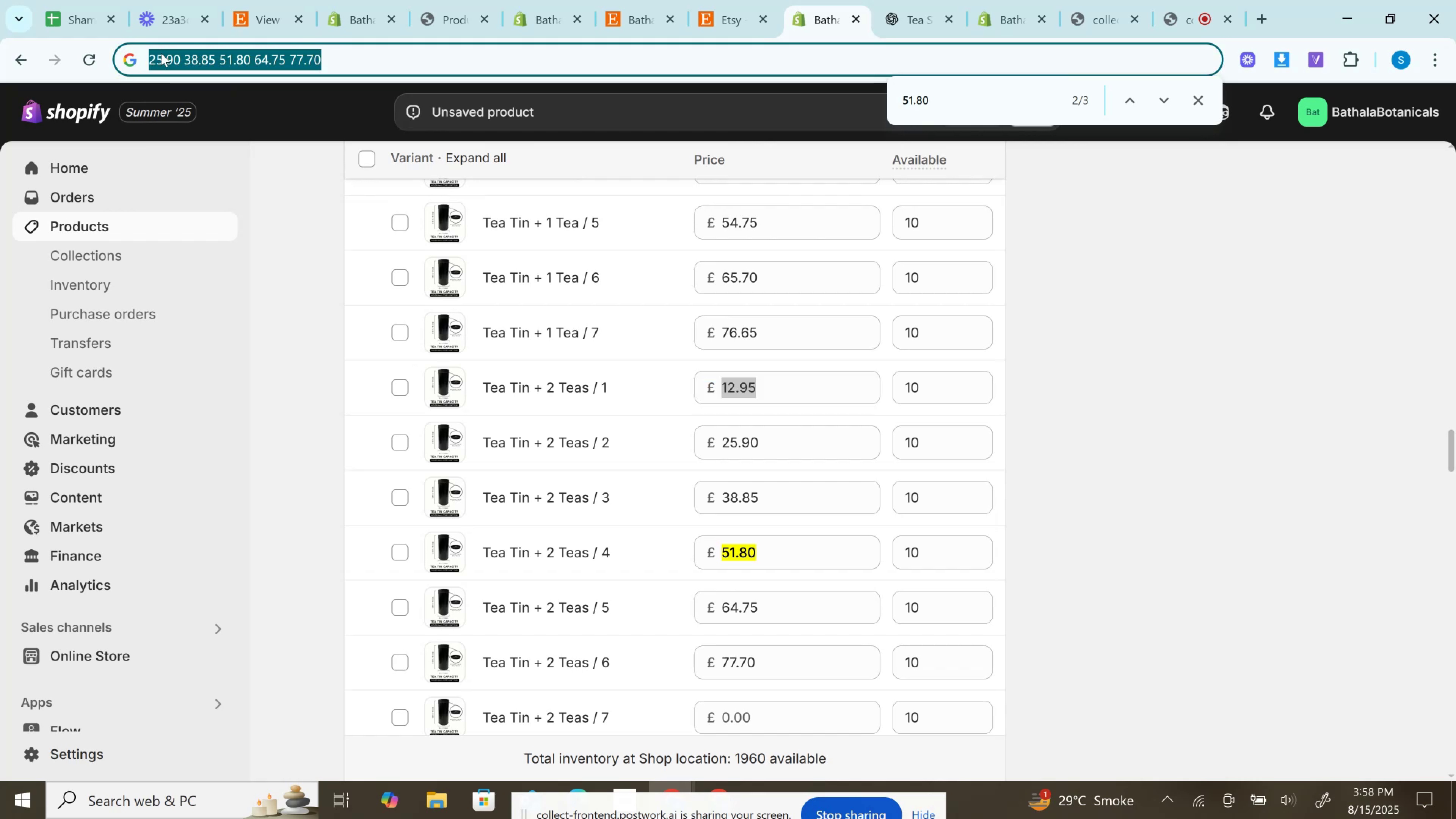 
key(Control+V)
 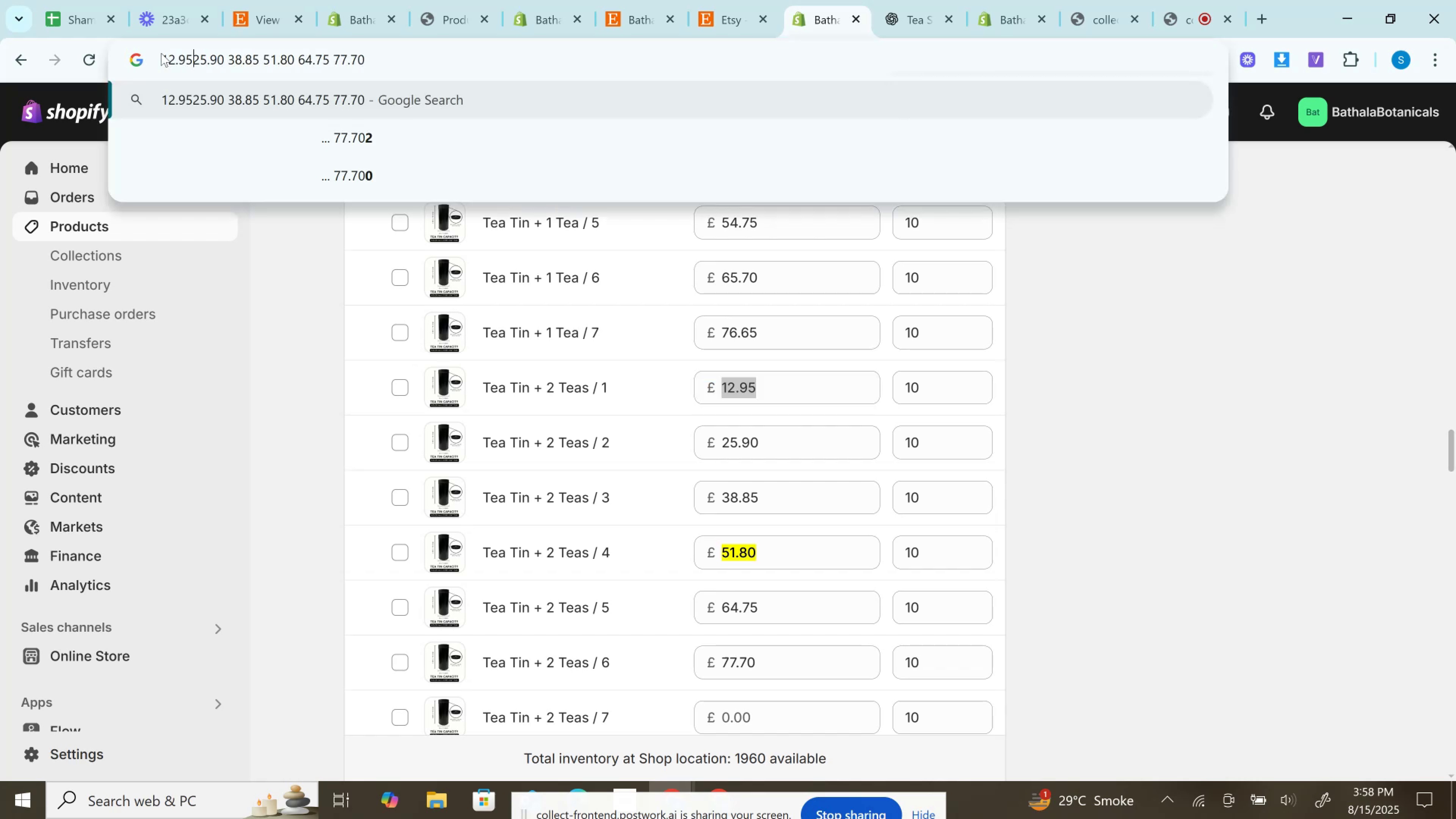 
key(Space)
 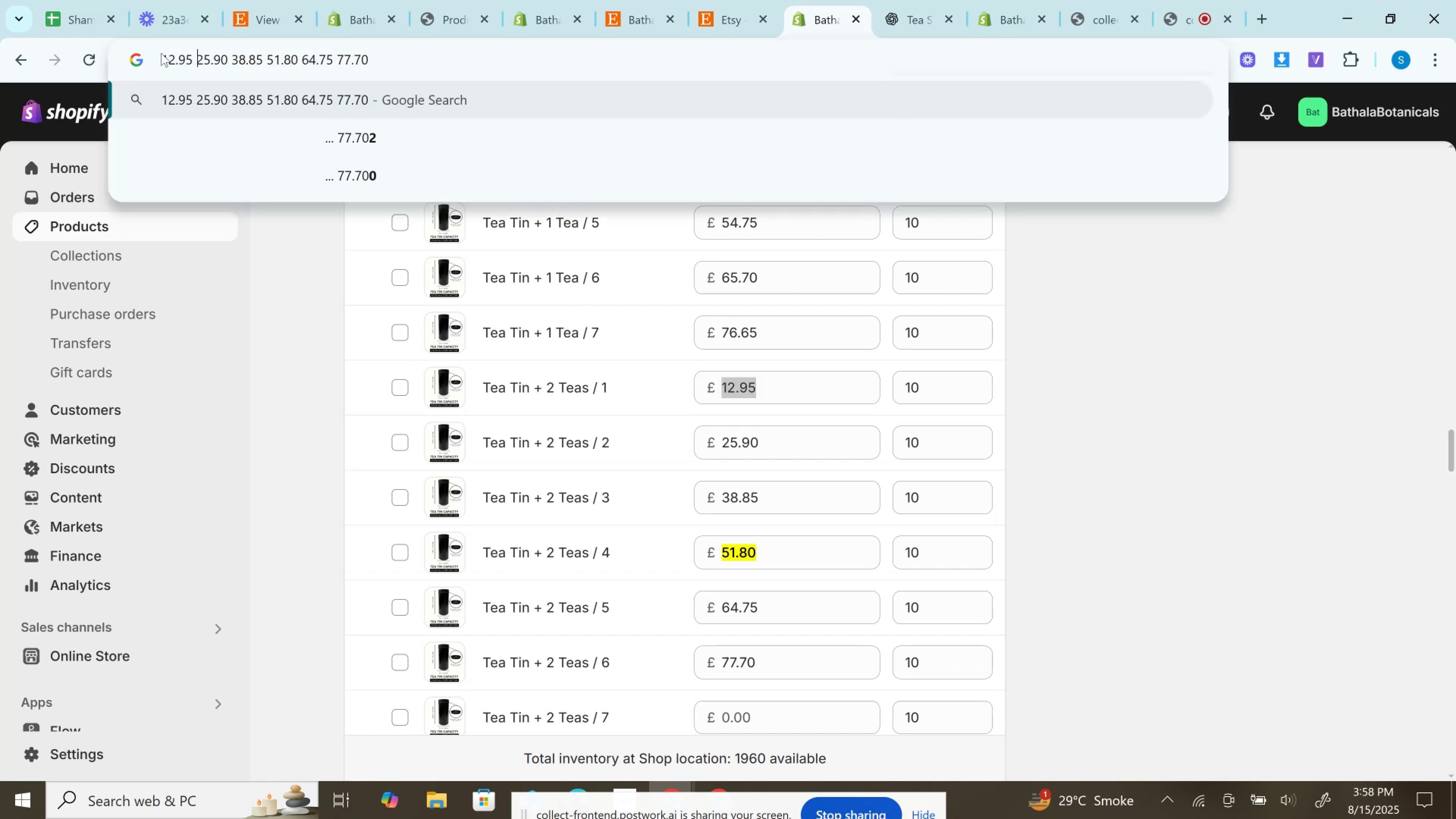 
wait(8.57)
 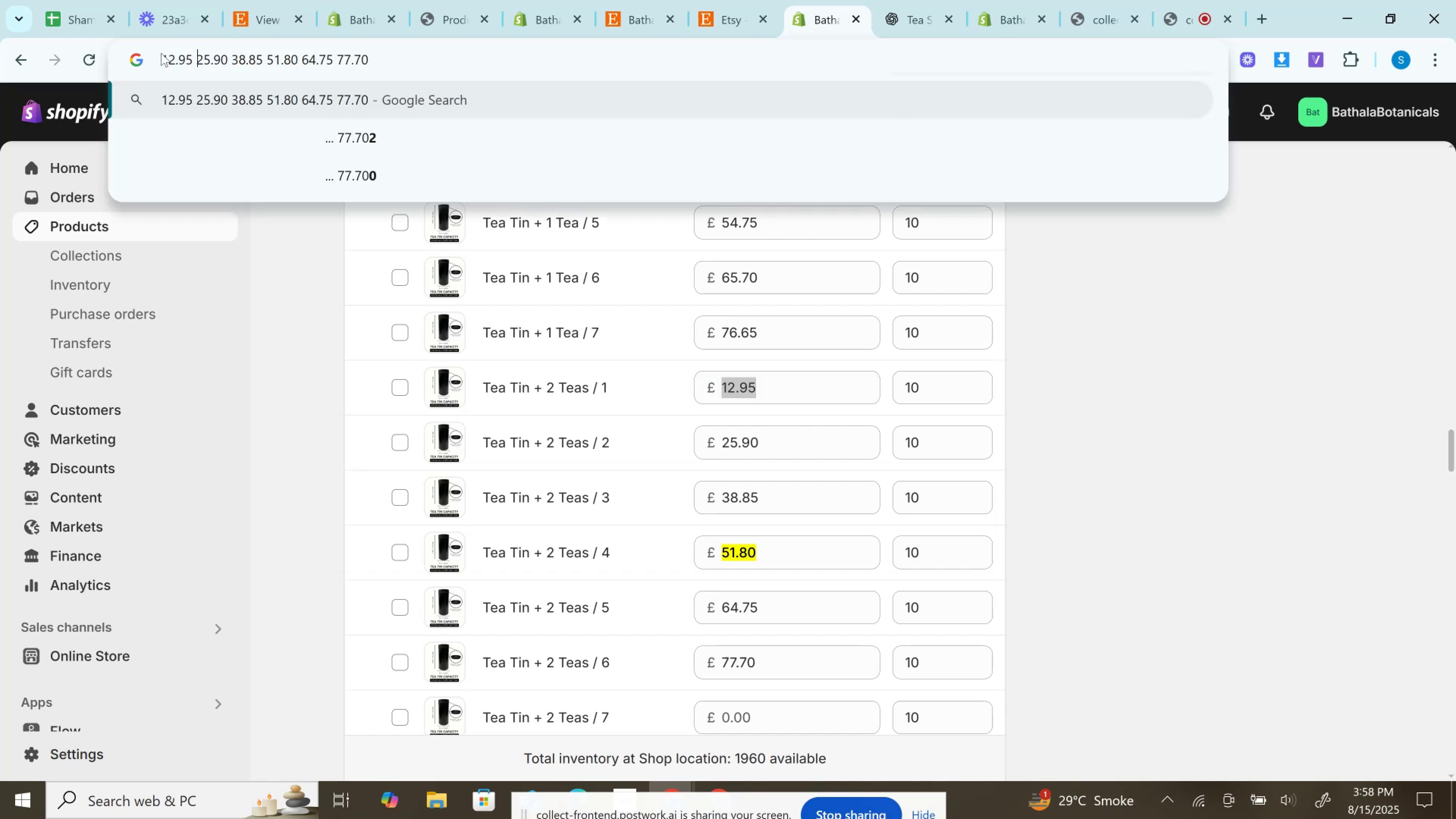 
left_click([757, 0])
 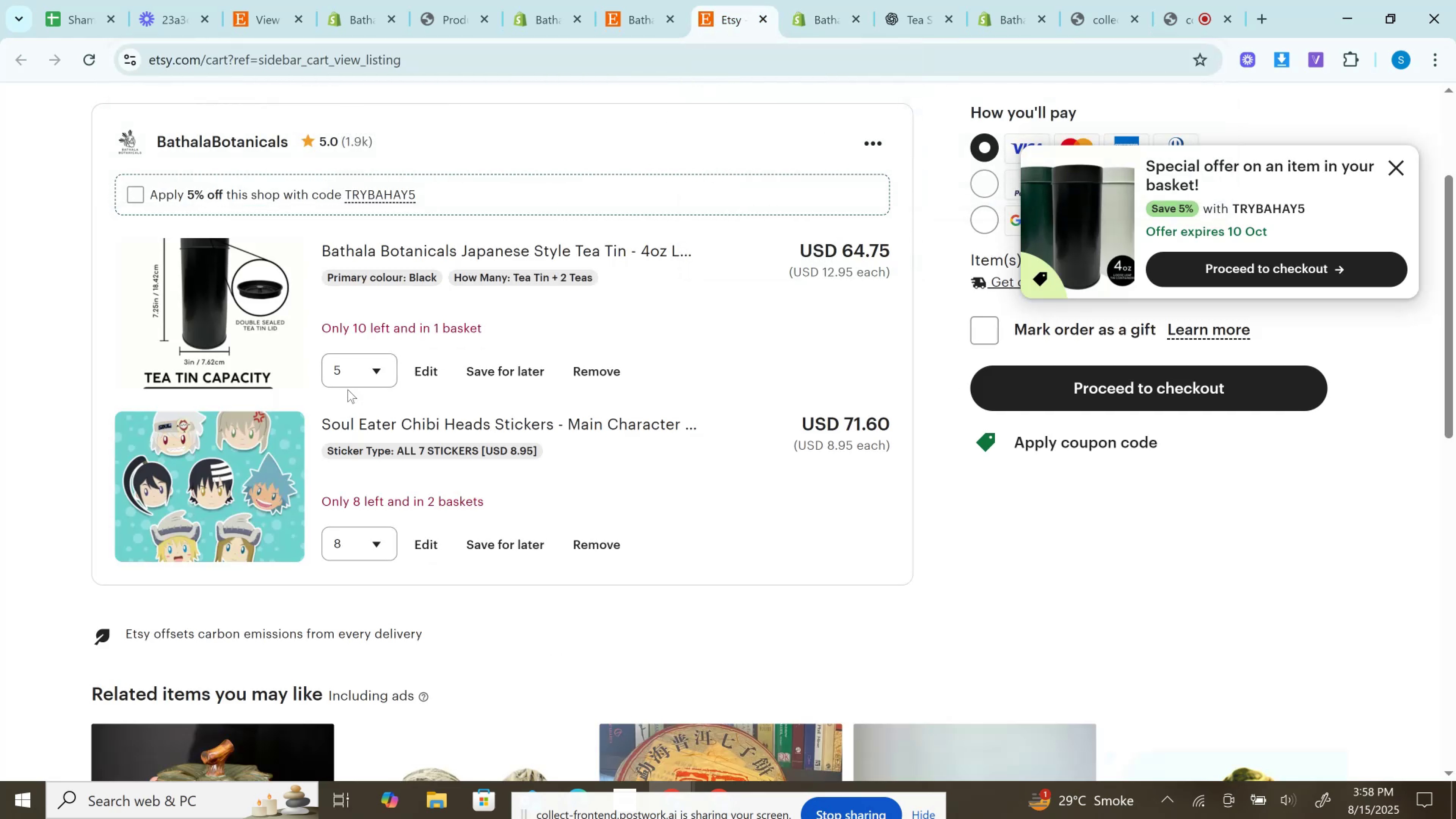 
double_click([352, 377])
 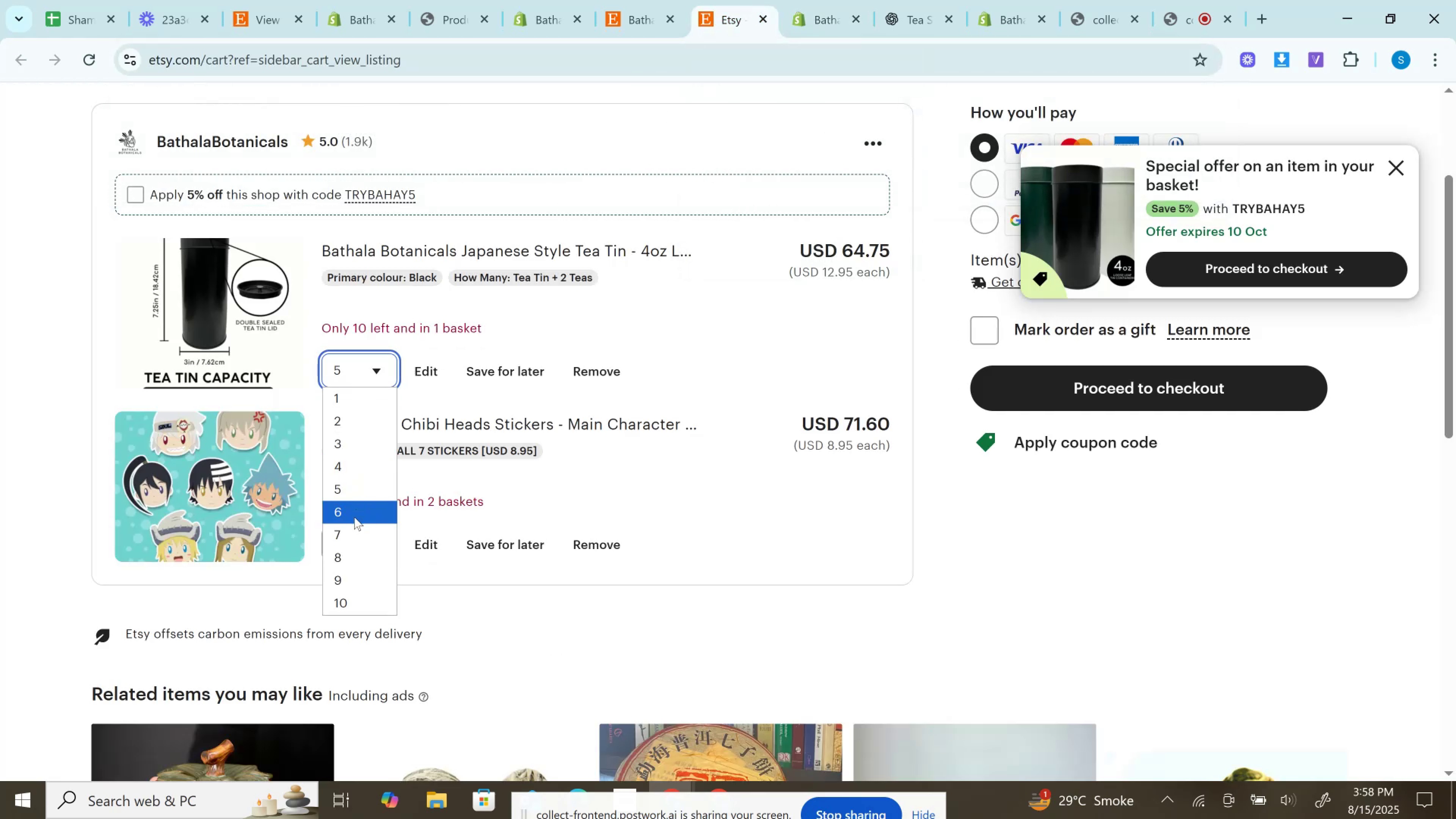 
left_click([354, 517])
 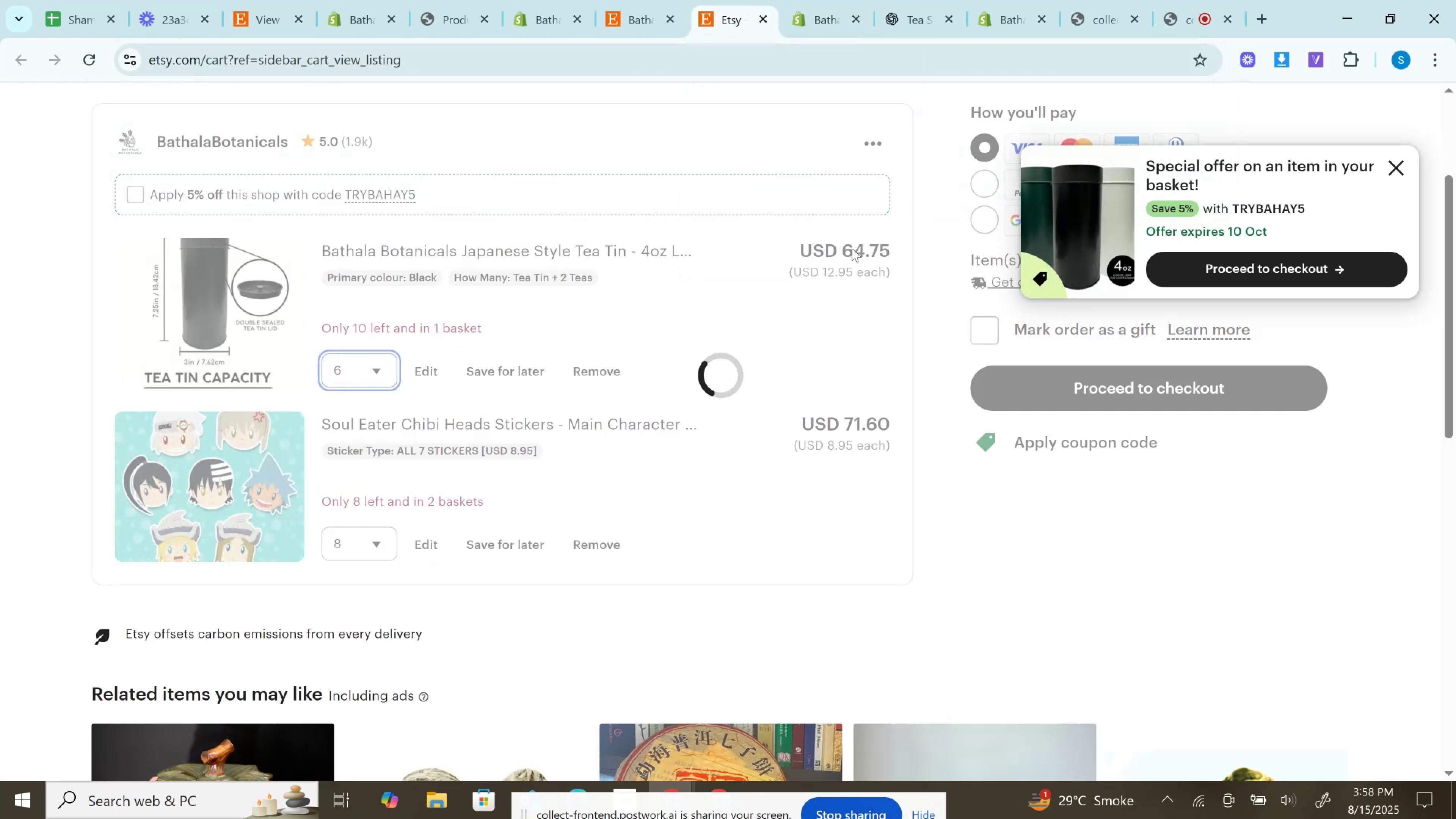 
double_click([852, 248])
 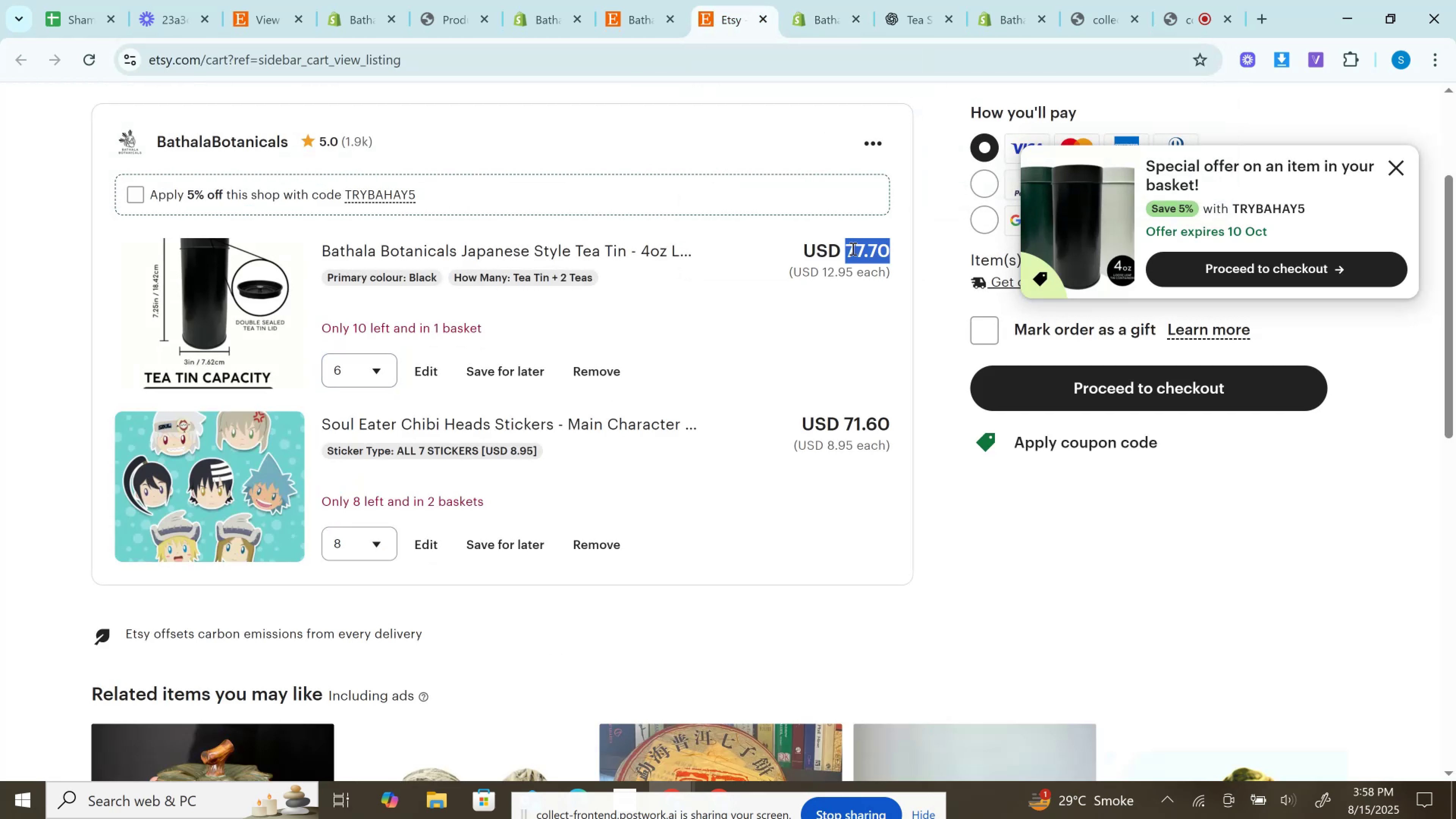 
key(Control+C)
 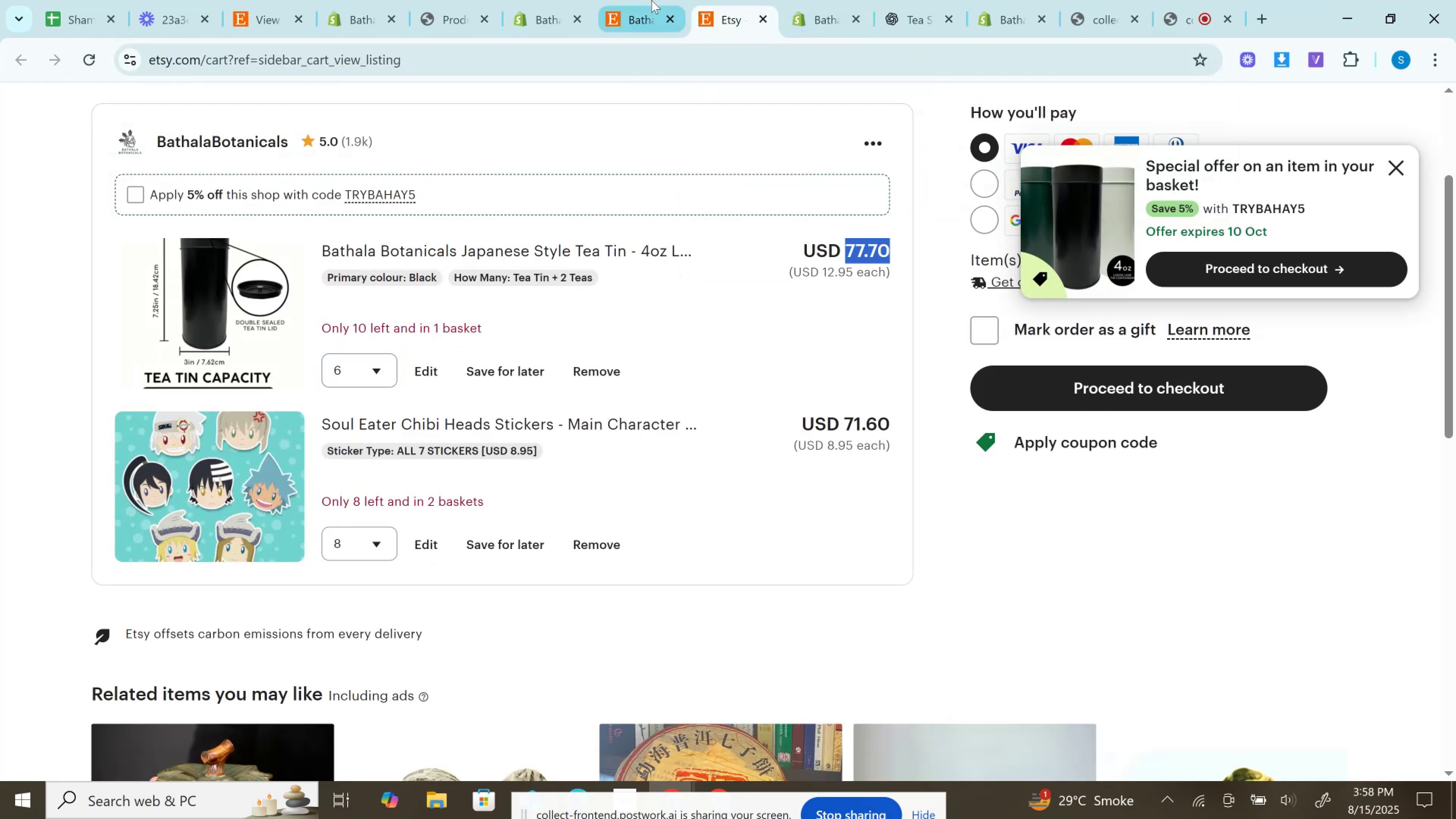 
left_click([651, 0])
 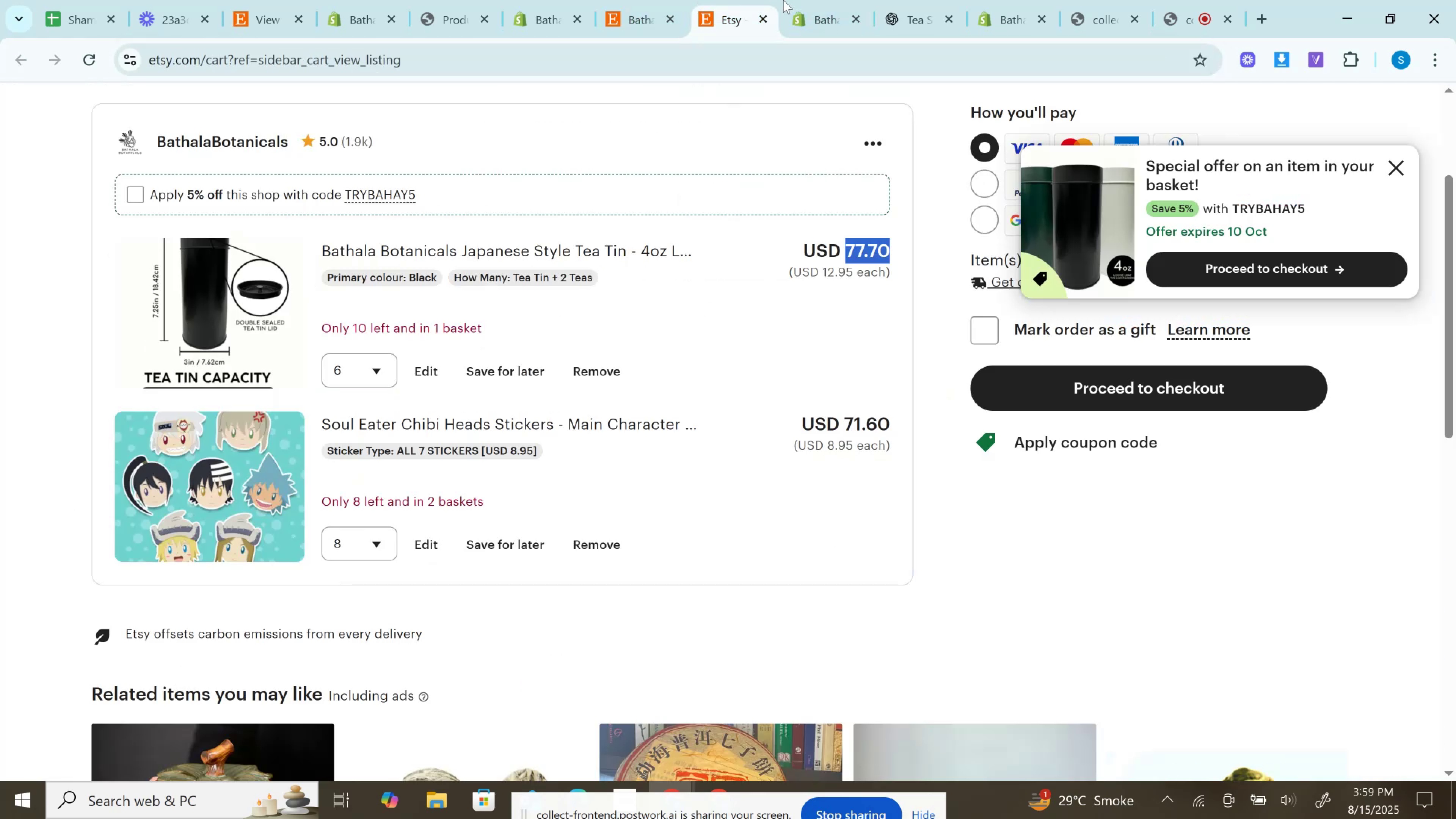 
double_click([804, 0])
 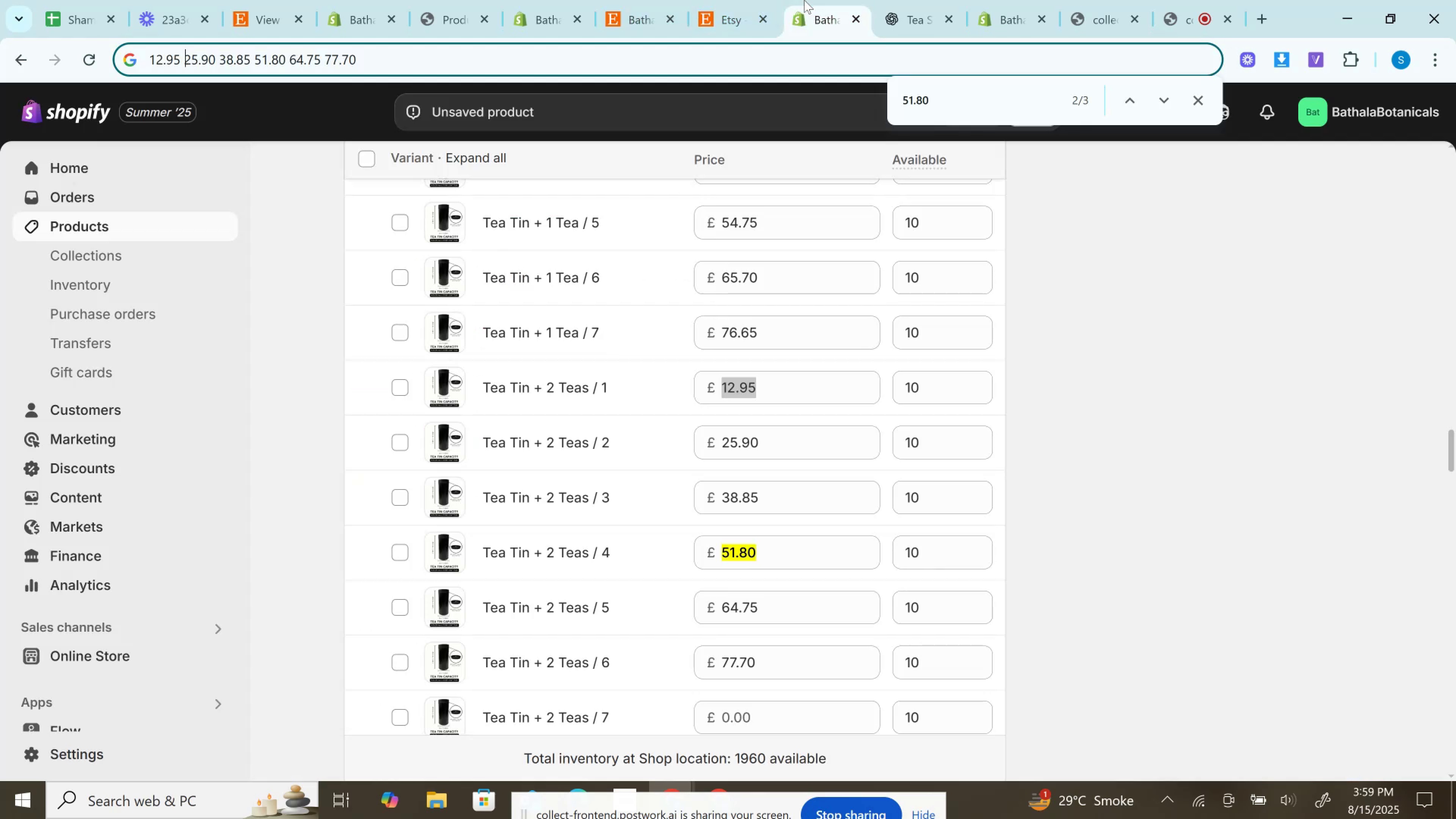 
scroll: coordinate [770, 430], scroll_direction: down, amount: 2.0
 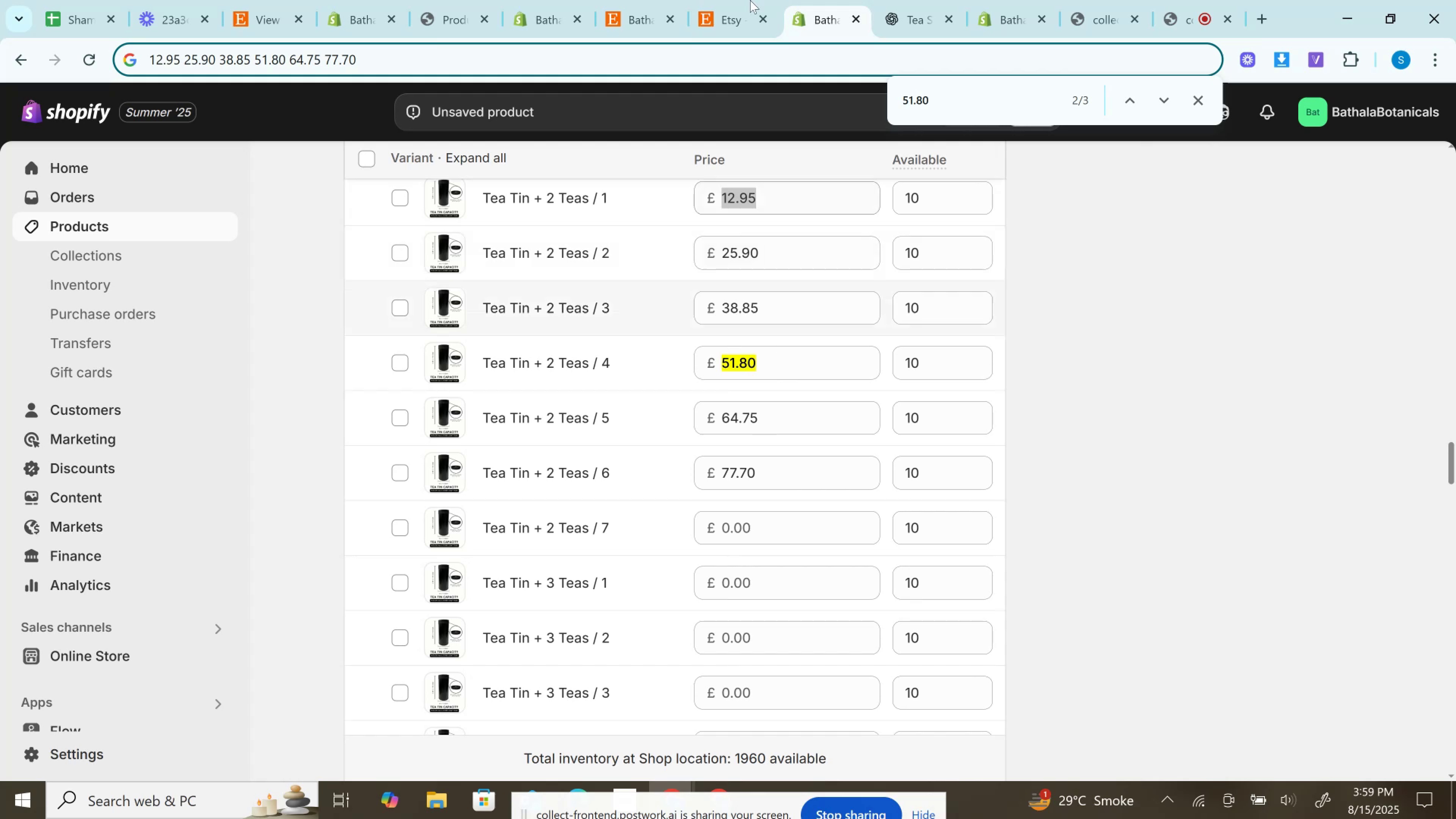 
left_click([748, 0])
 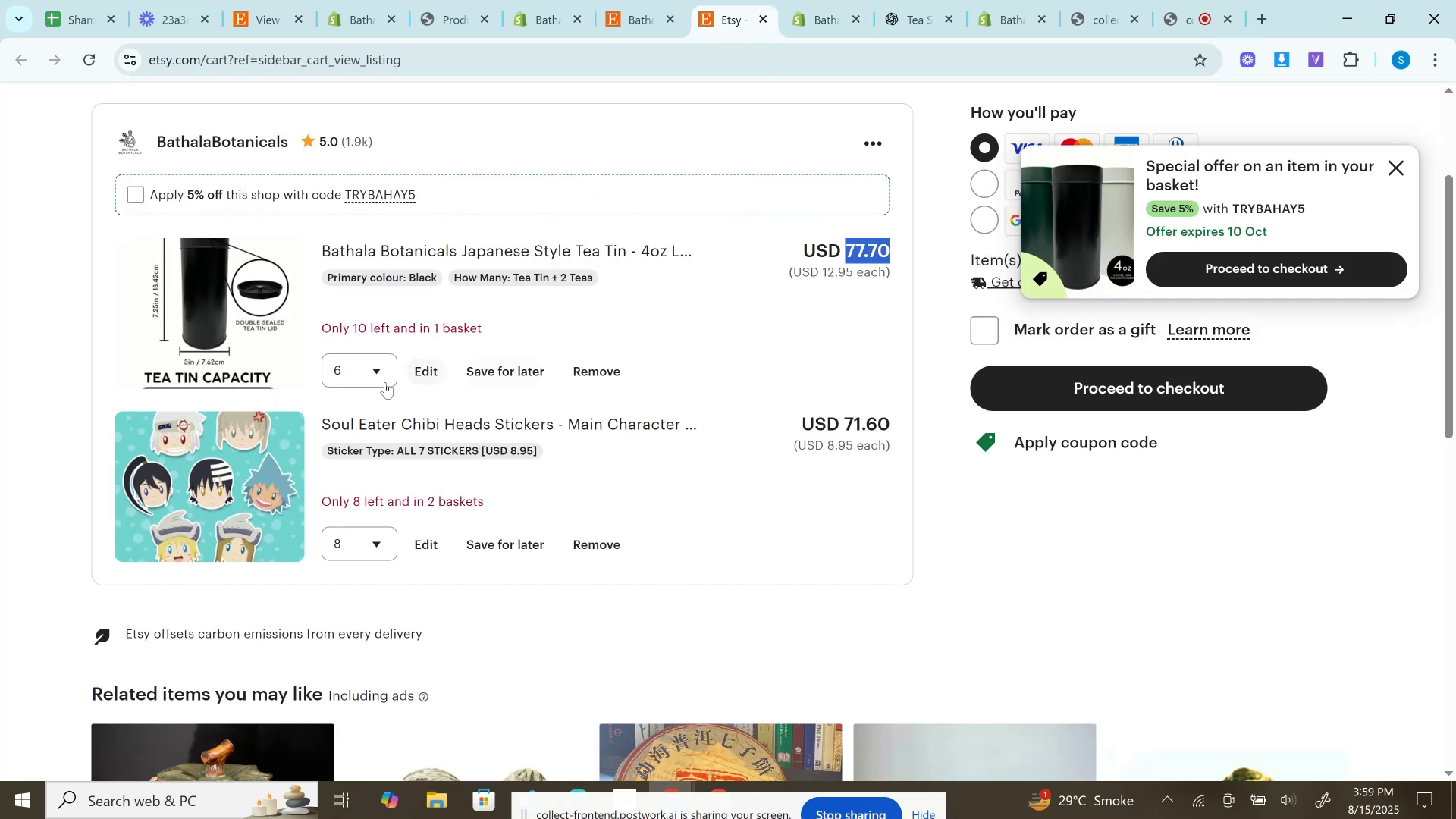 
left_click([367, 373])
 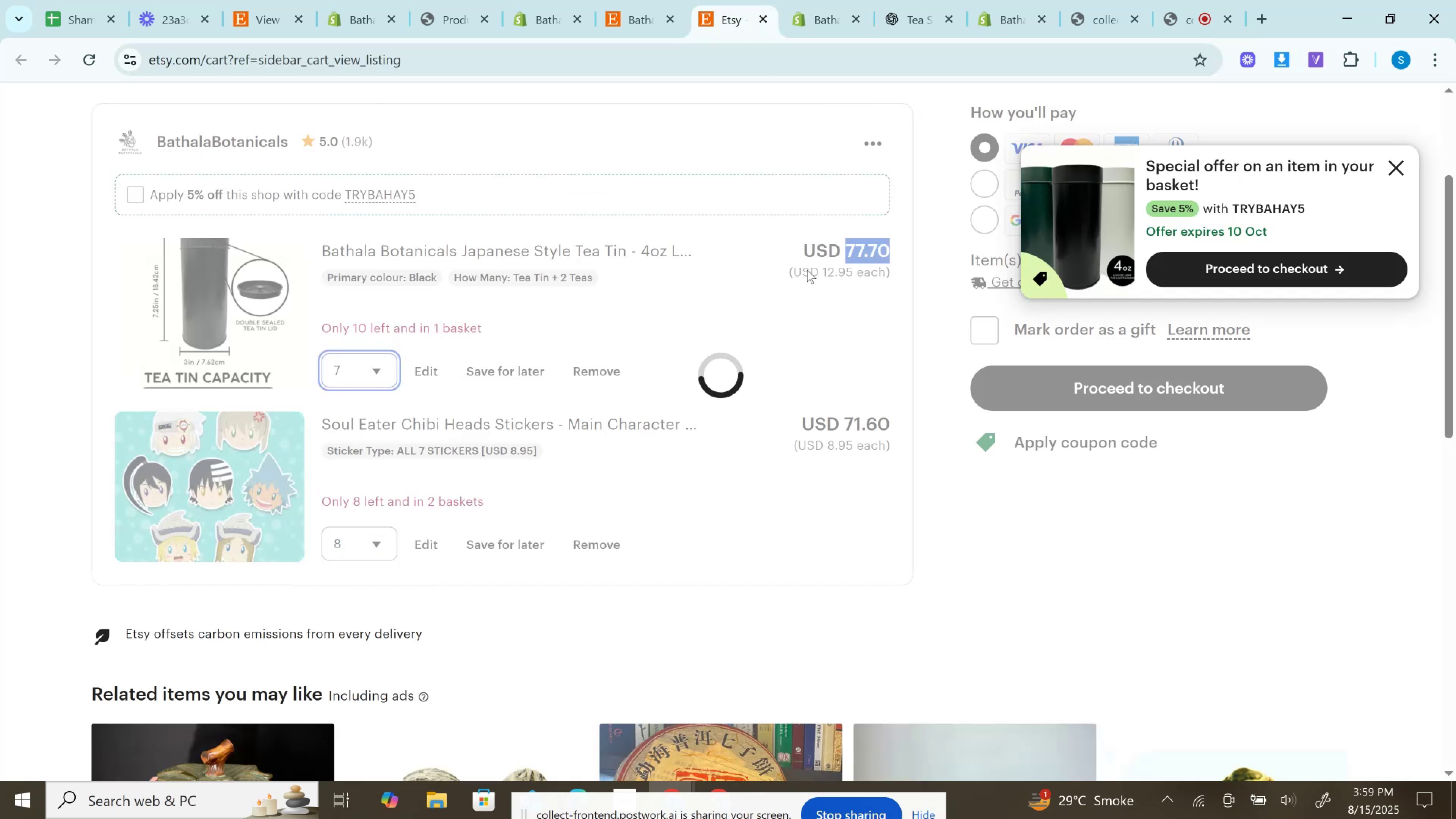 
double_click([850, 247])
 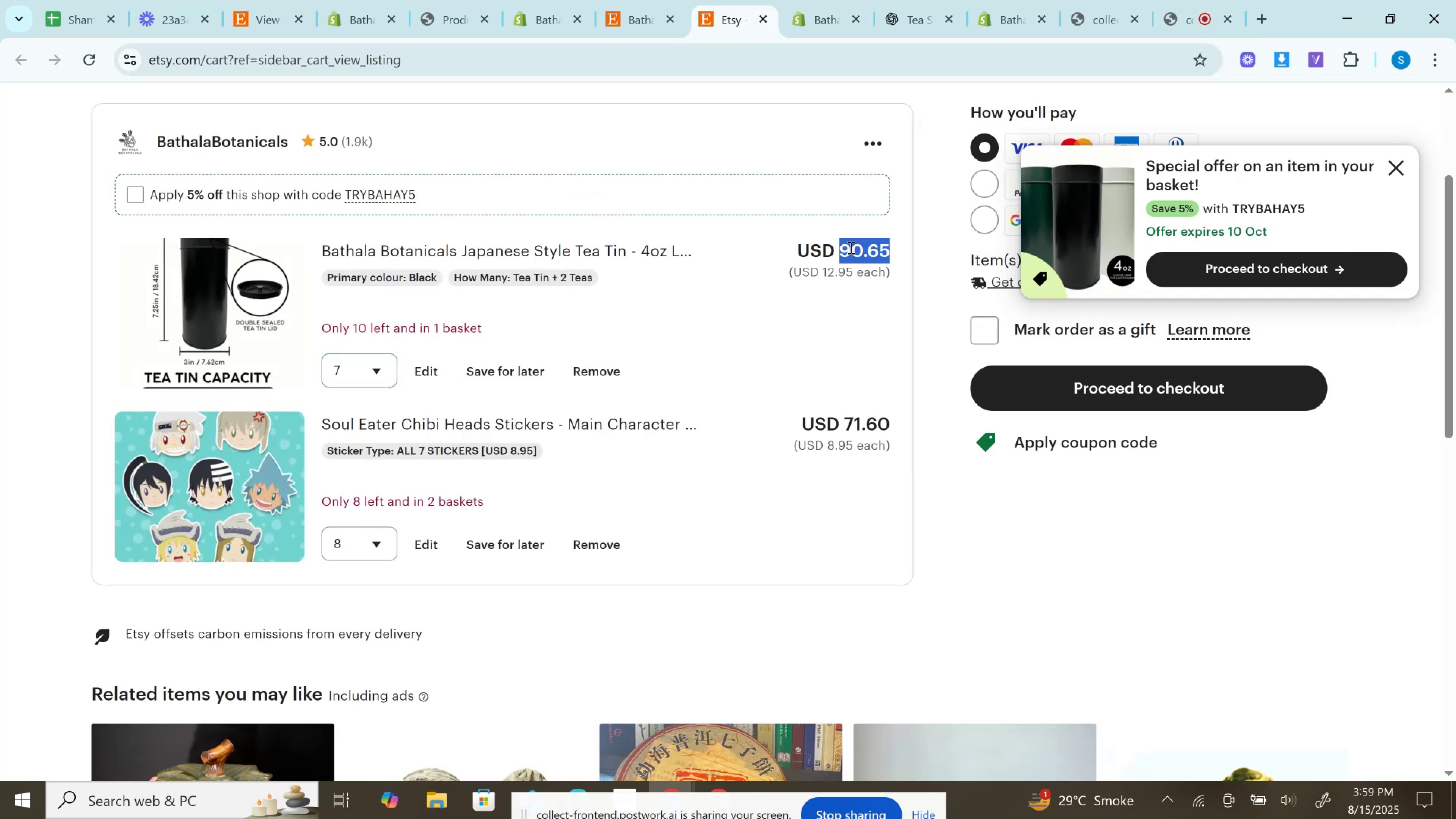 
triple_click([850, 247])
 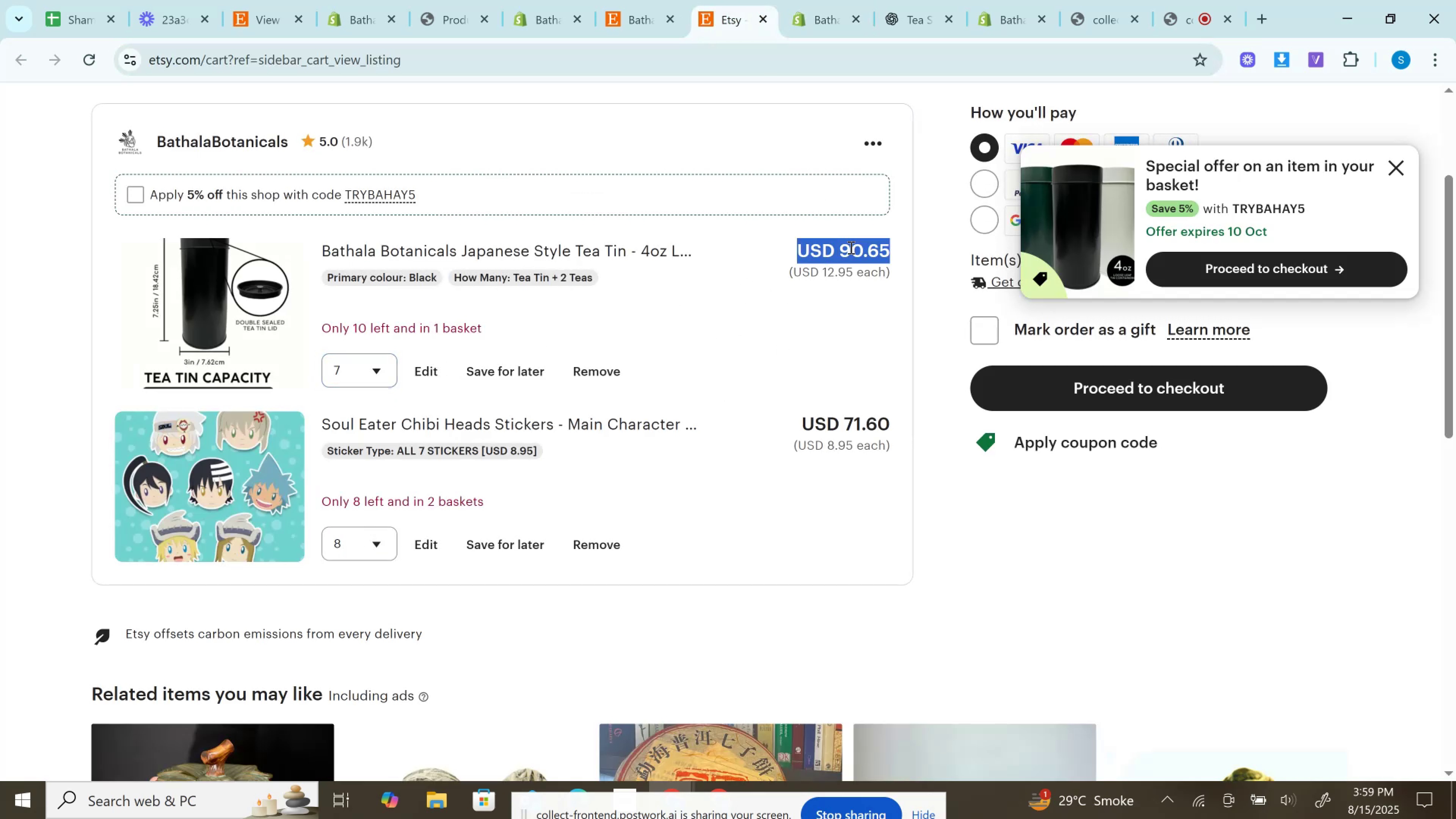 
triple_click([850, 247])
 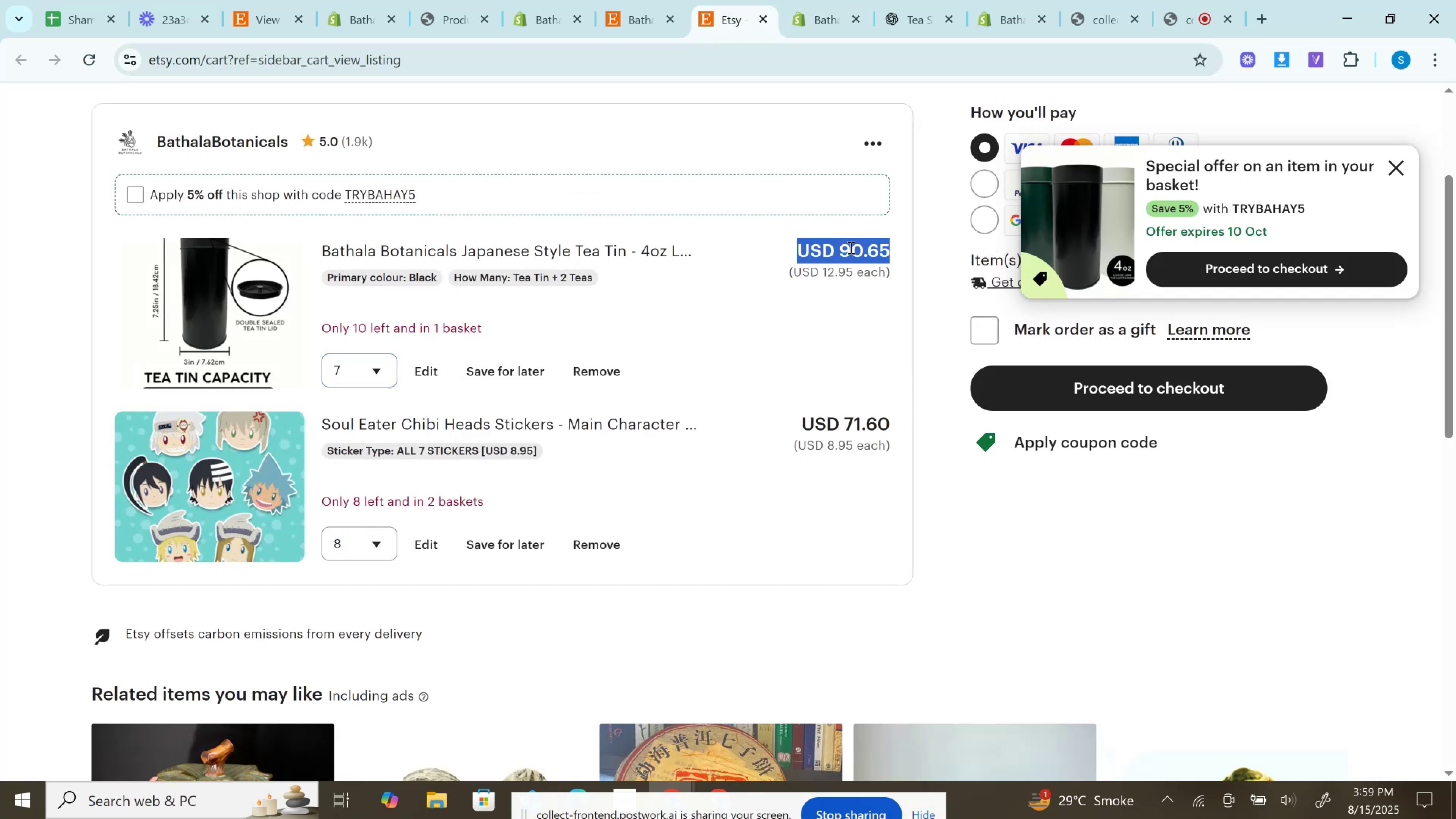 
key(Control+C)
 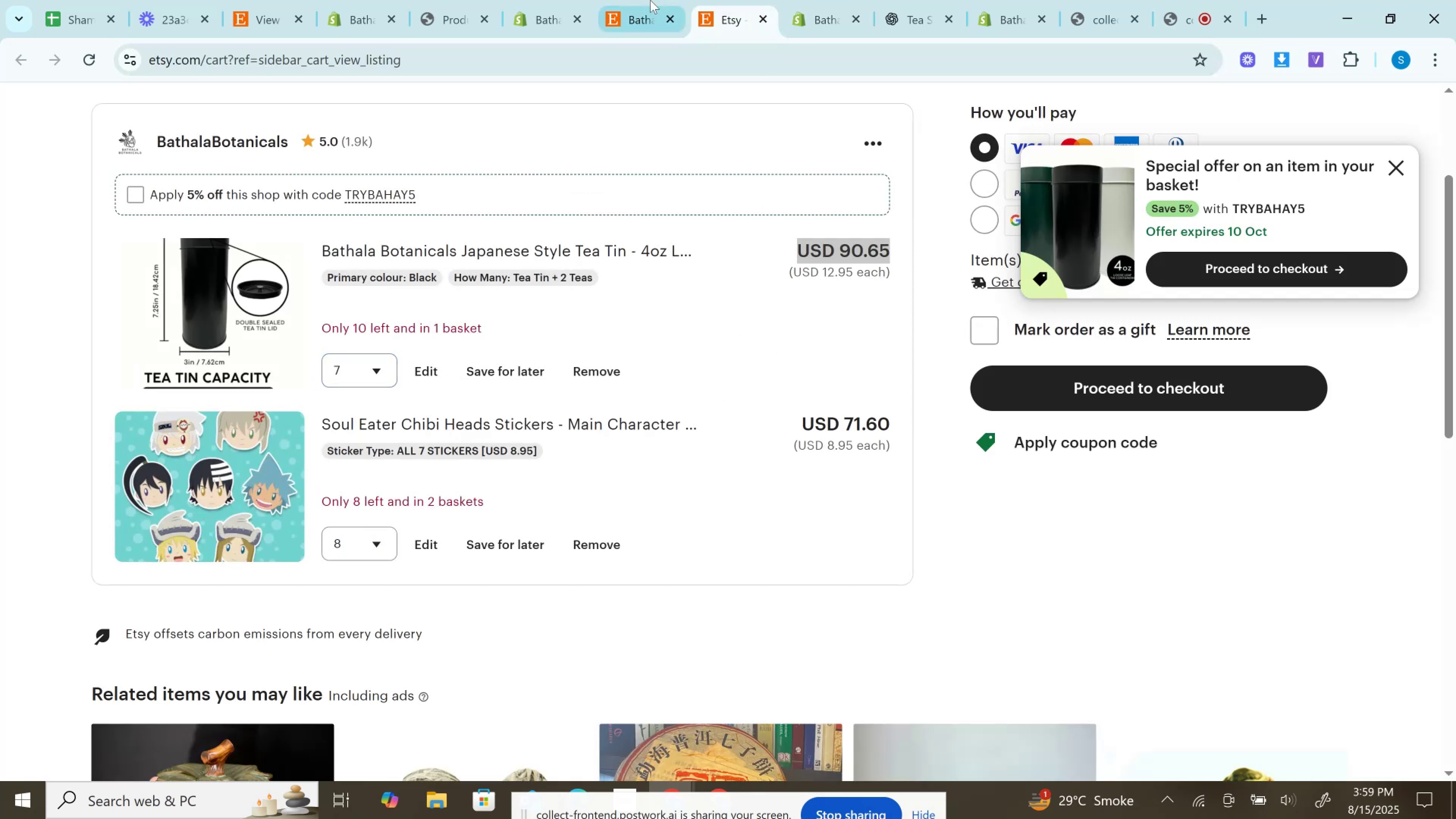 
double_click([645, 0])
 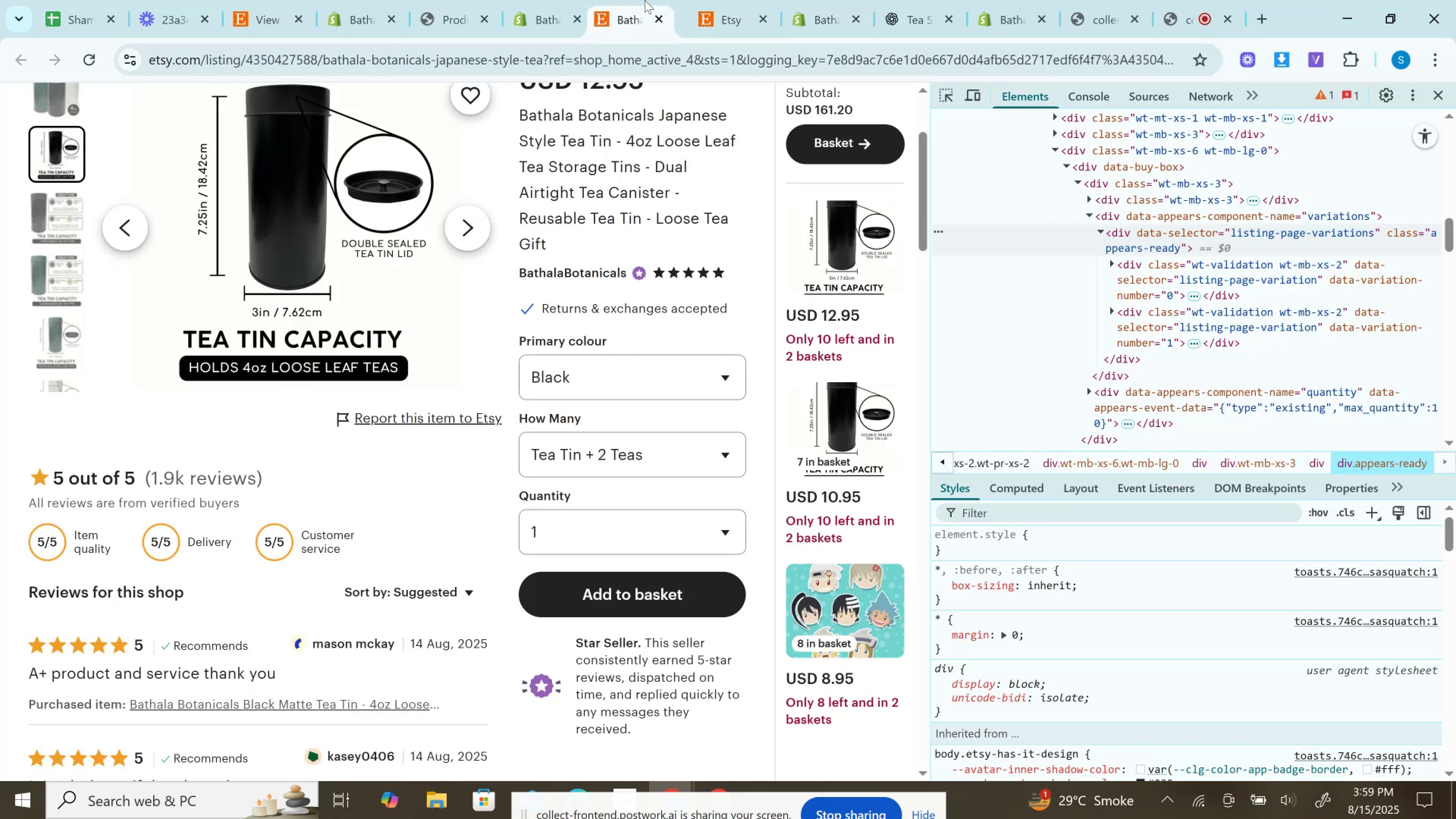 
double_click([645, 0])
 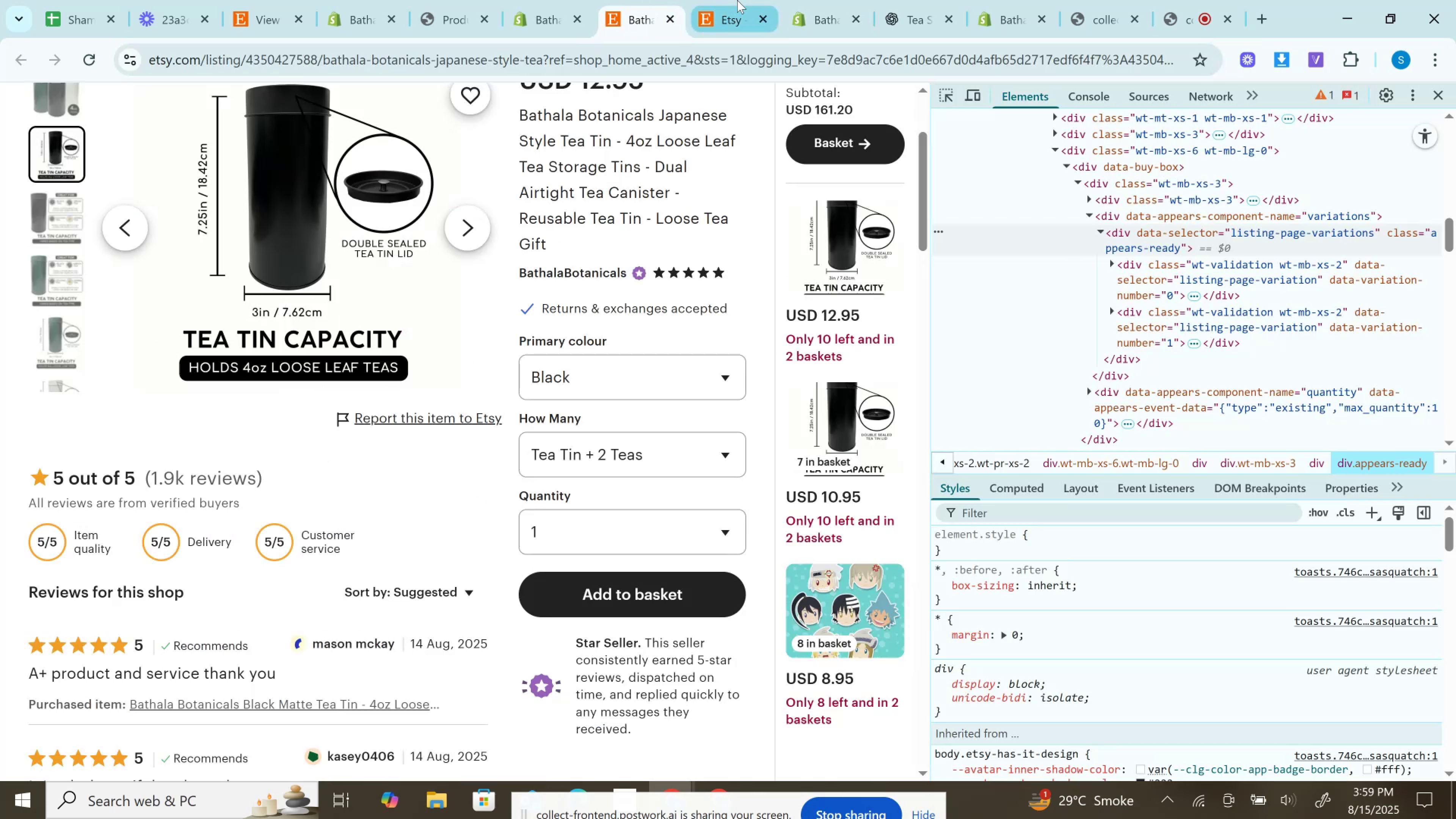 
left_click([747, 0])
 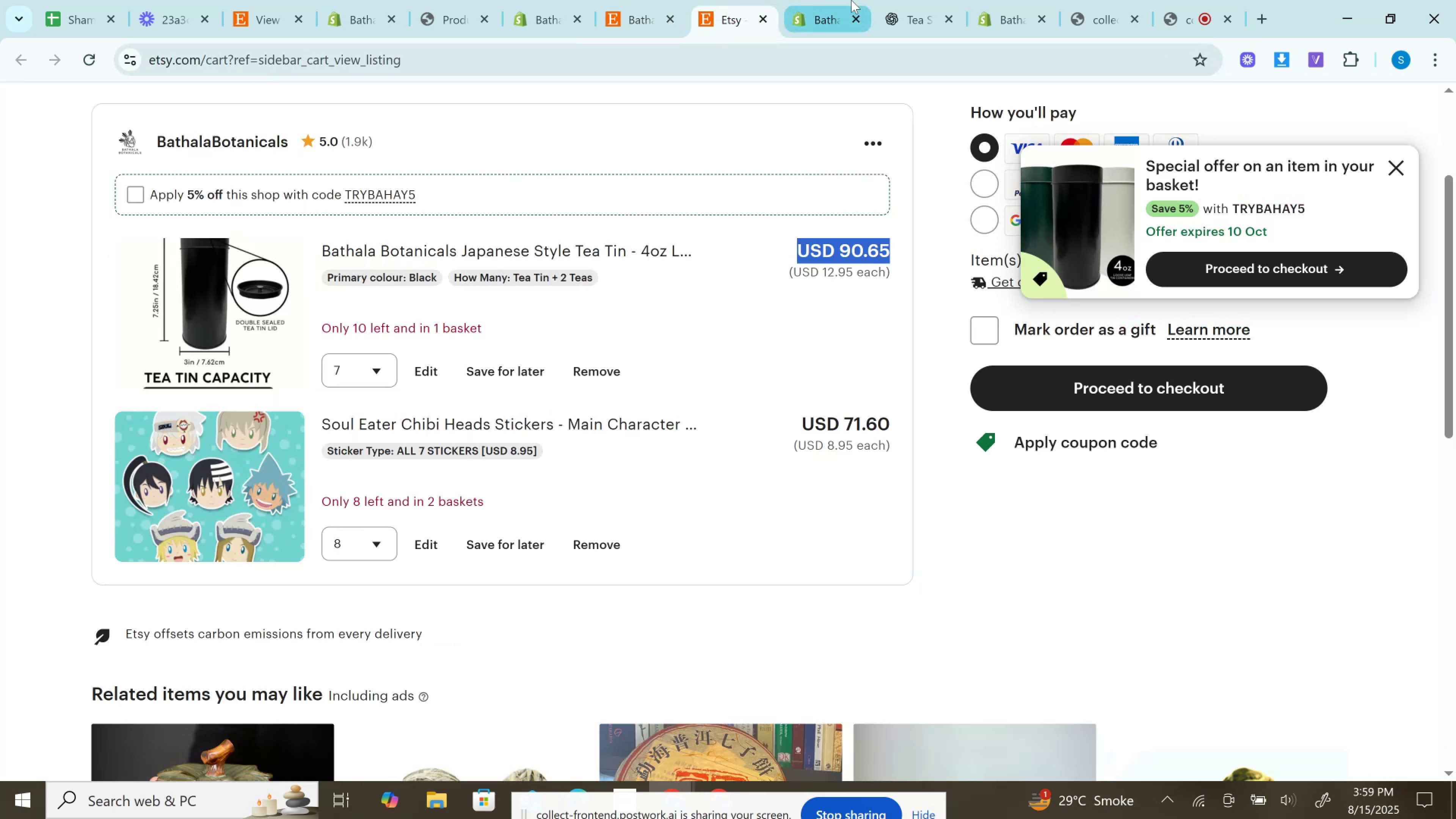 
left_click([851, 0])
 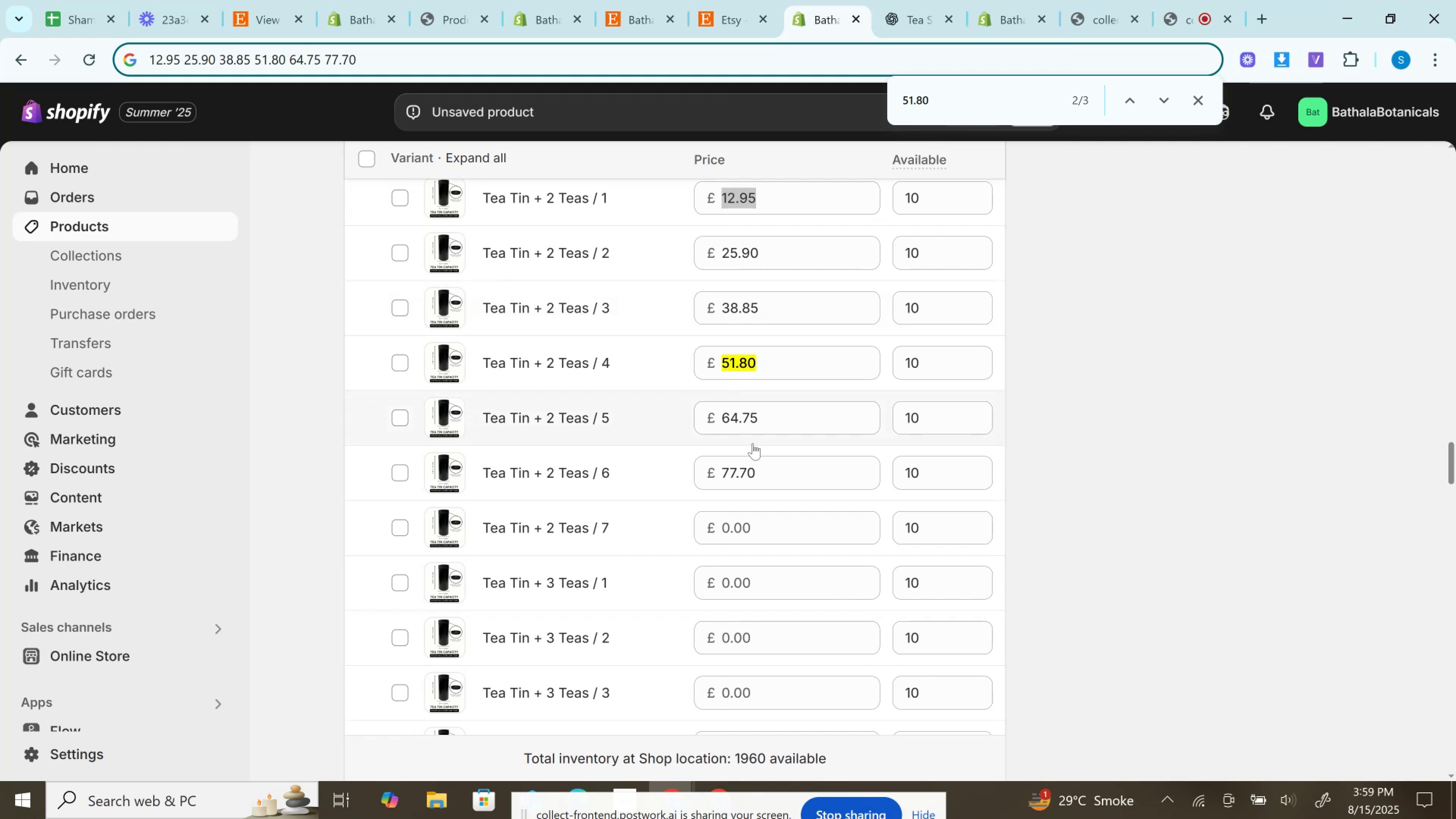 
left_click([766, 527])
 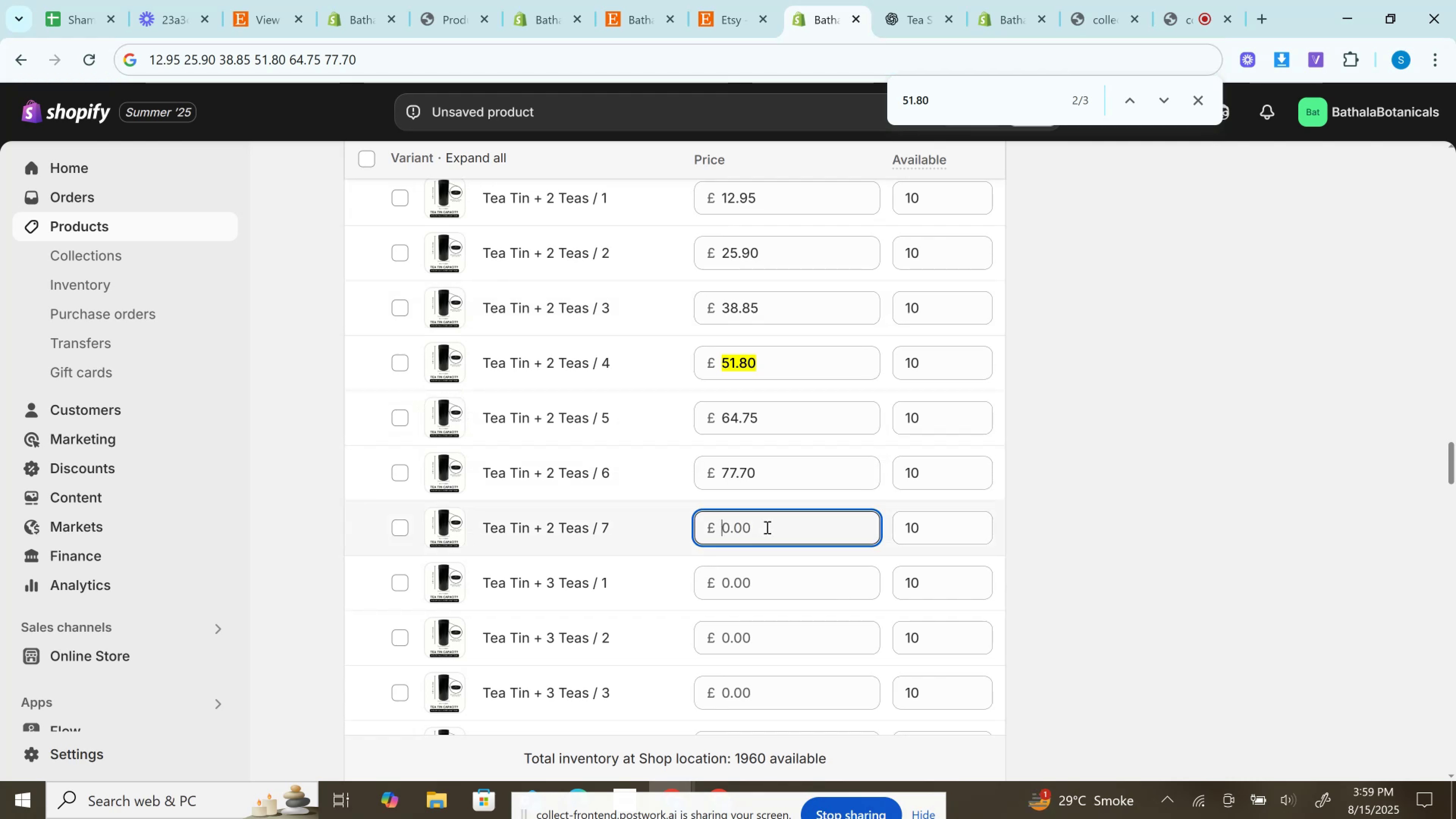 
key(Control+V)
 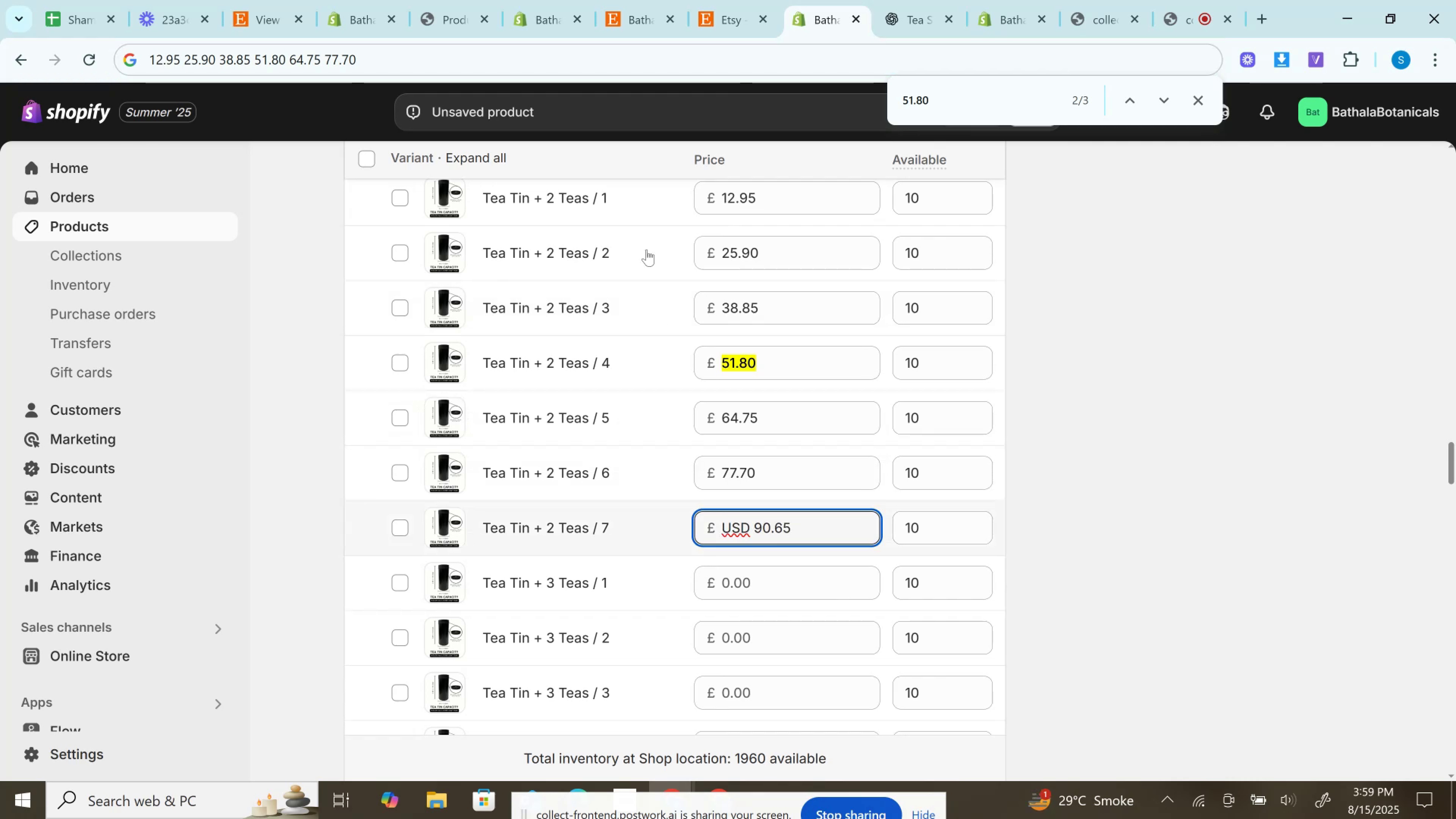 
left_click([512, 65])
 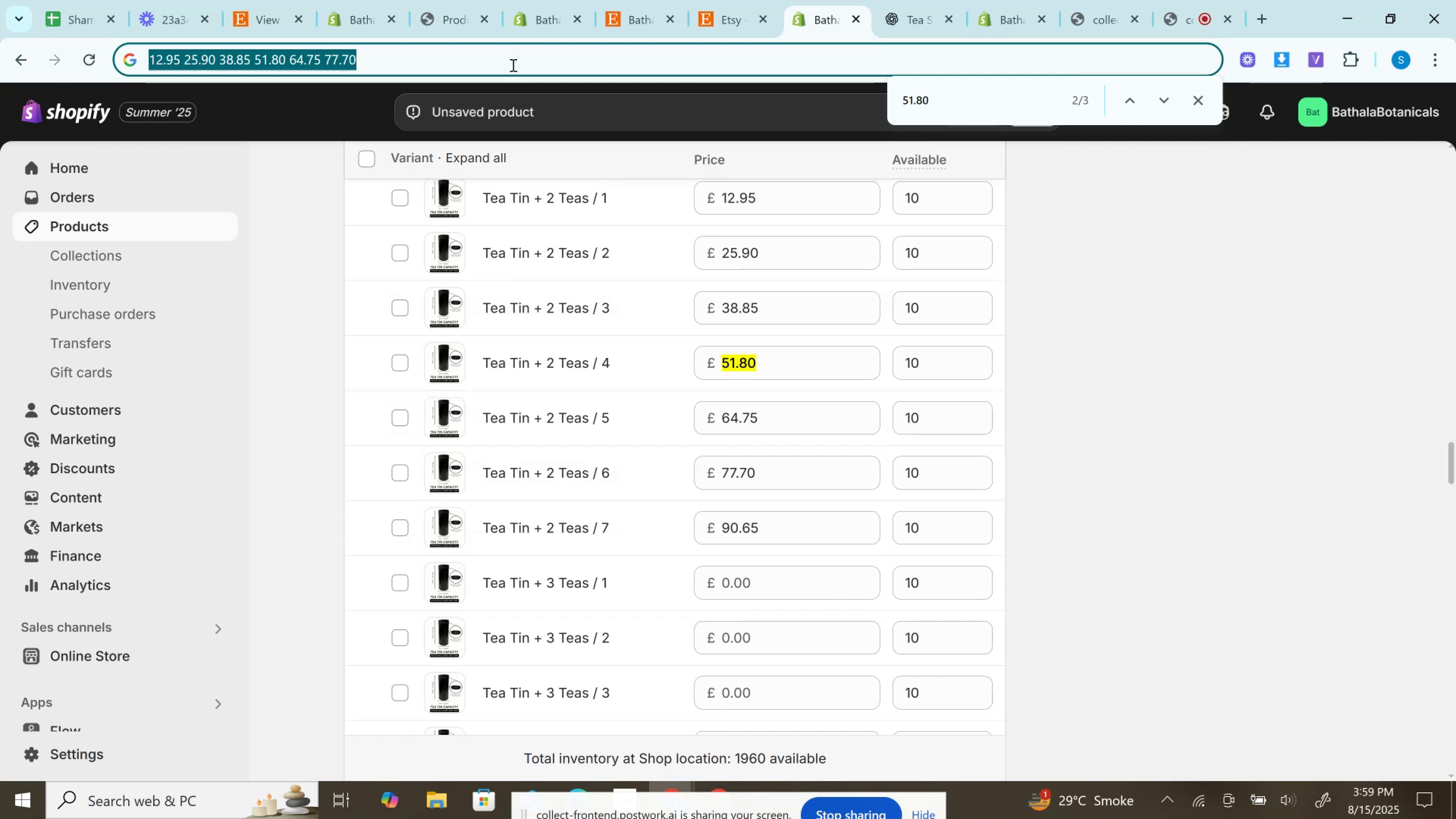 
key(ArrowRight)
 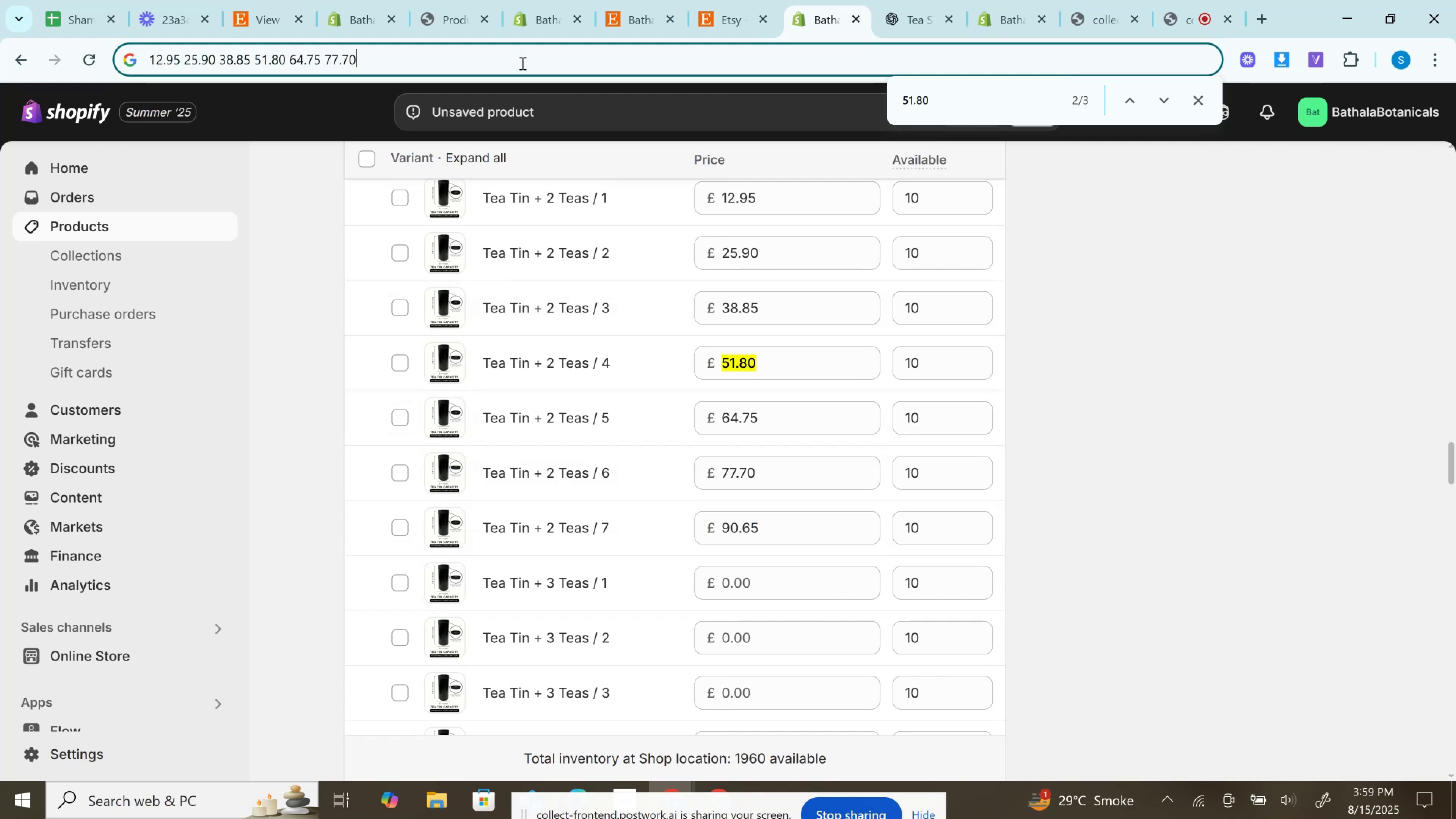 
key(Space)
 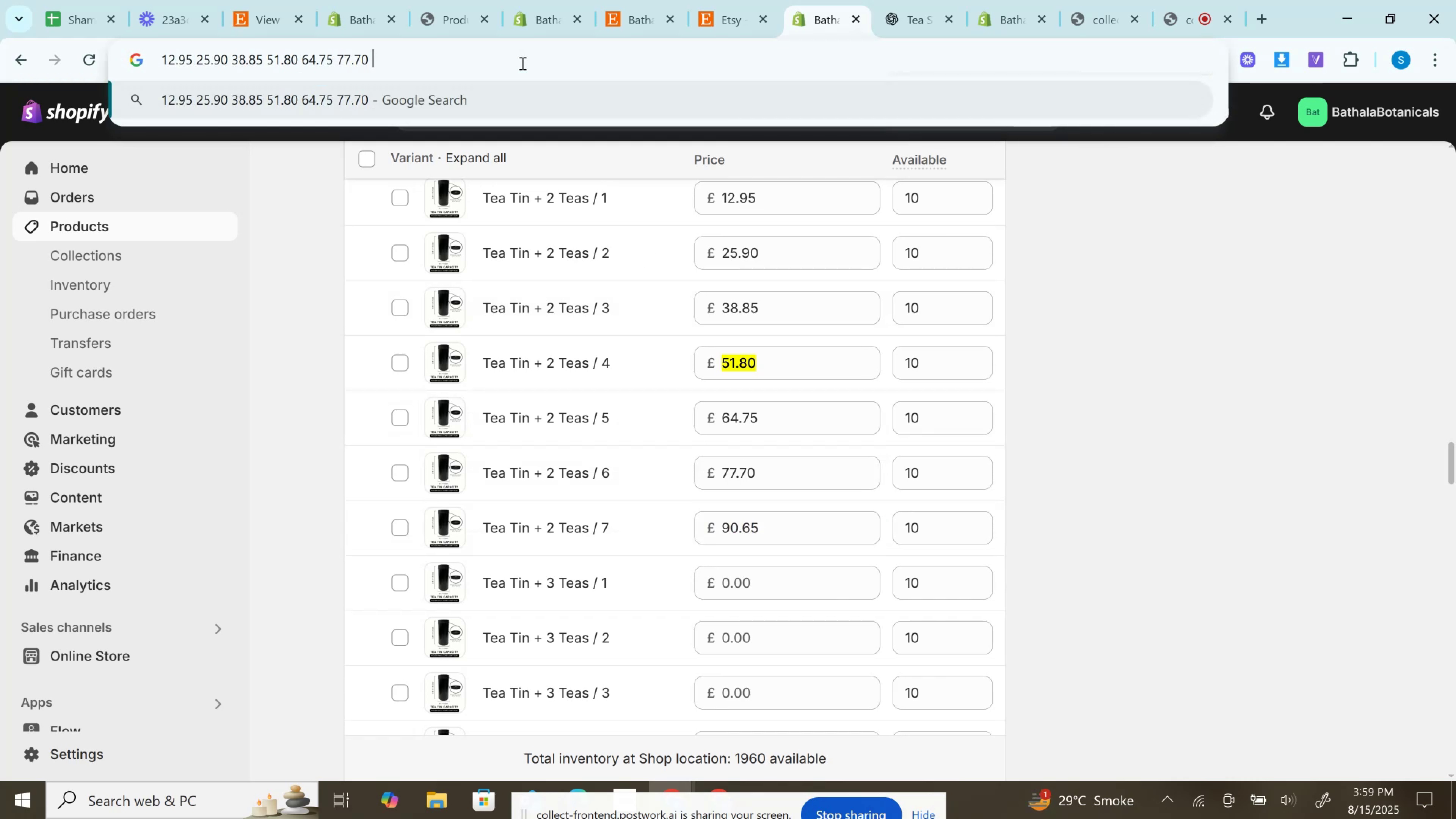 
key(Control+V)
 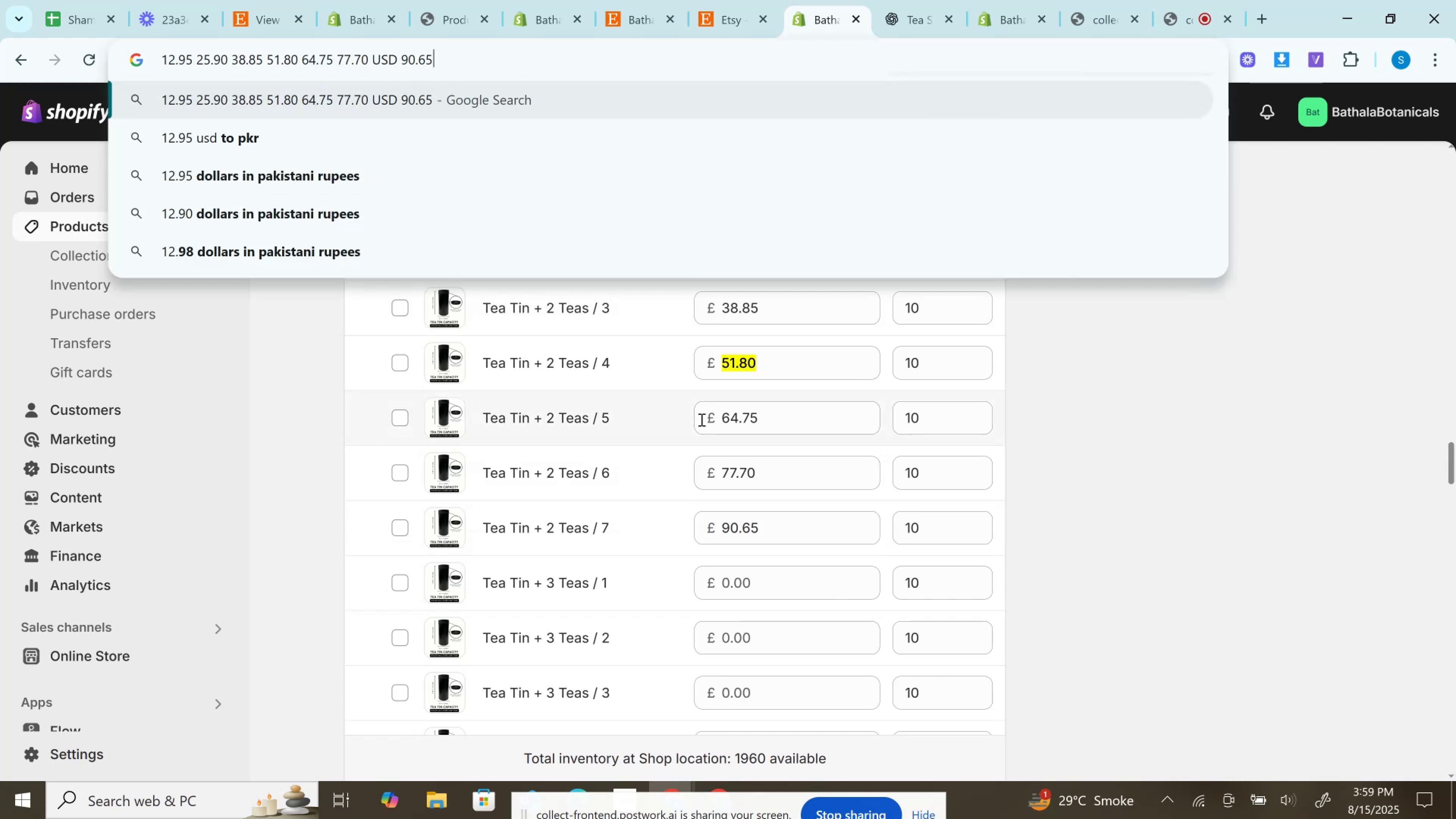 
scroll: coordinate [762, 477], scroll_direction: down, amount: 16.0
 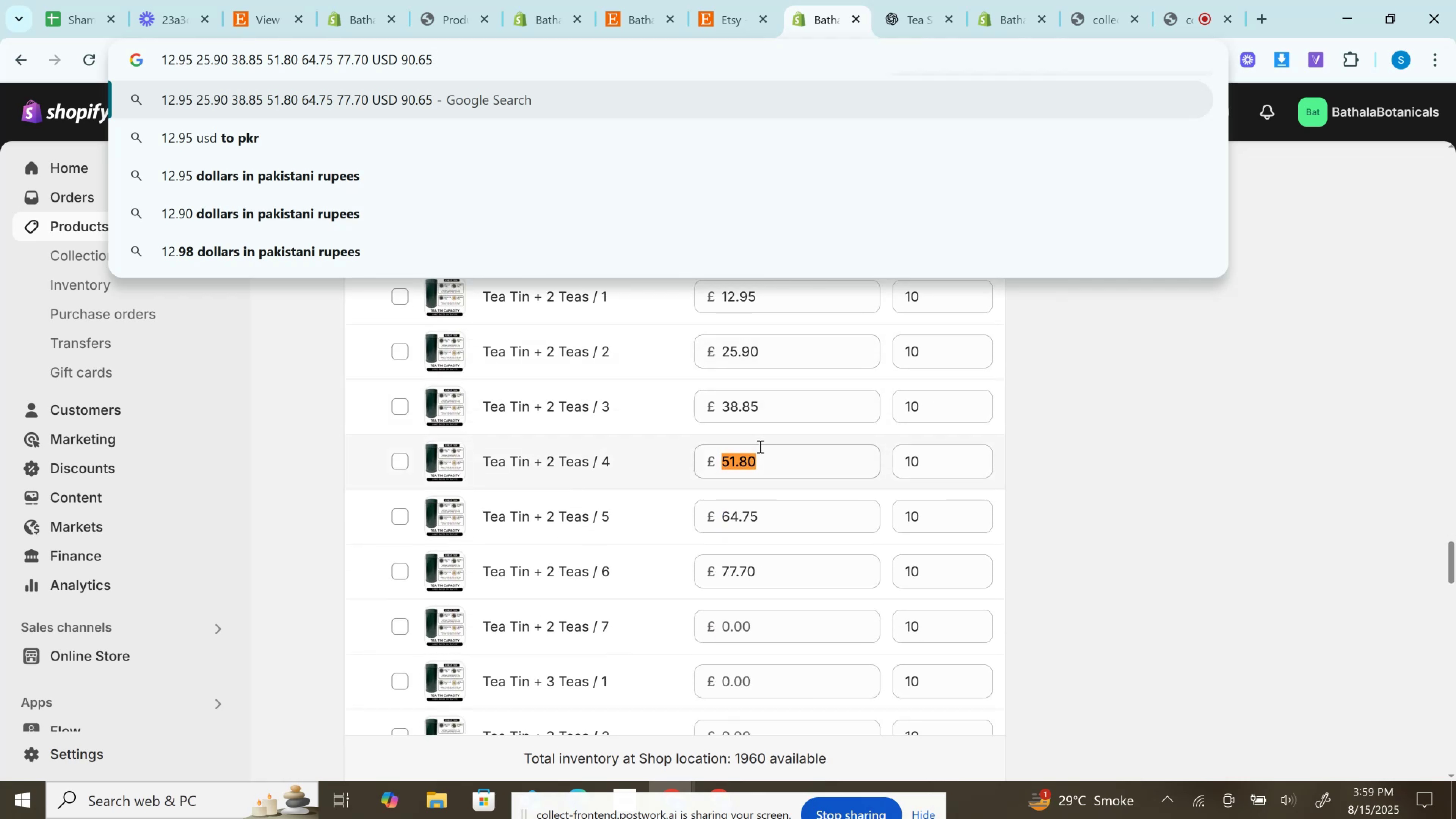 
wait(8.56)
 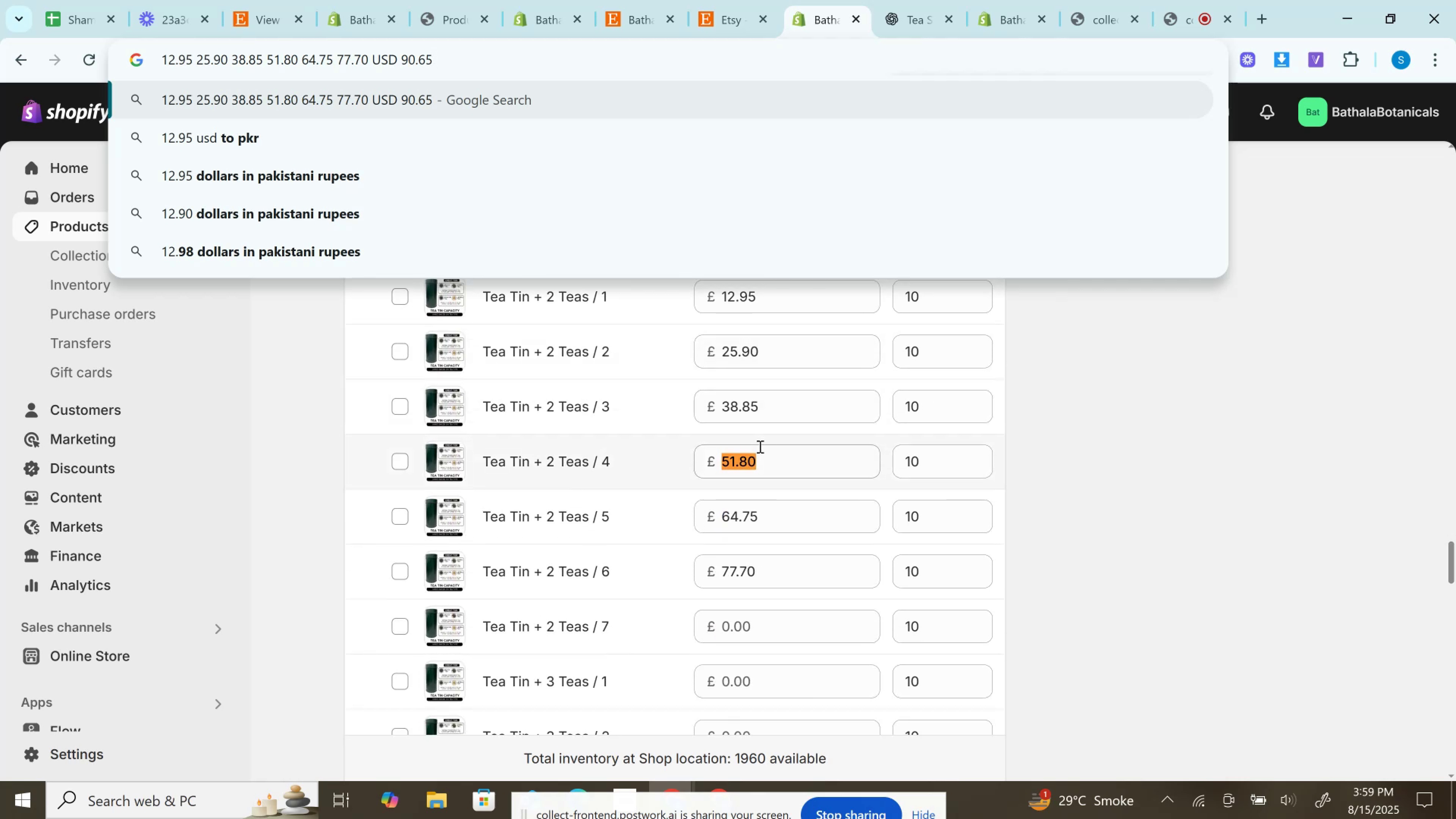 
left_click([742, 625])
 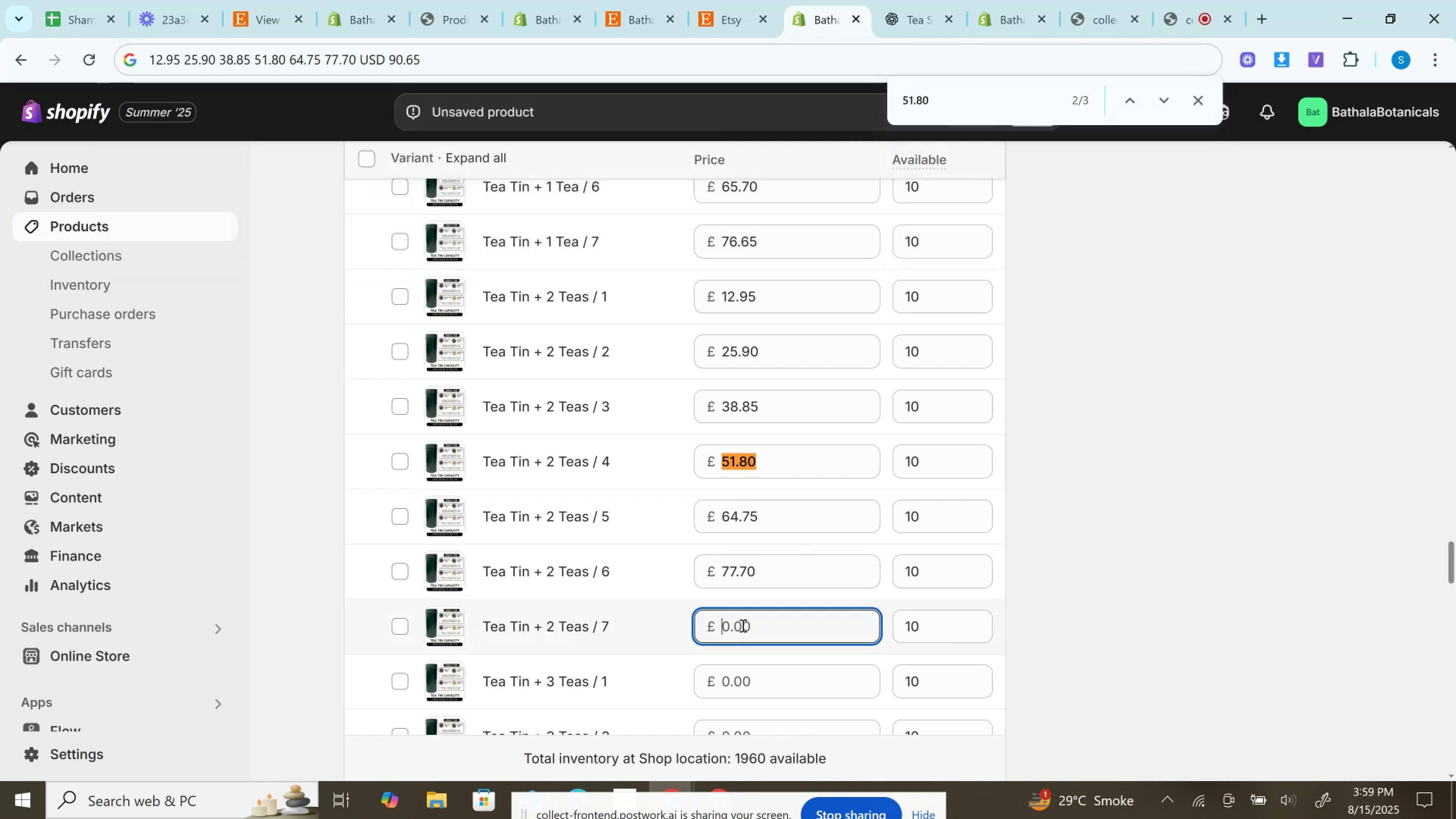 
key(Control+V)
 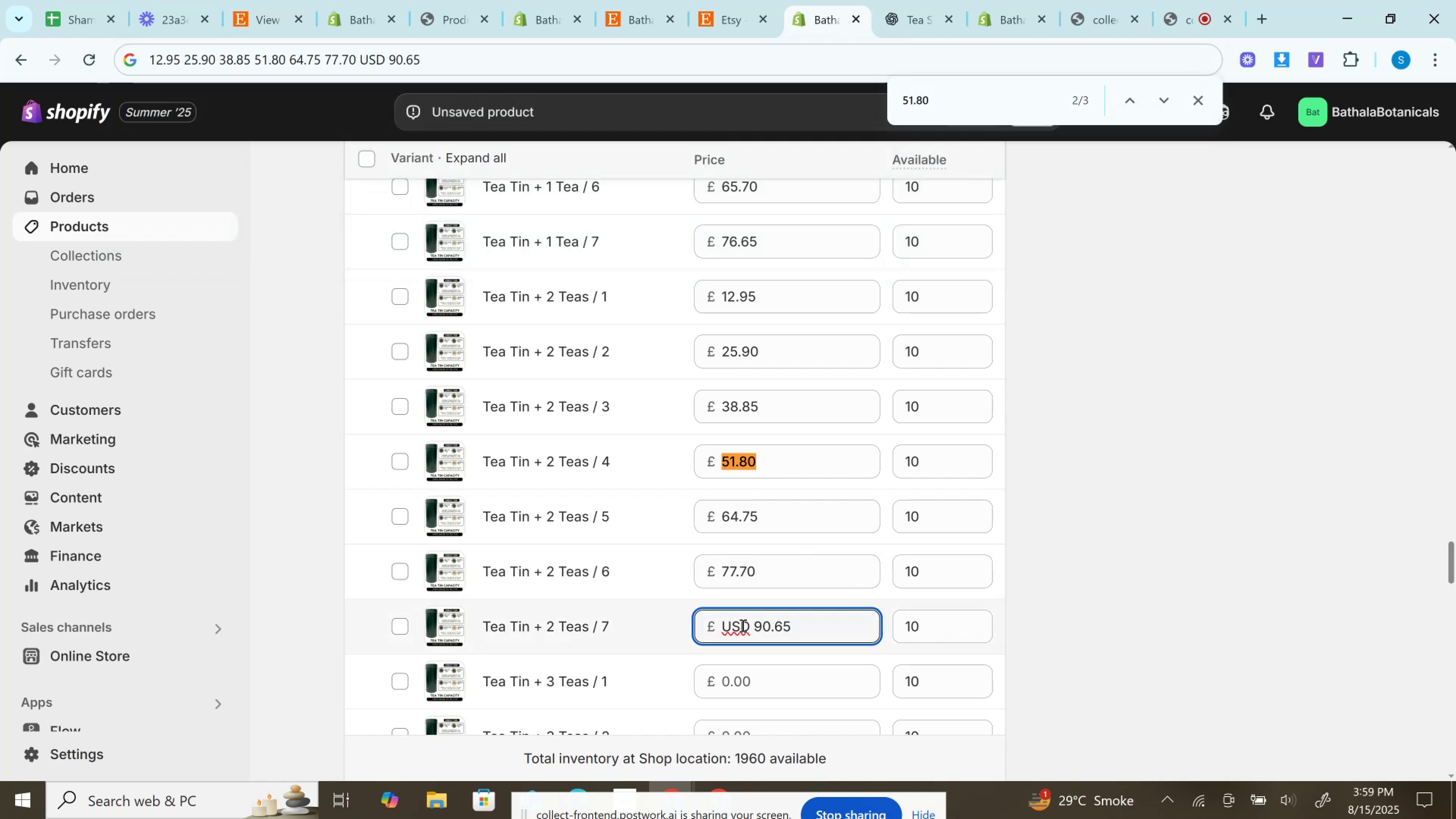 
double_click([742, 625])
 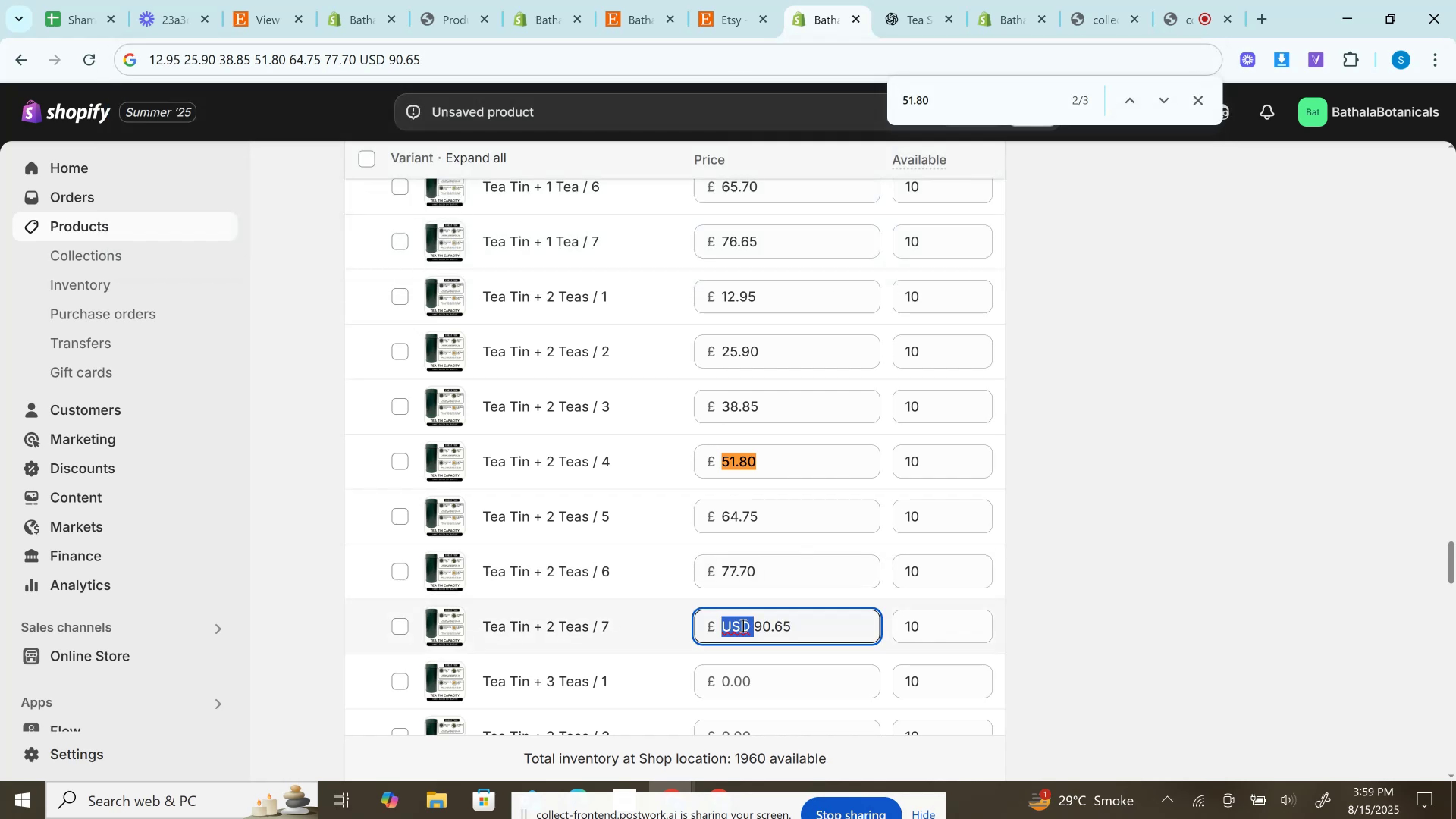 
key(Backspace)
 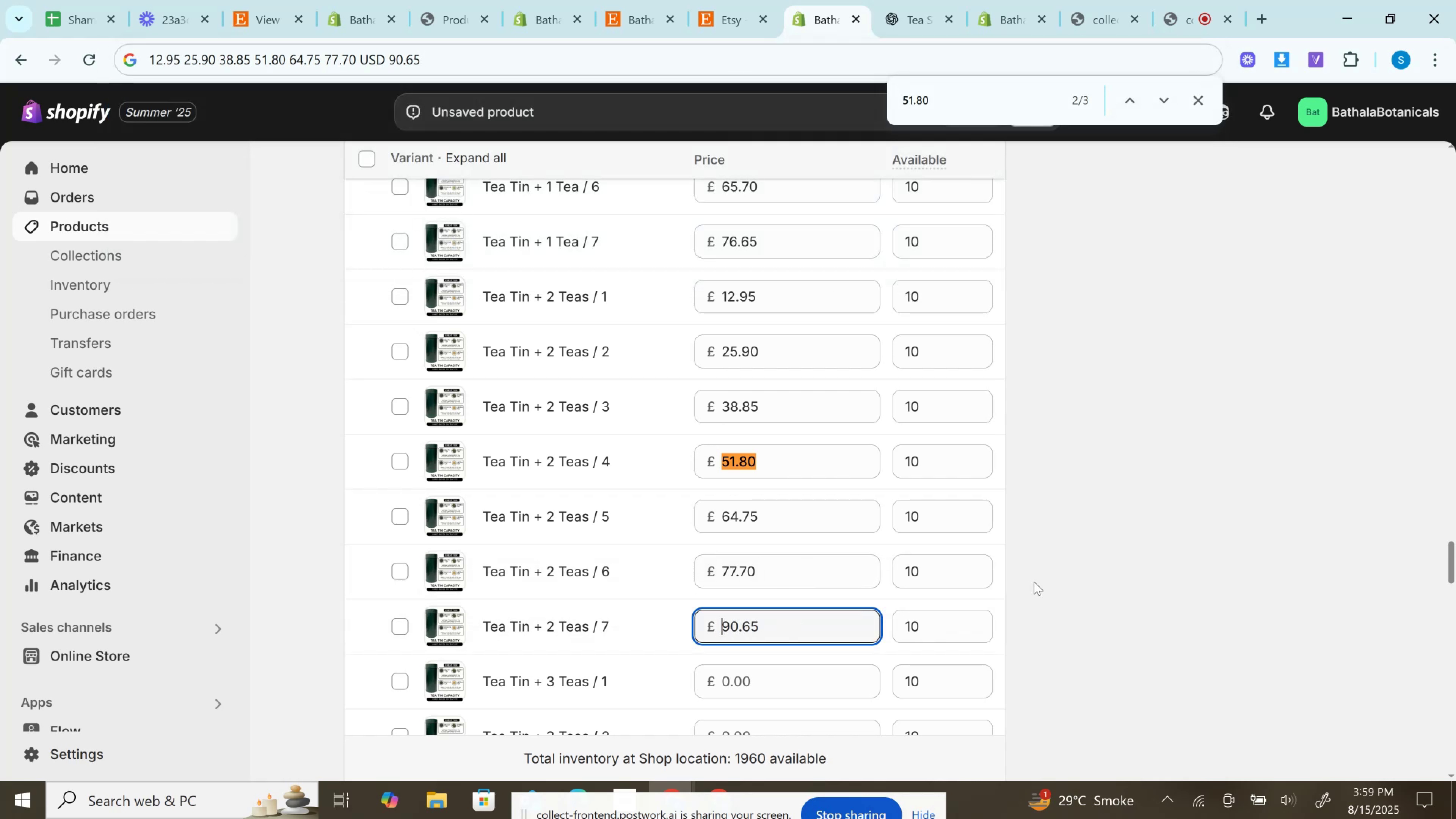 
left_click([1228, 519])
 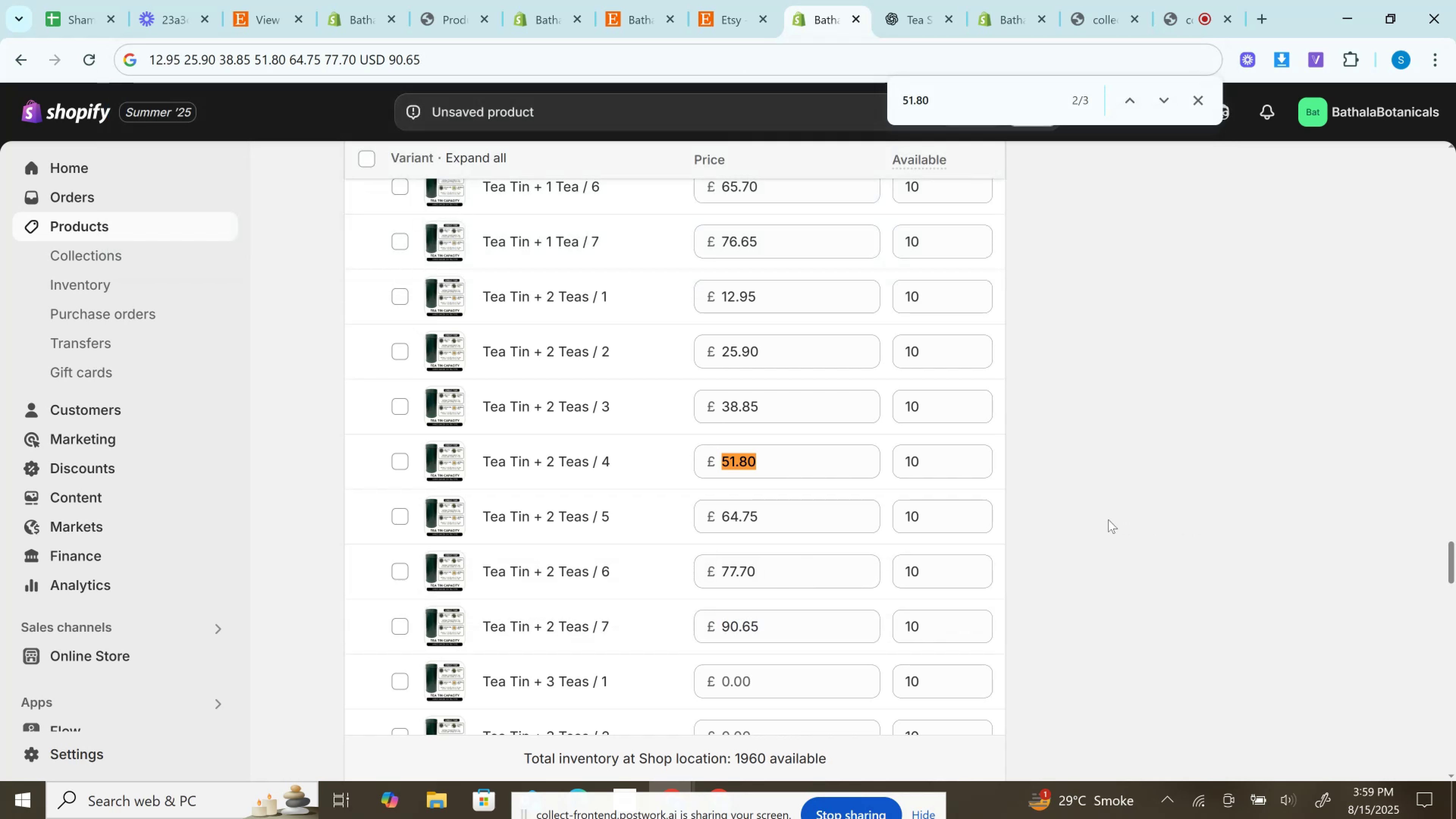 
scroll: coordinate [1101, 519], scroll_direction: down, amount: 4.0
 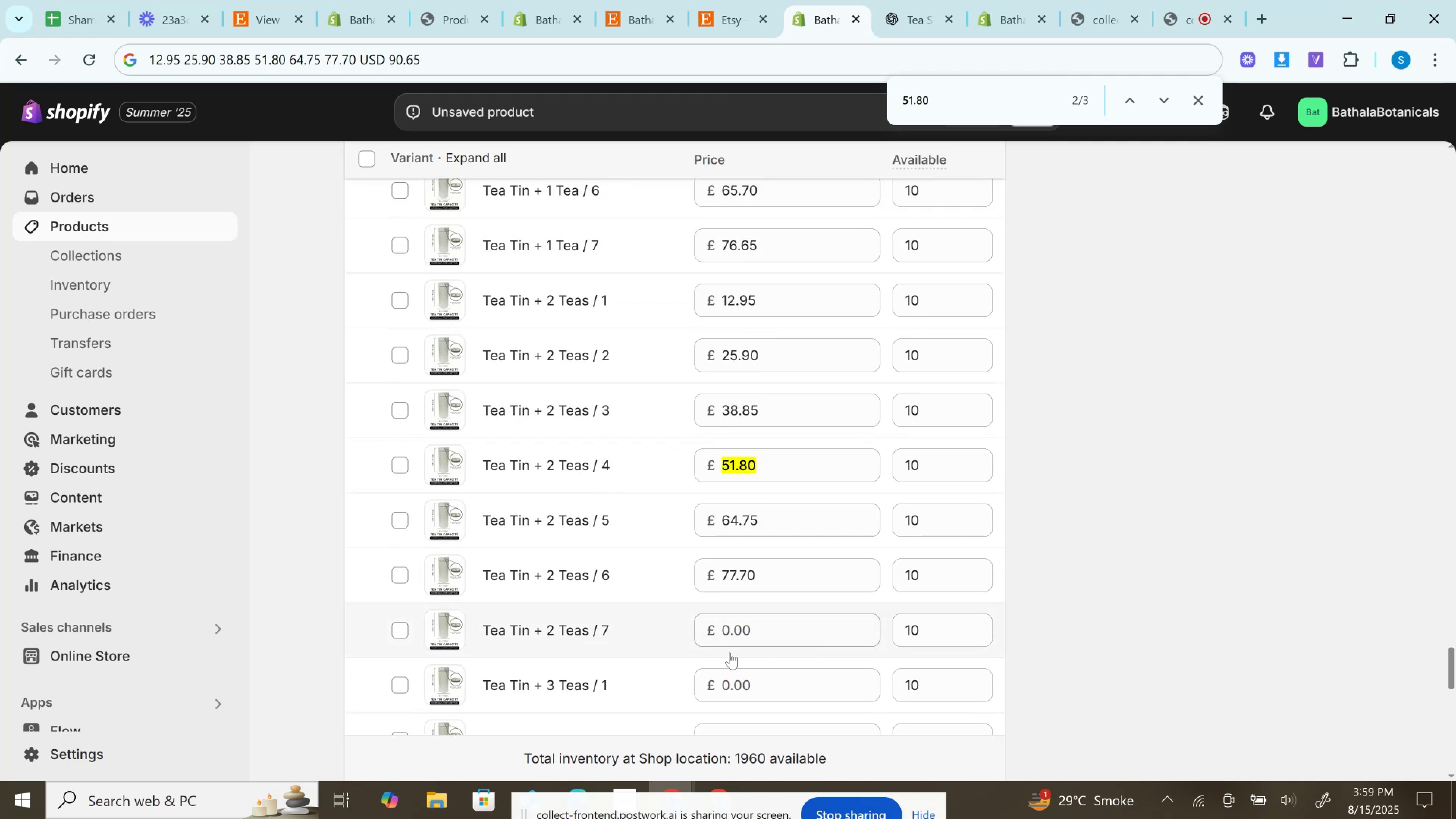 
double_click([736, 632])
 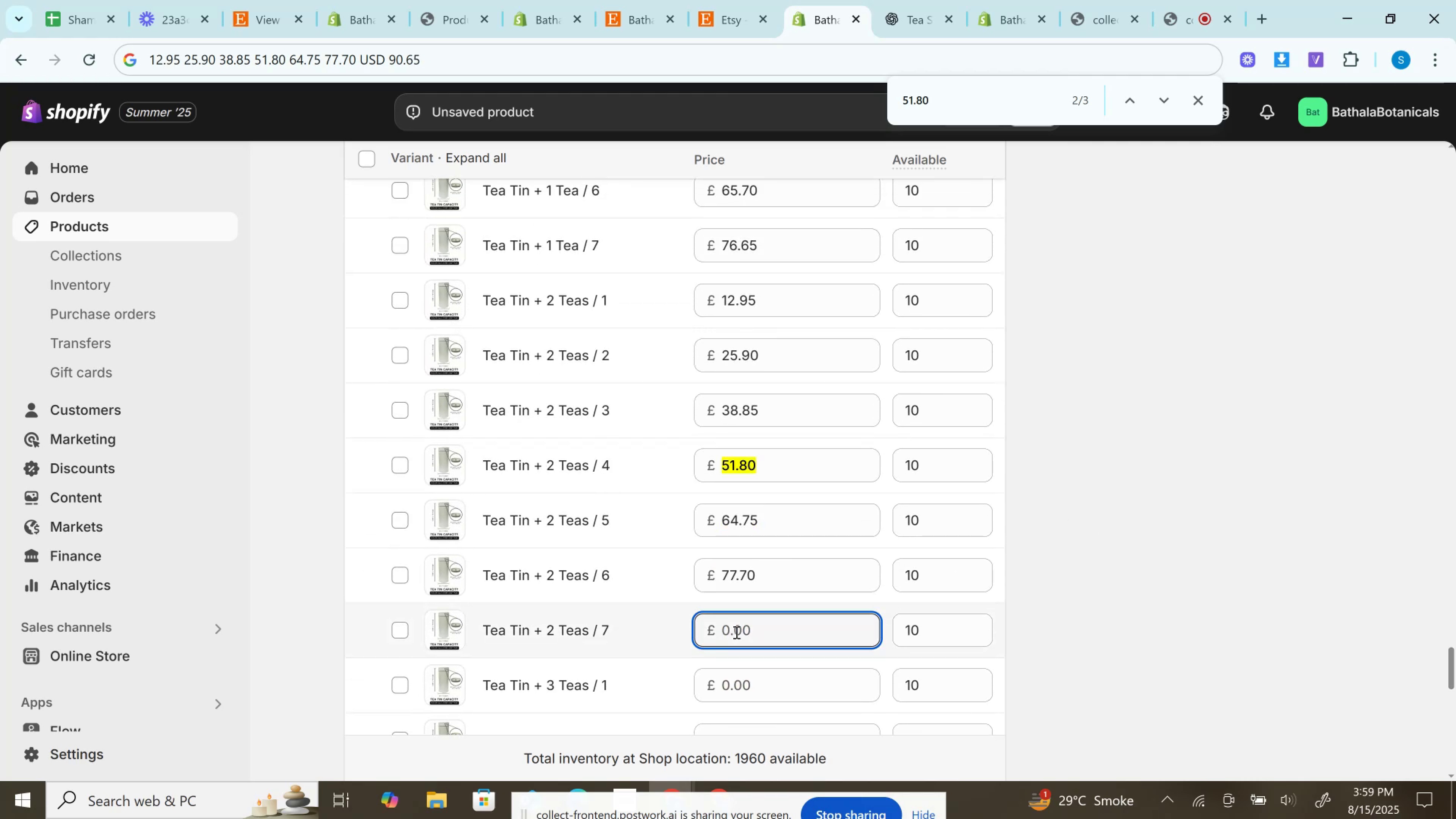 
key(Control+V)
 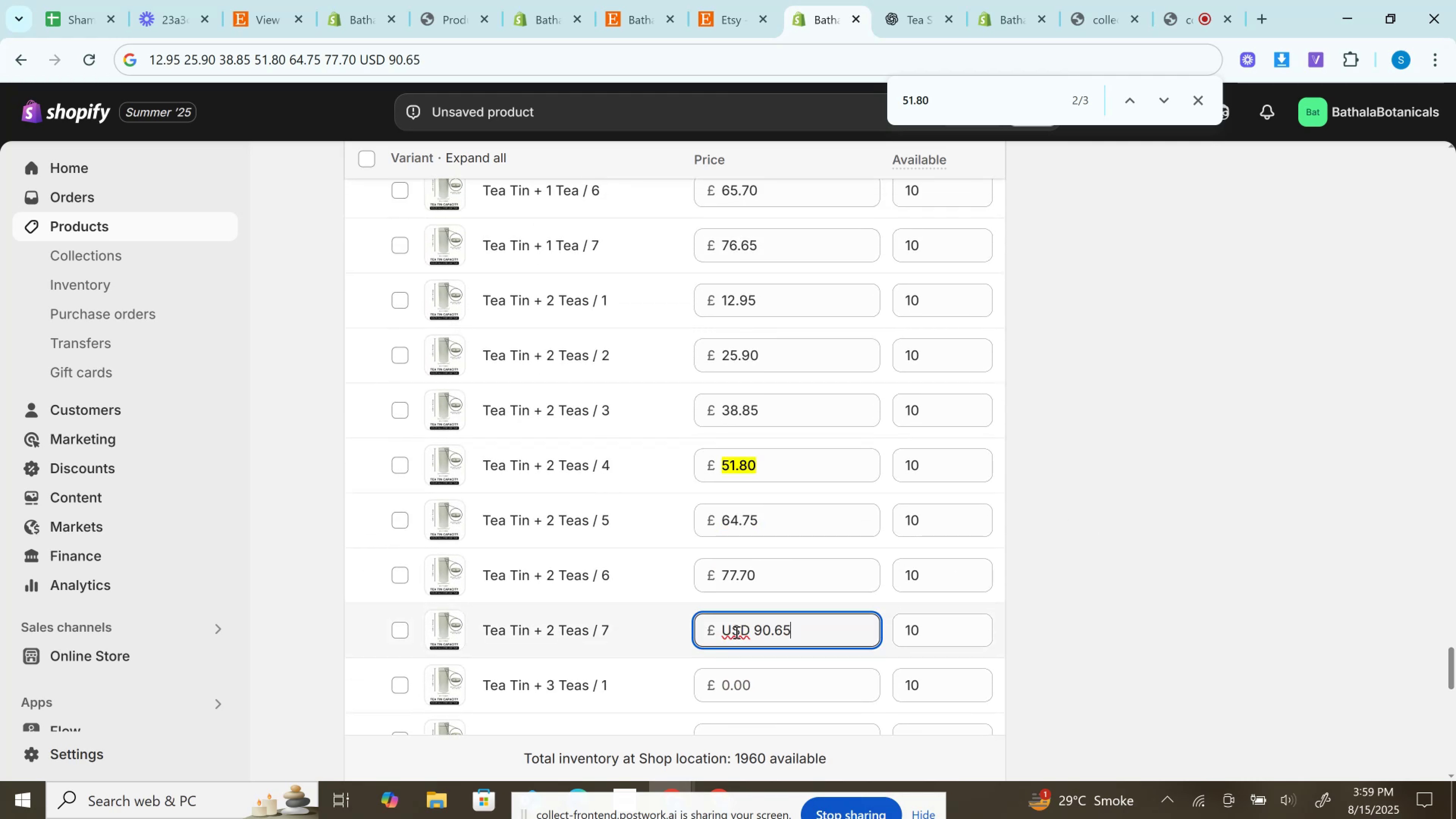 
double_click([736, 632])
 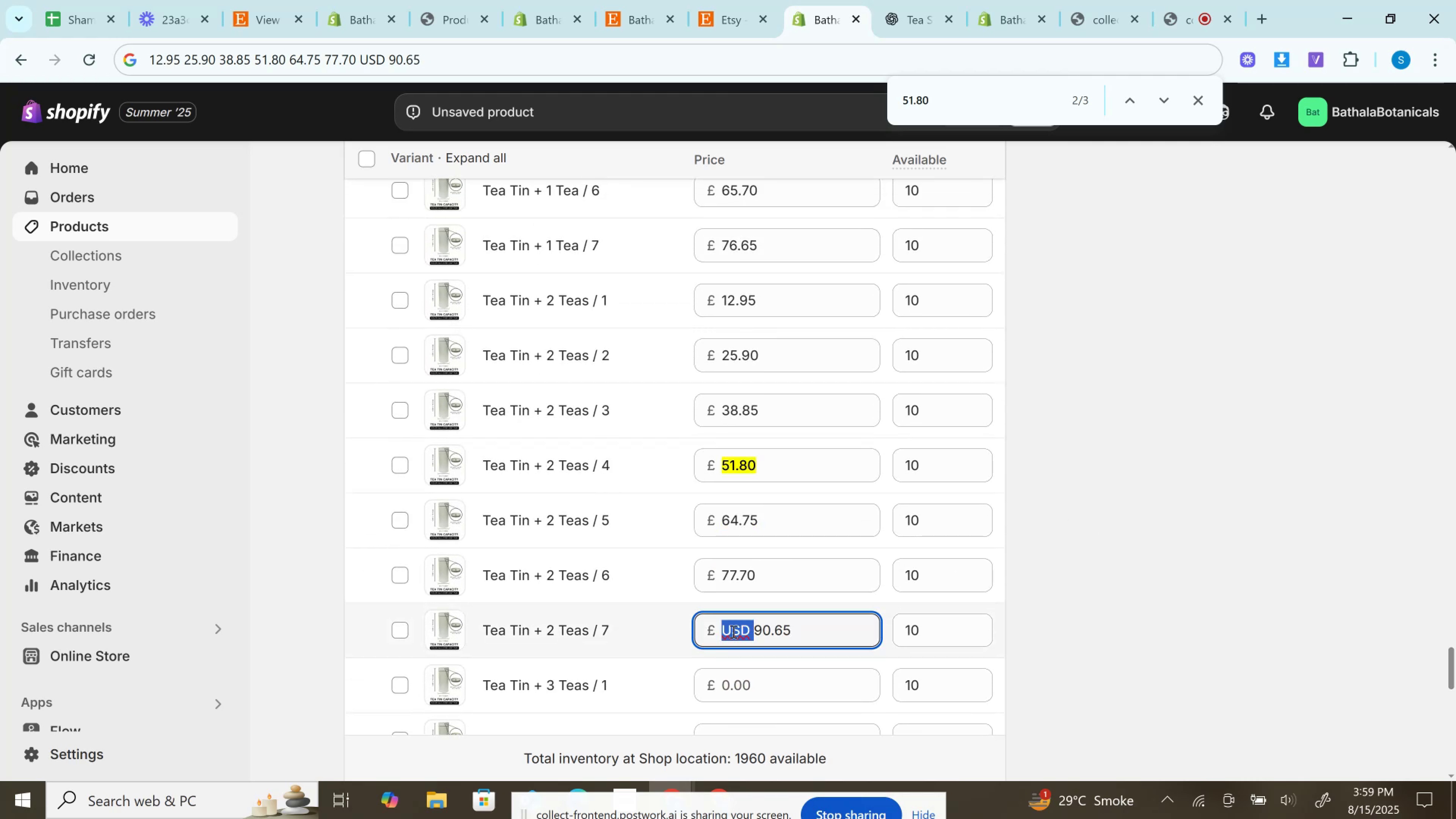 
key(Backspace)
 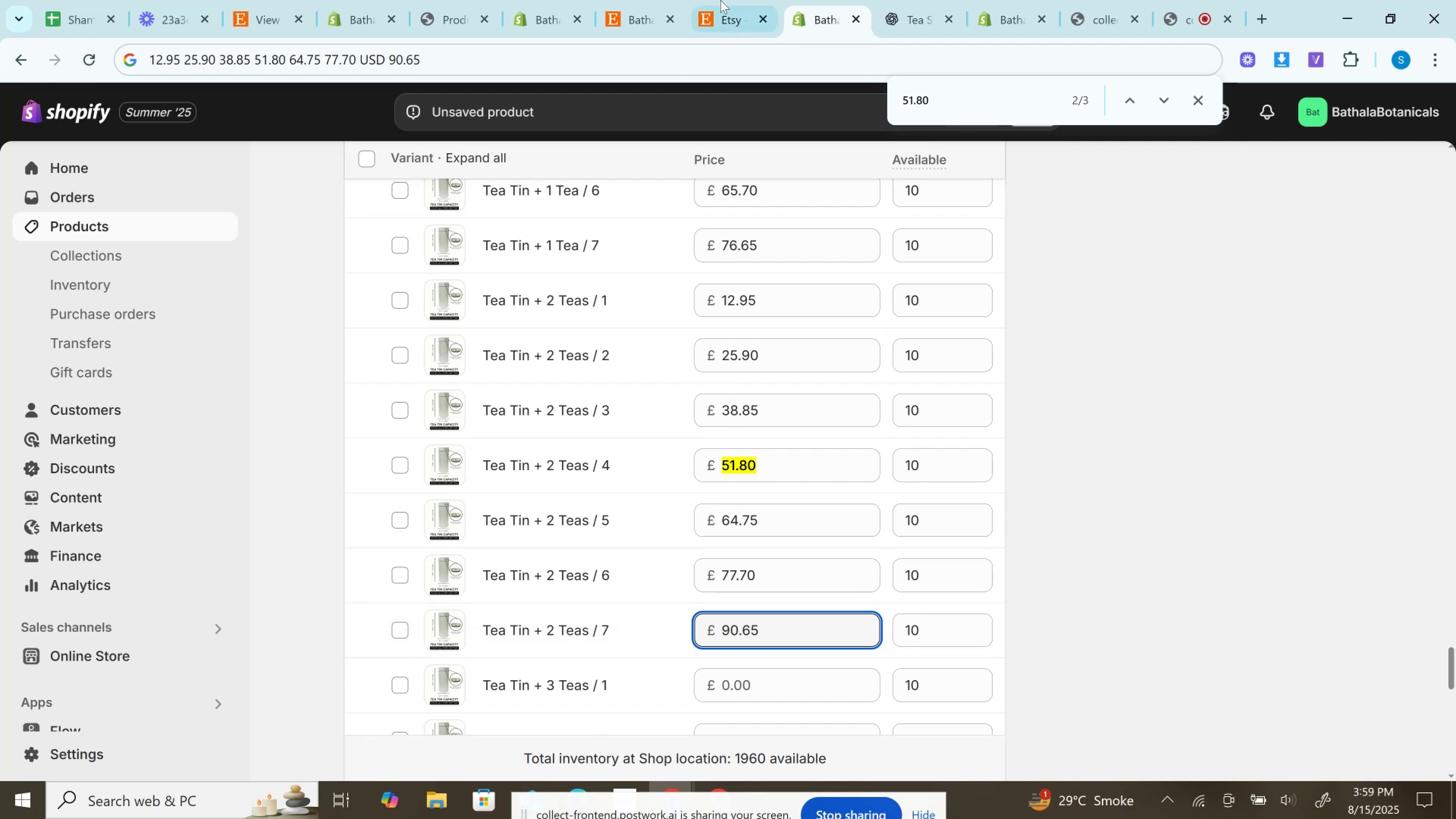 
left_click([654, 0])
 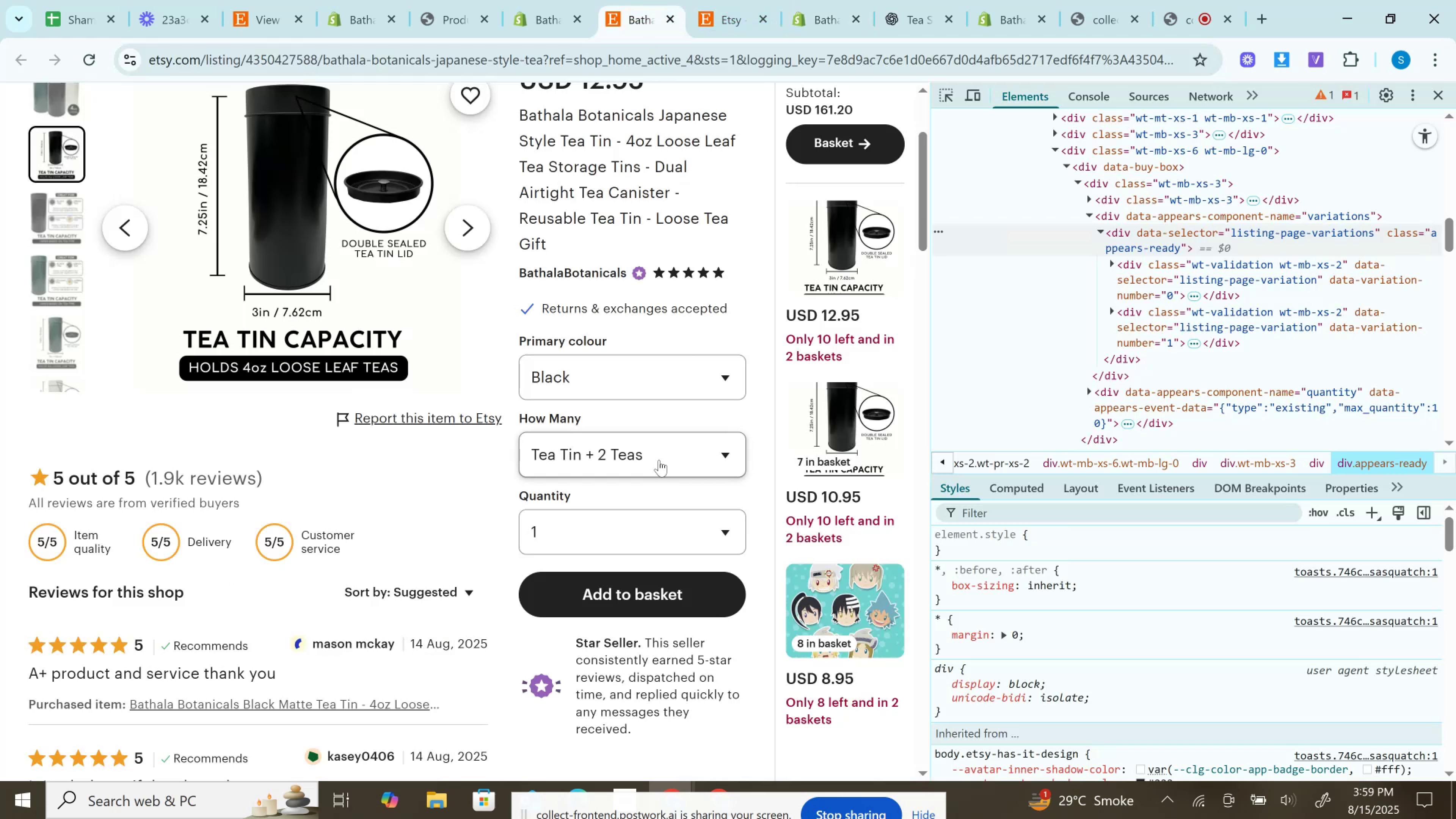 
left_click([657, 461])
 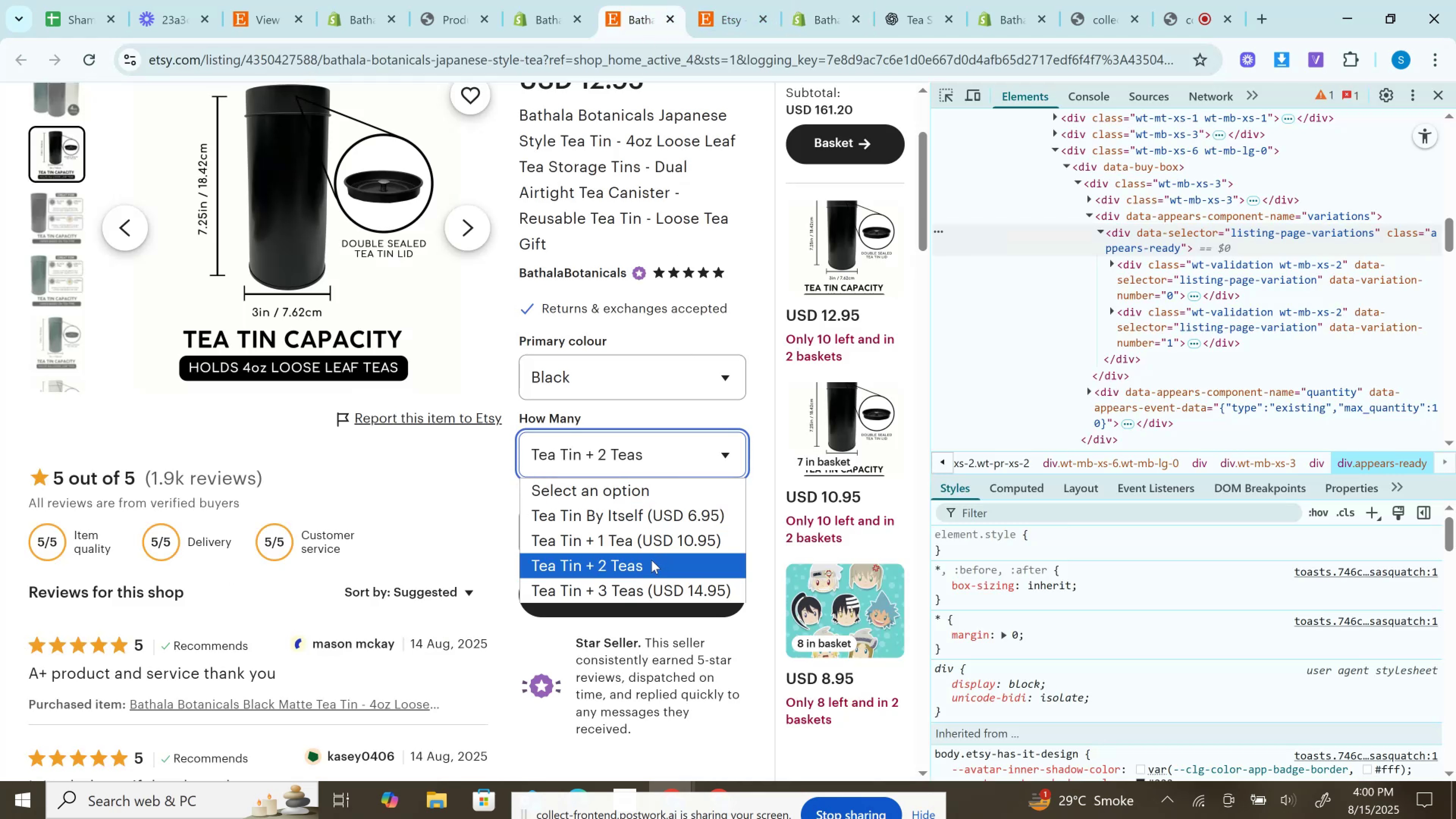 
left_click([651, 560])
 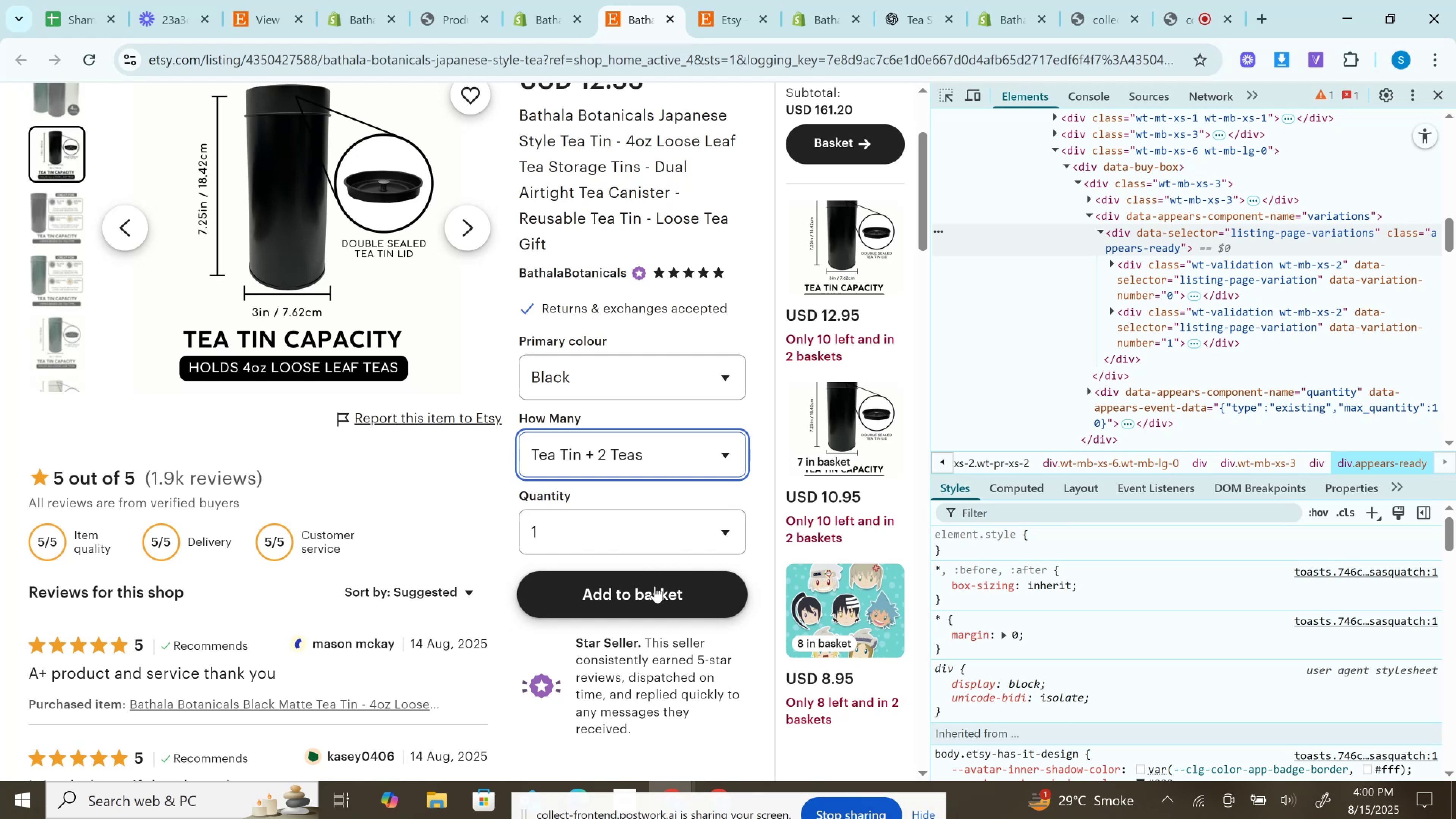 
left_click([655, 586])
 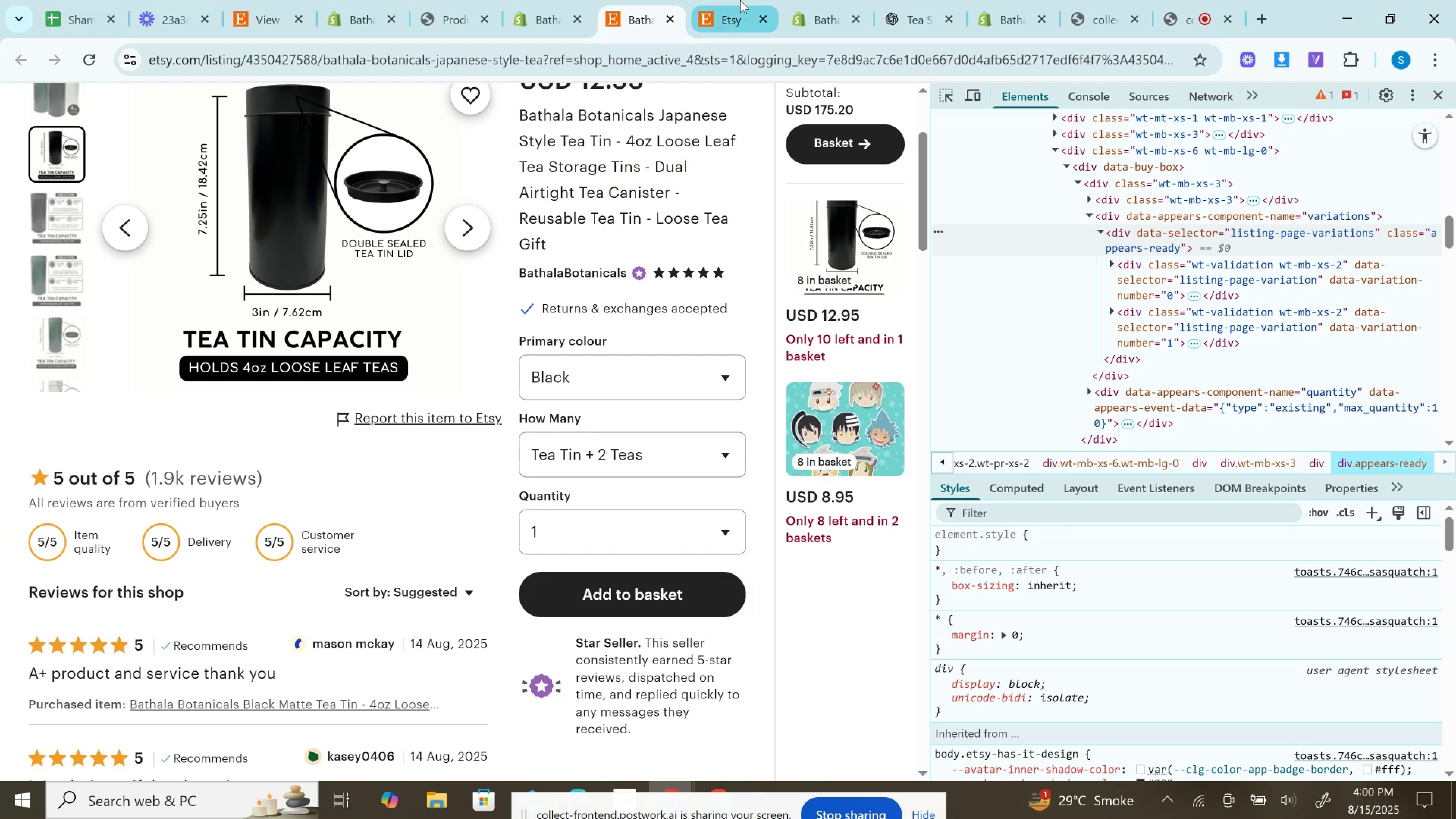 
left_click([740, 0])
 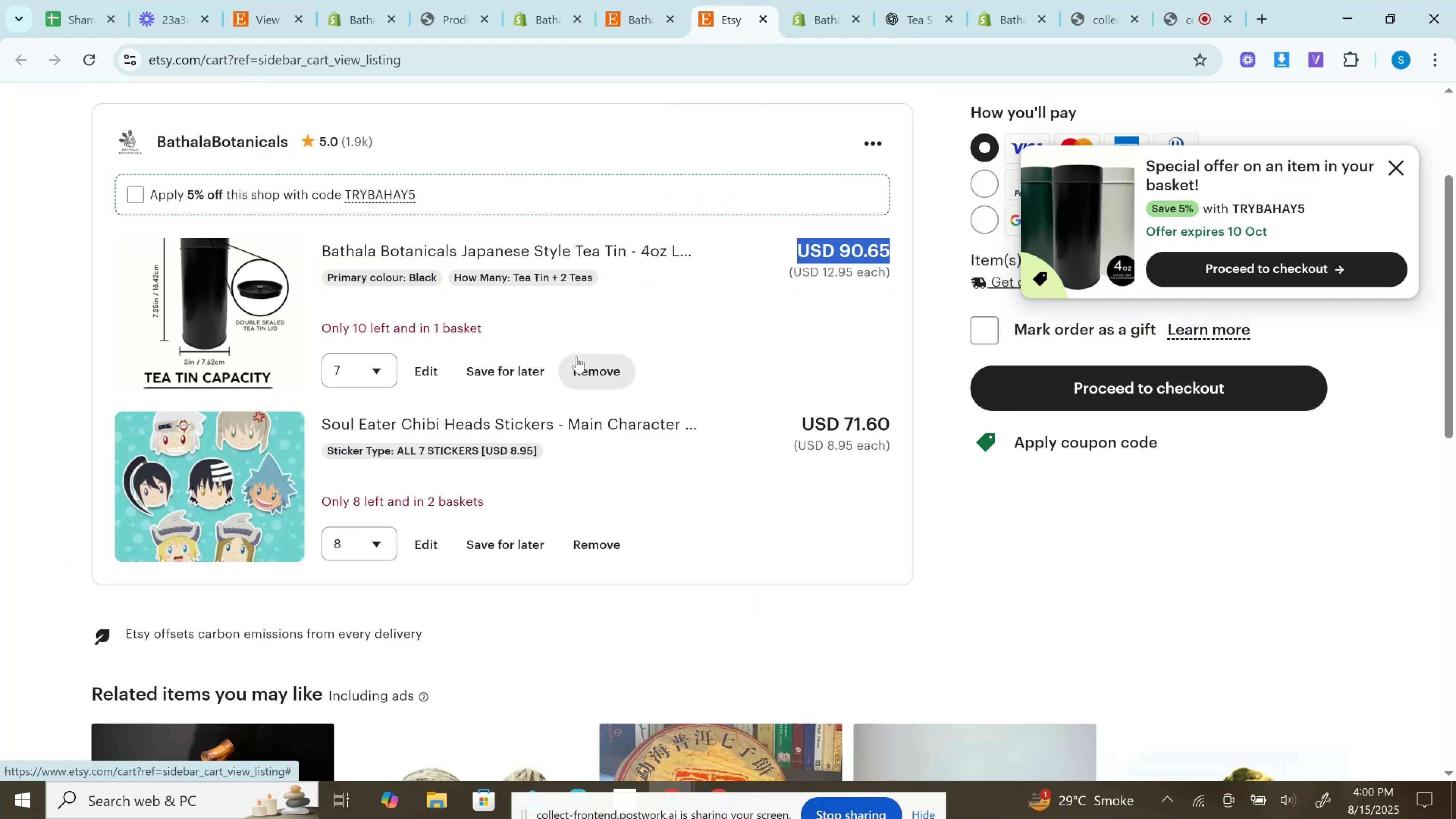 
left_click([588, 377])
 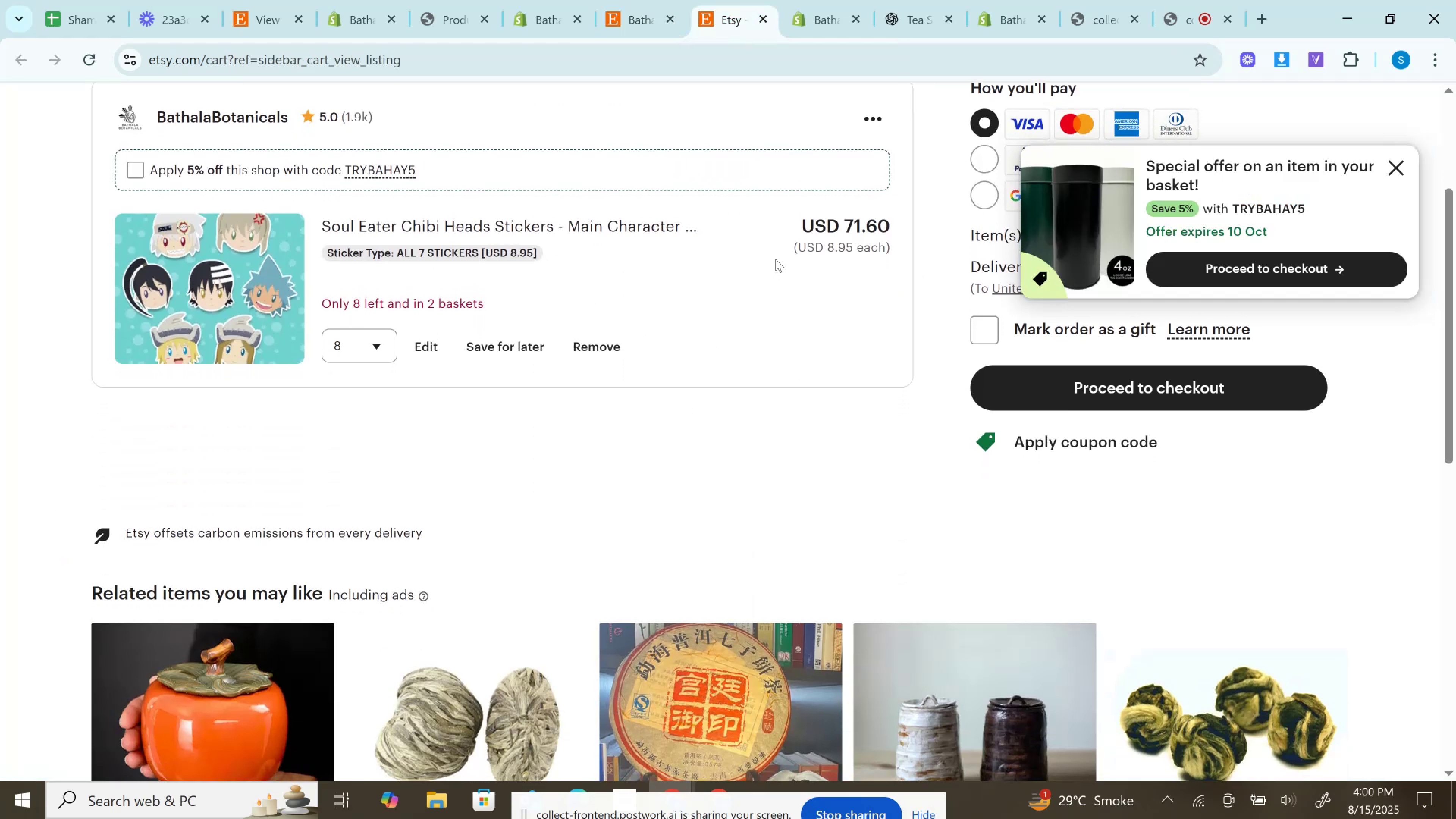 
left_click([632, 0])
 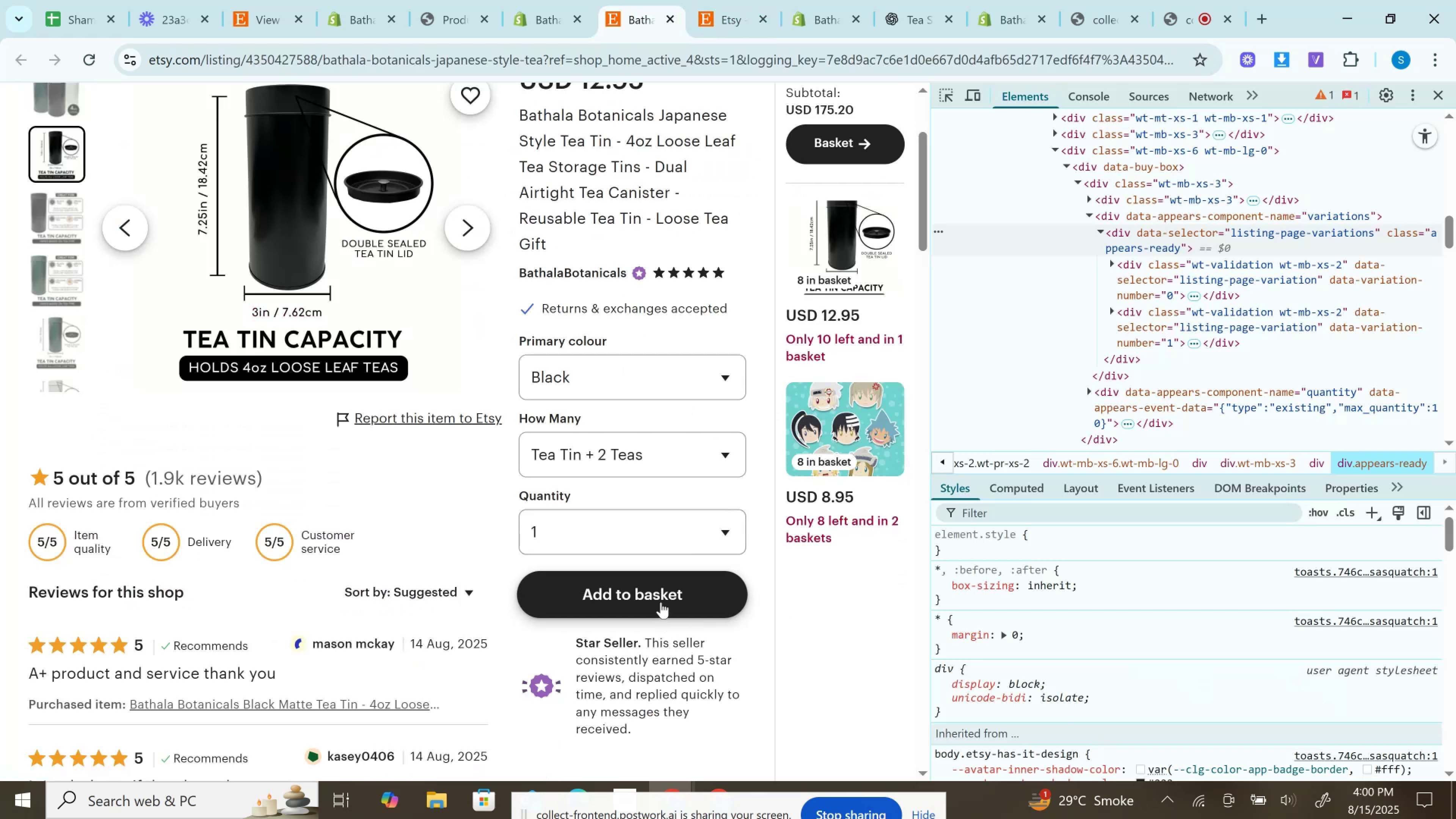 
left_click([660, 599])
 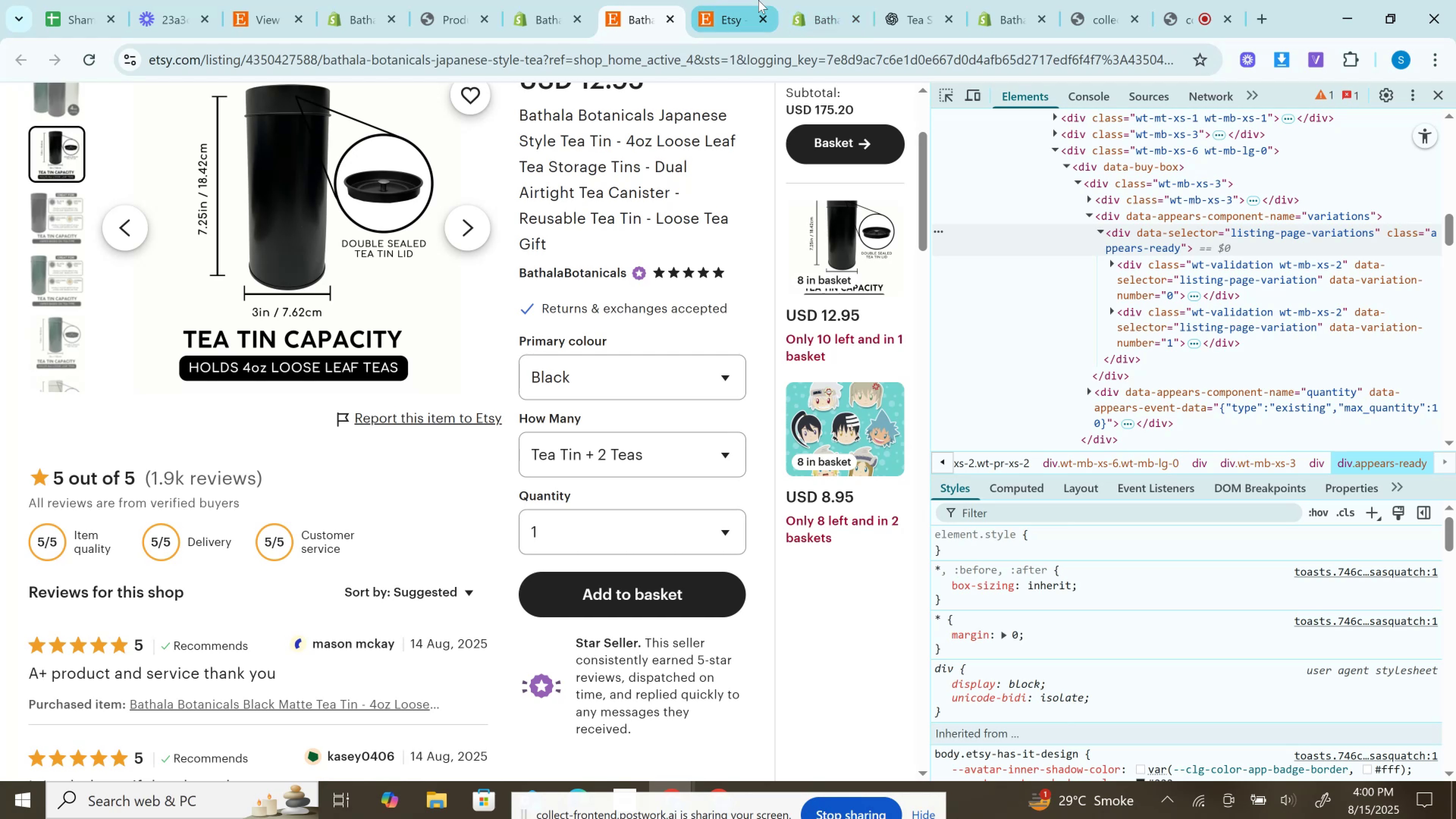 
left_click([758, 0])
 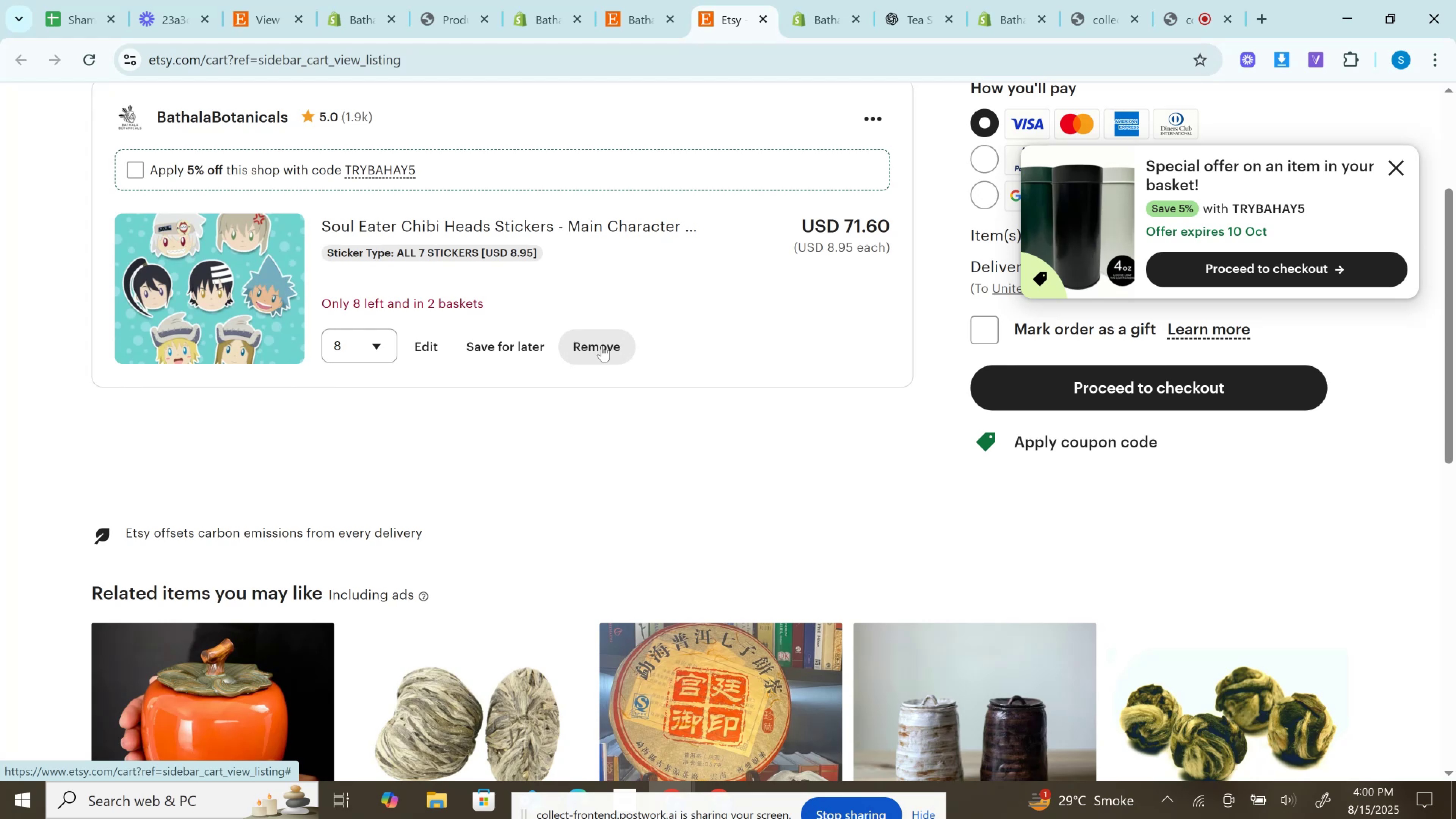 
wait(28.01)
 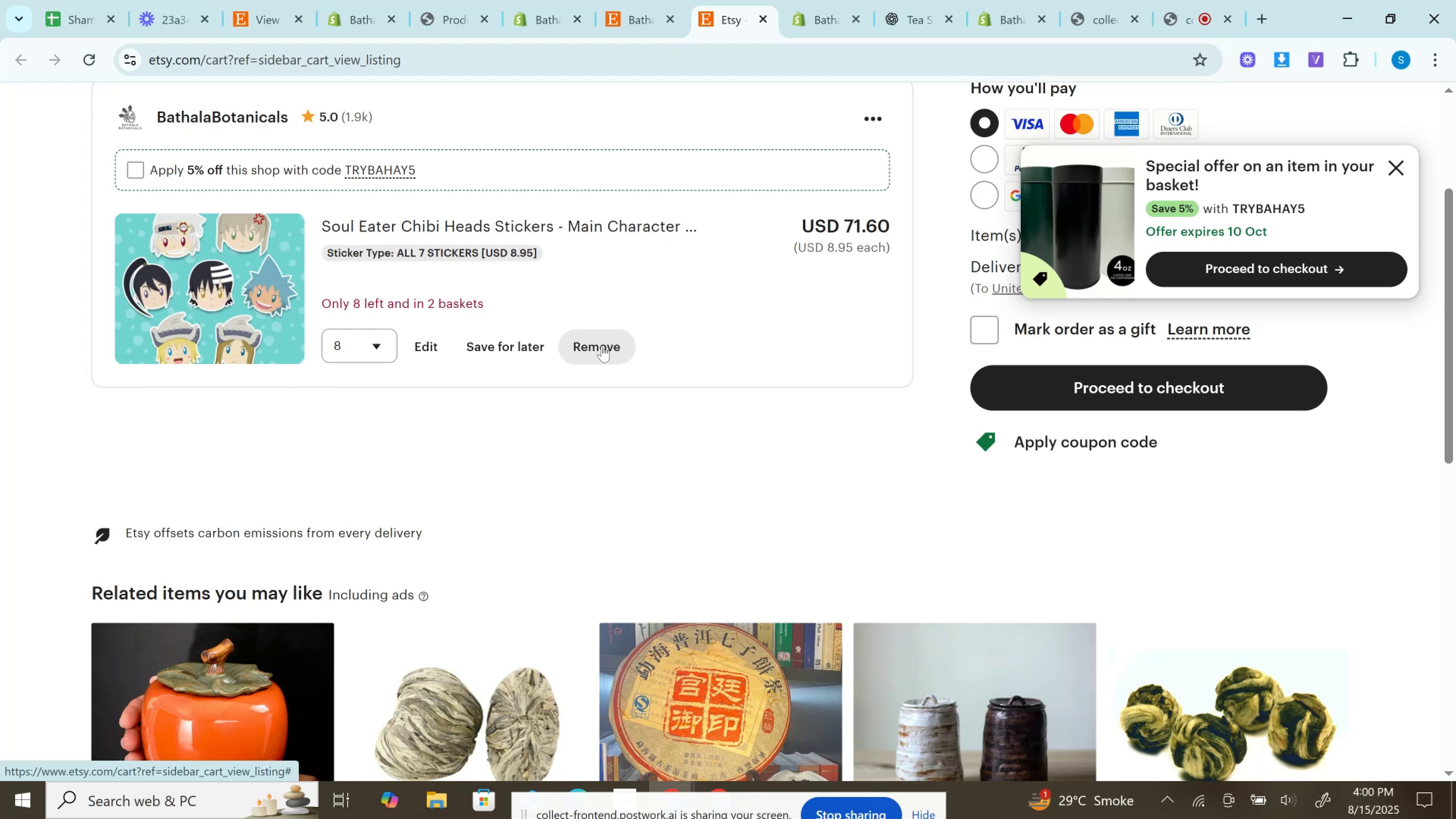 
left_click([627, 0])
 